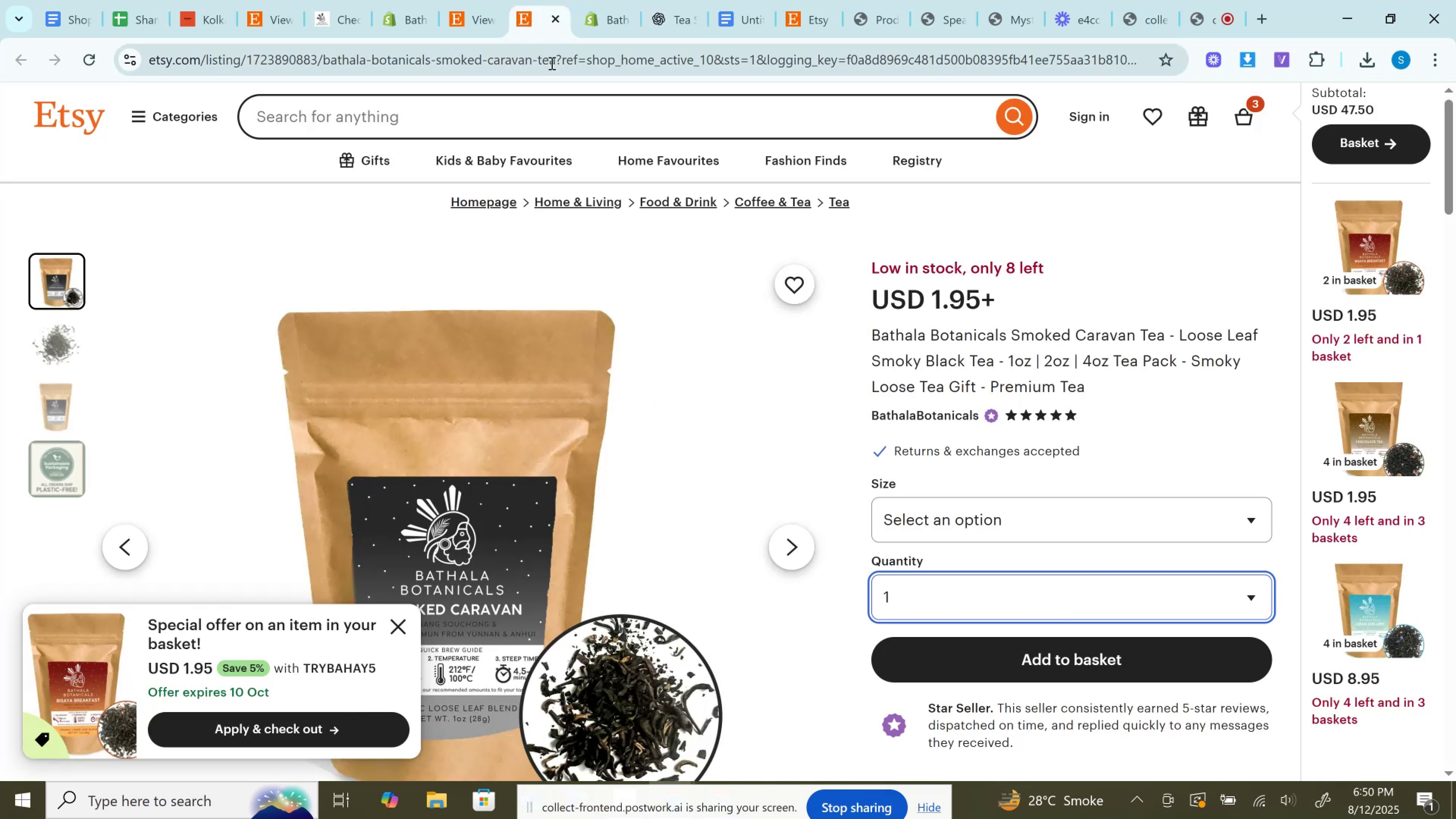 
left_click([551, 63])
 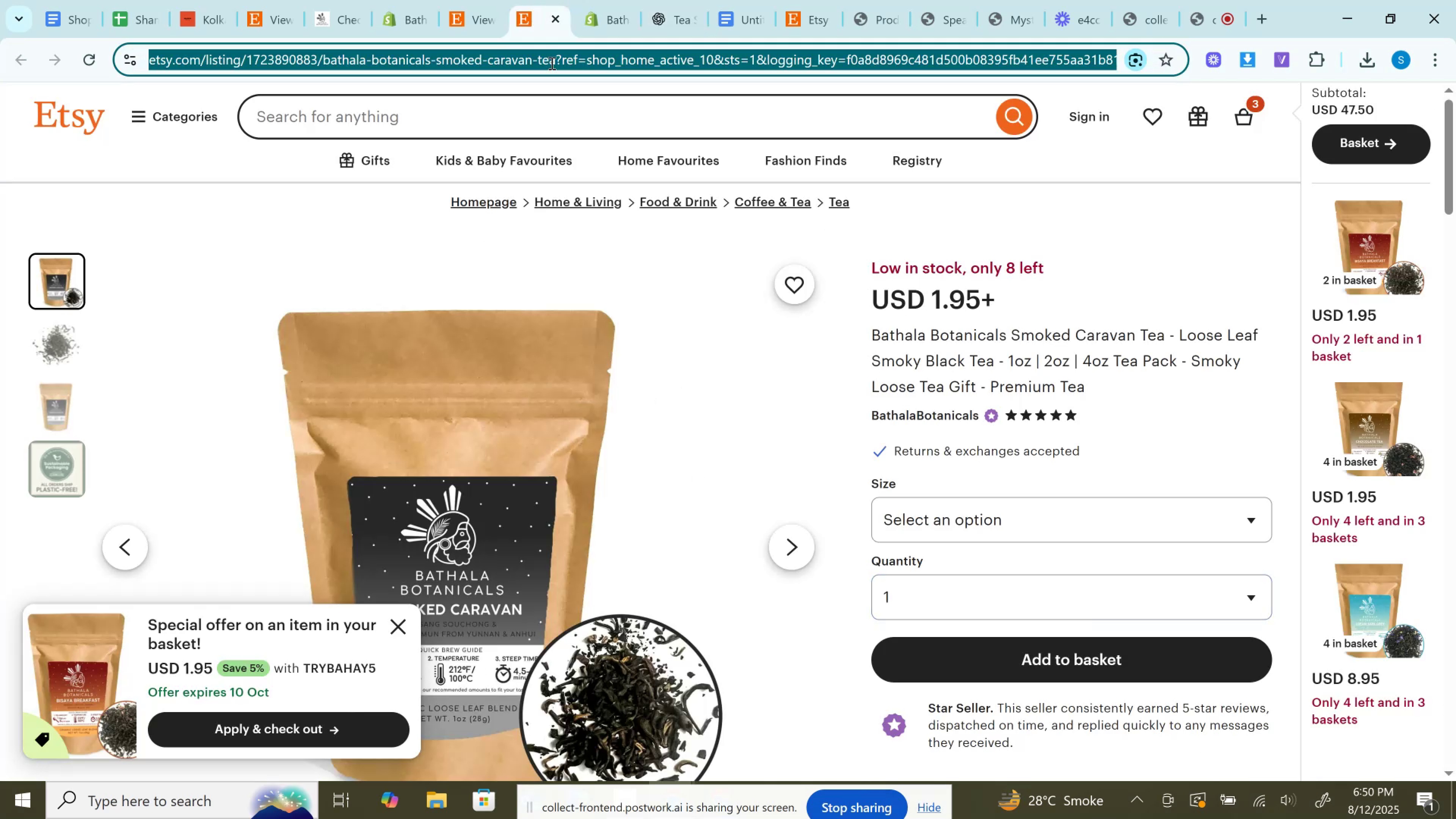 
key(Control+C)
 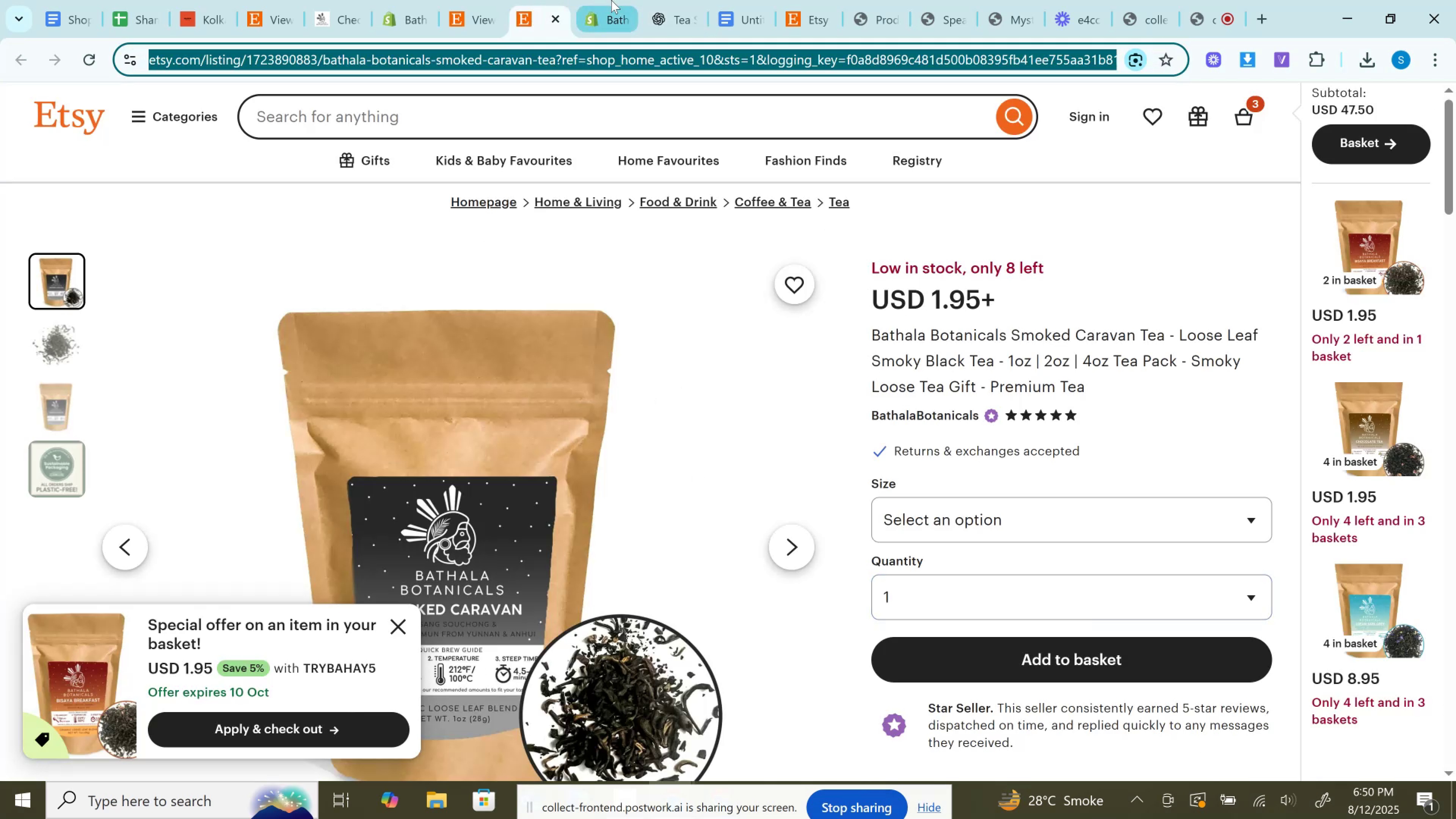 
left_click([611, 0])
 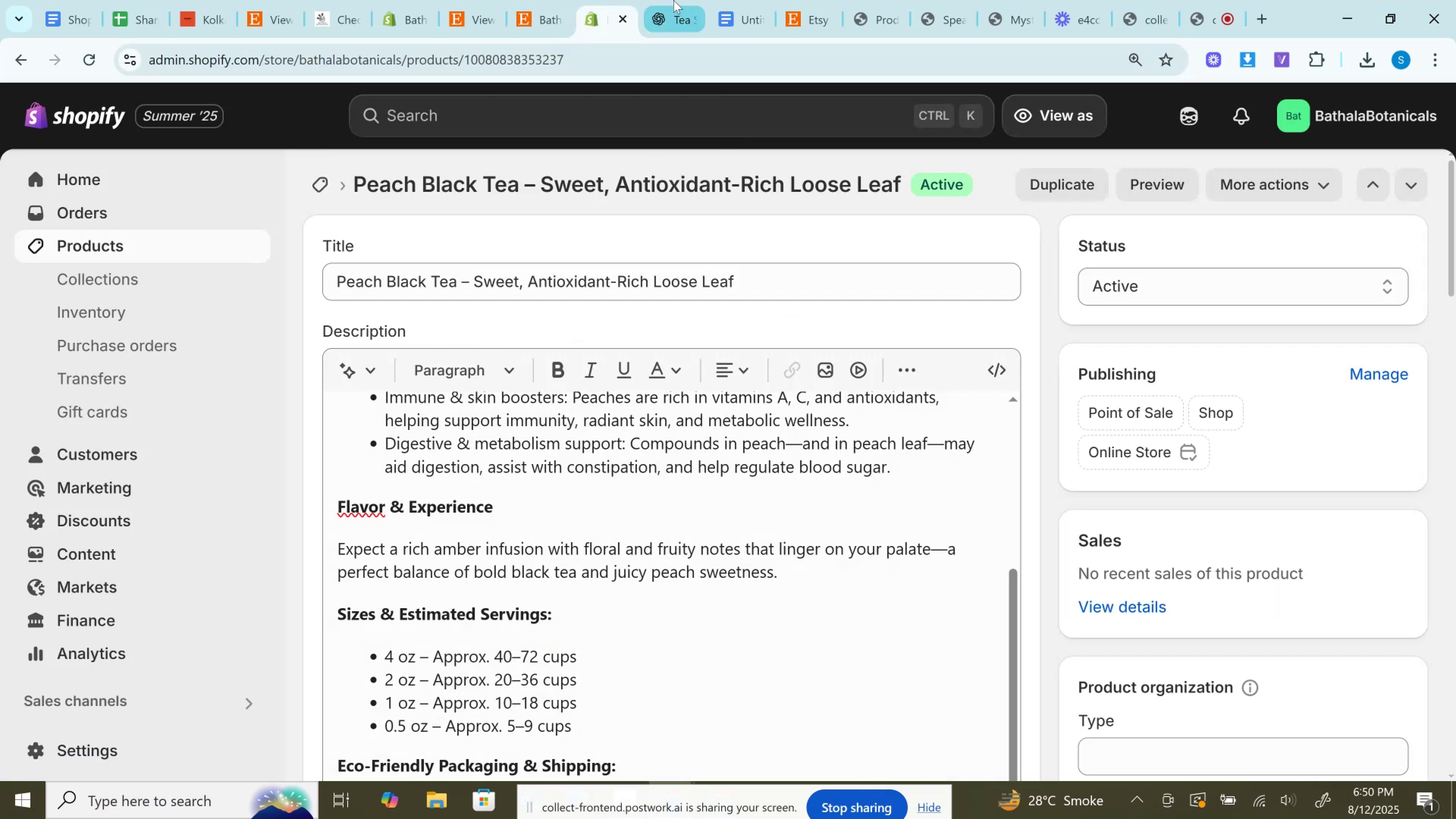 
left_click([673, 0])
 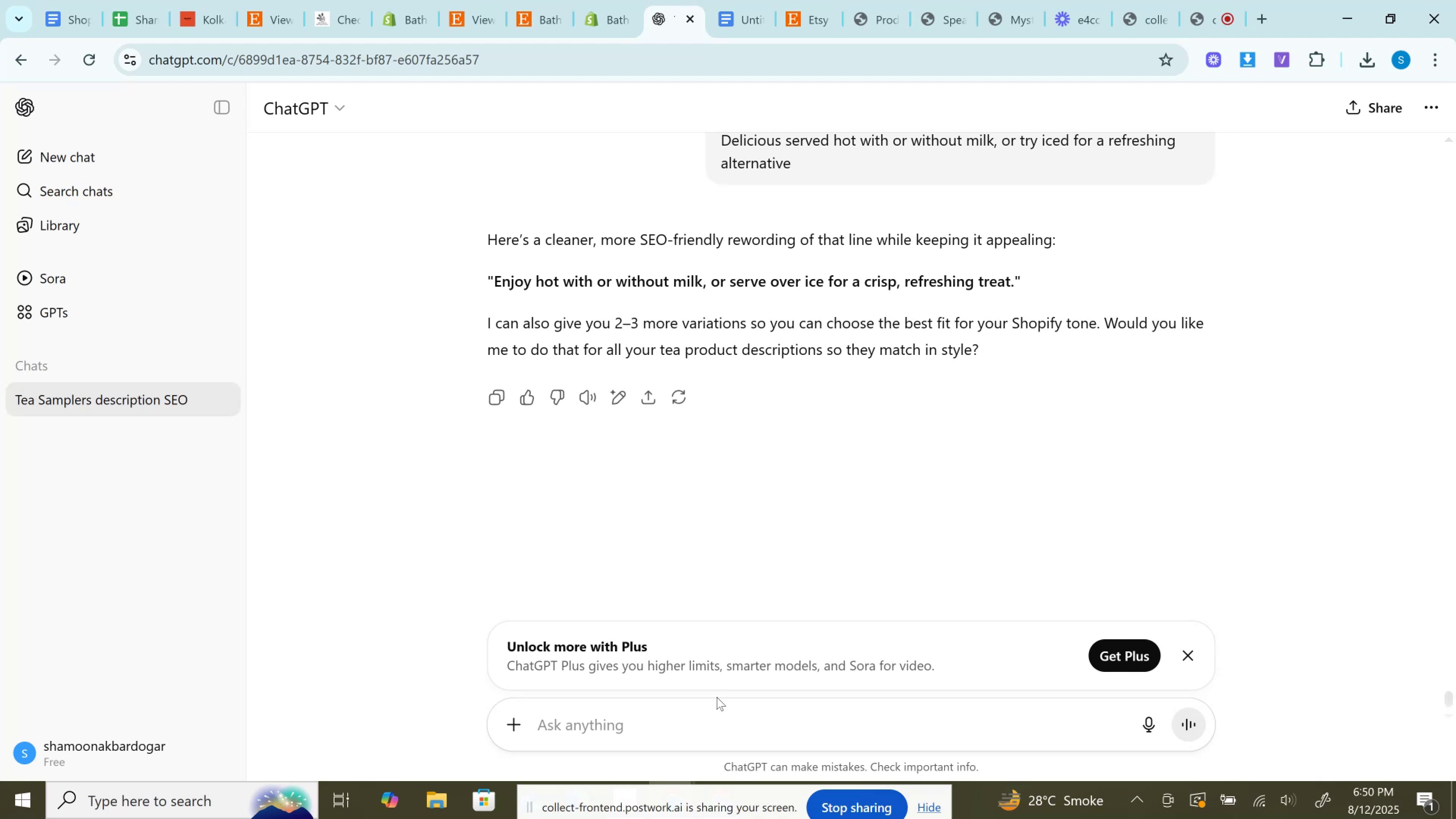 
left_click([709, 730])
 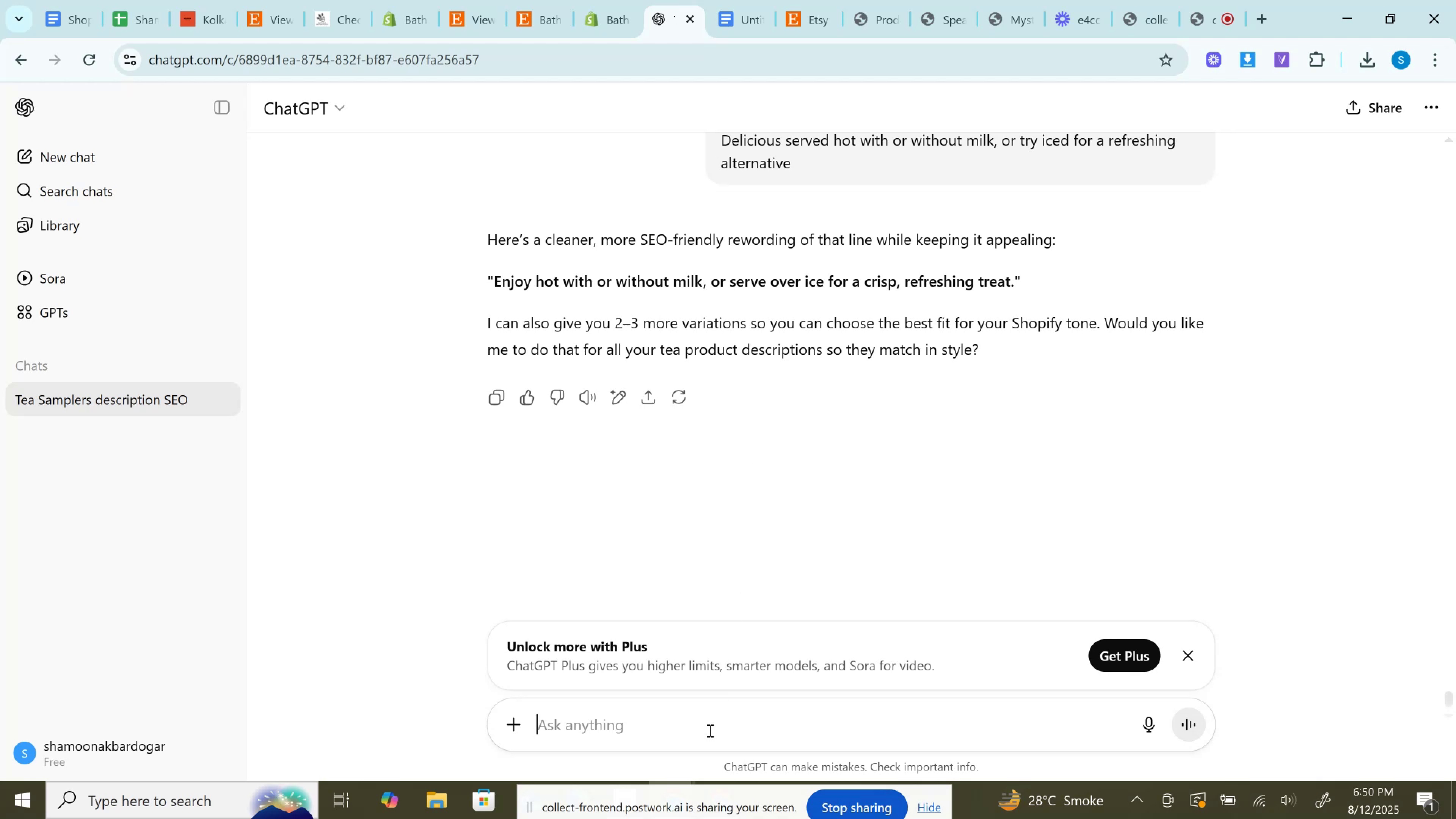 
key(Control+V)
 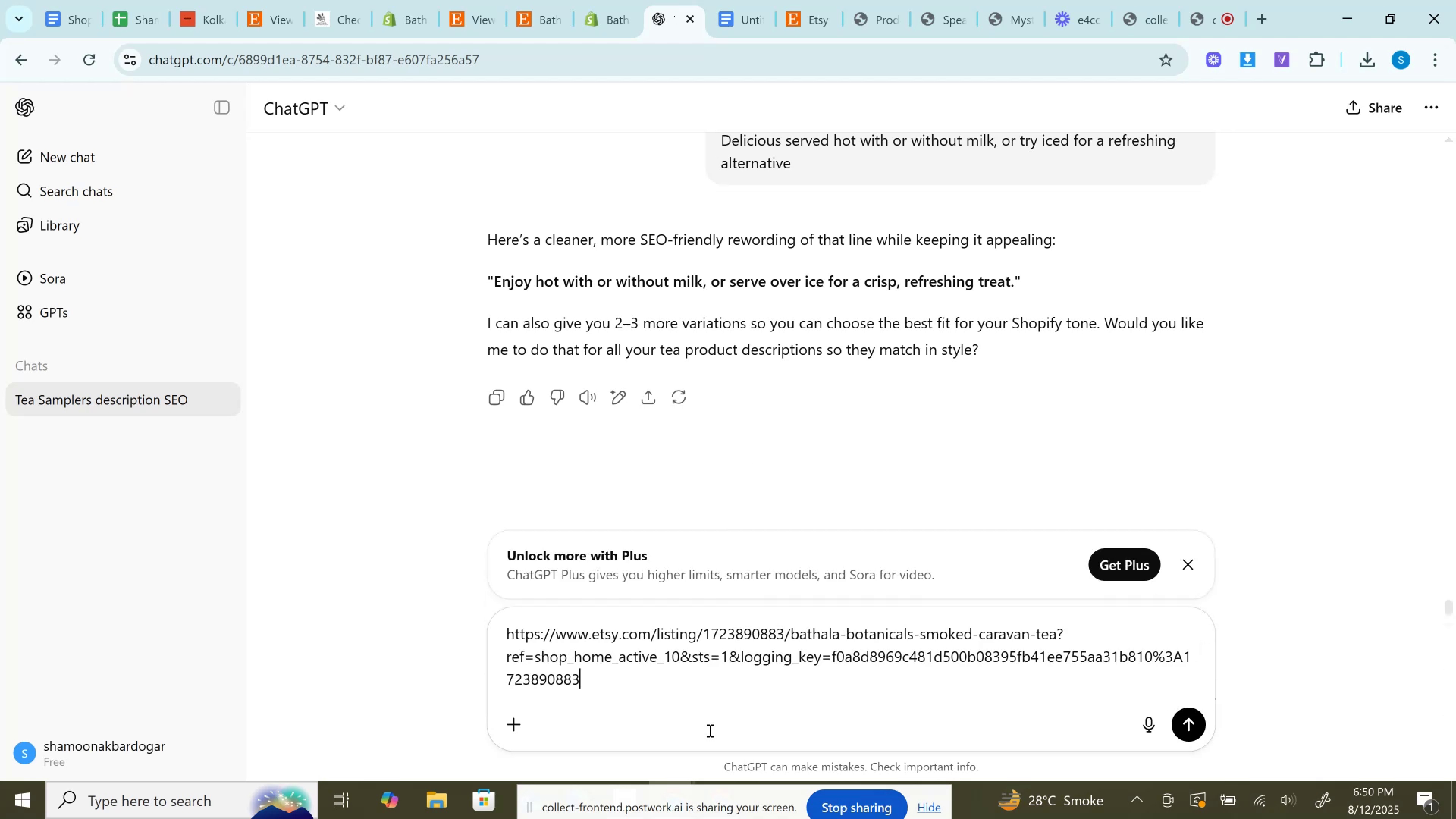 
key(Enter)
 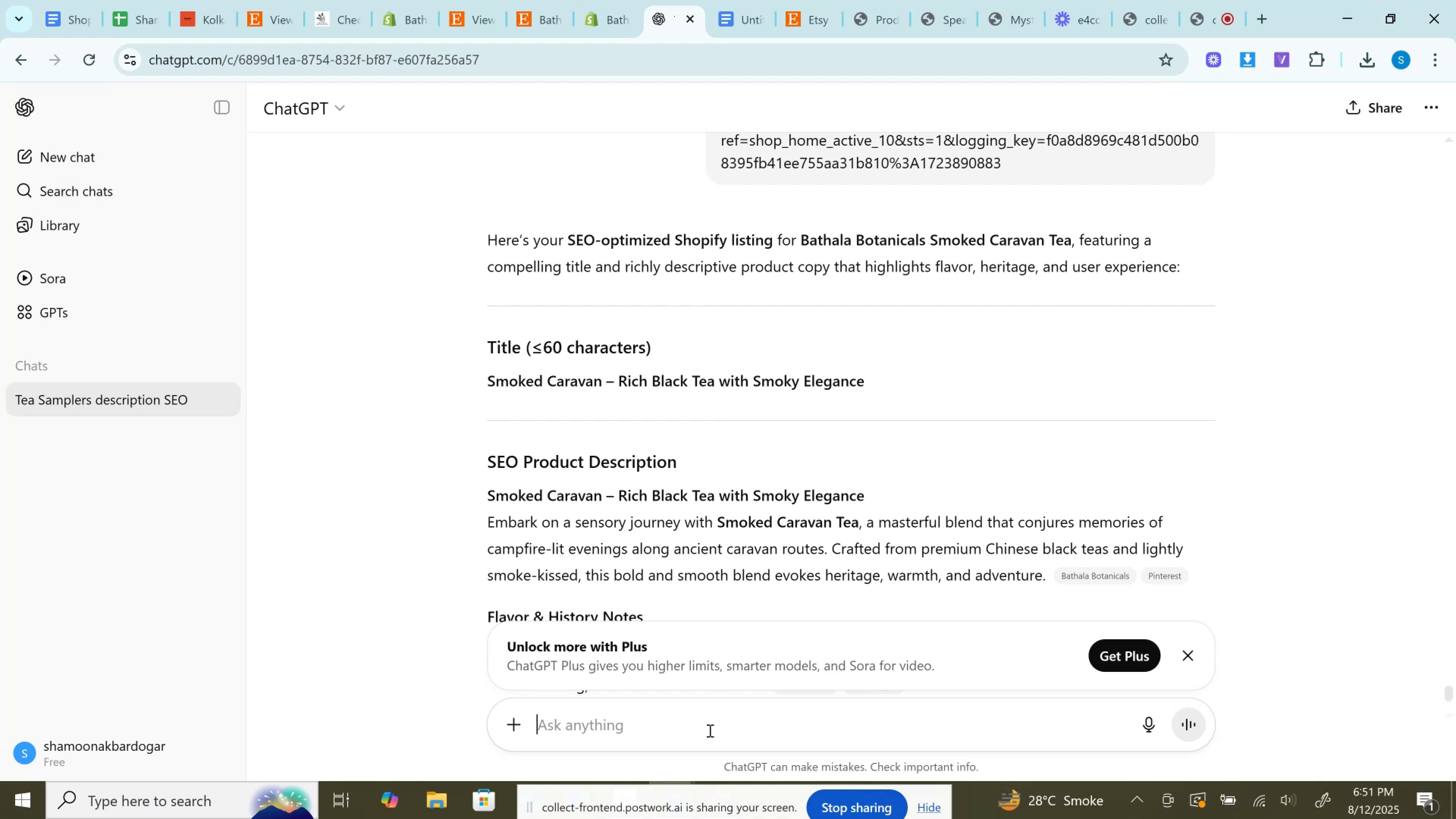 
wait(25.57)
 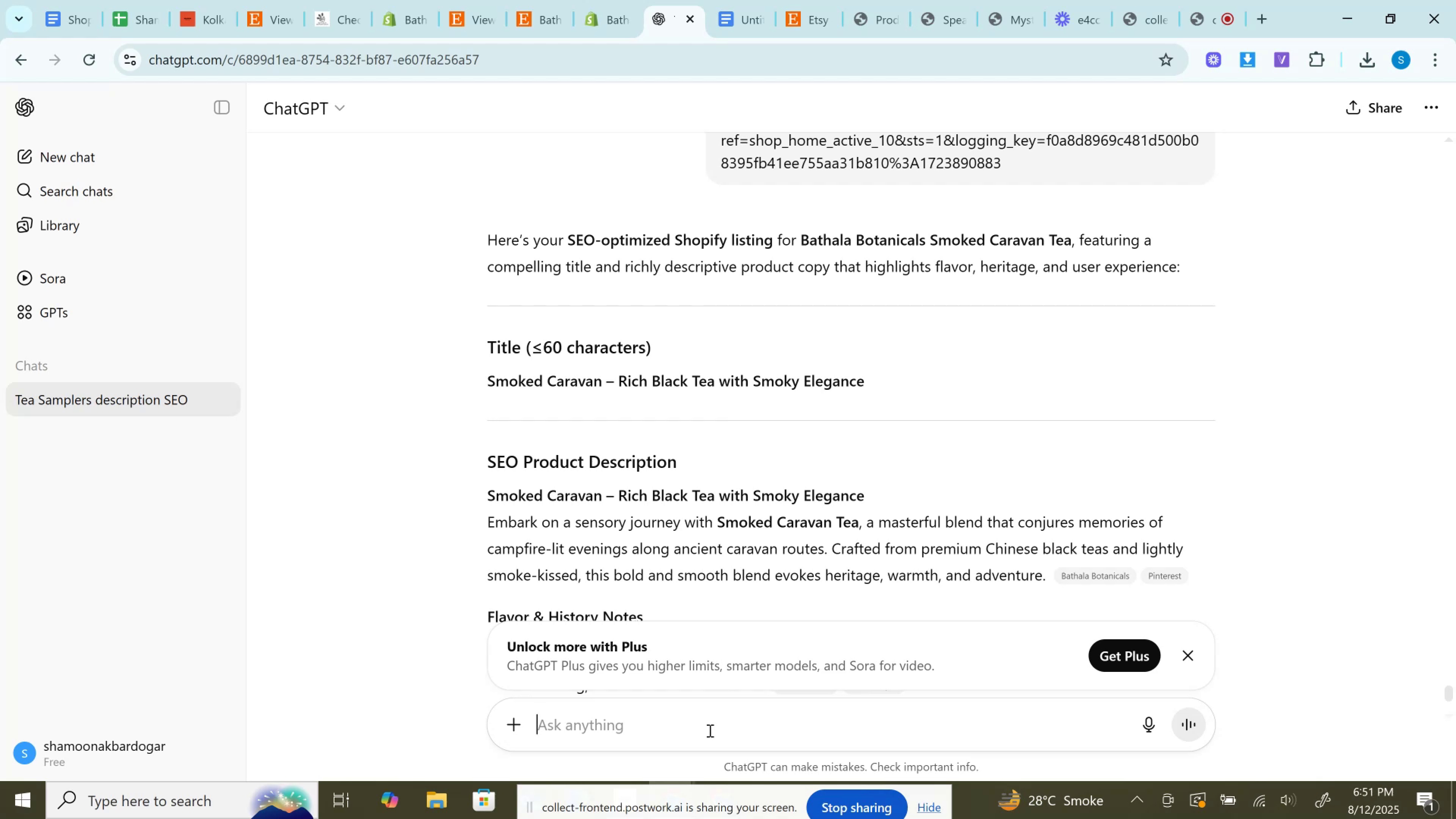 
left_click_drag(start_coordinate=[473, 381], to_coordinate=[901, 384])
 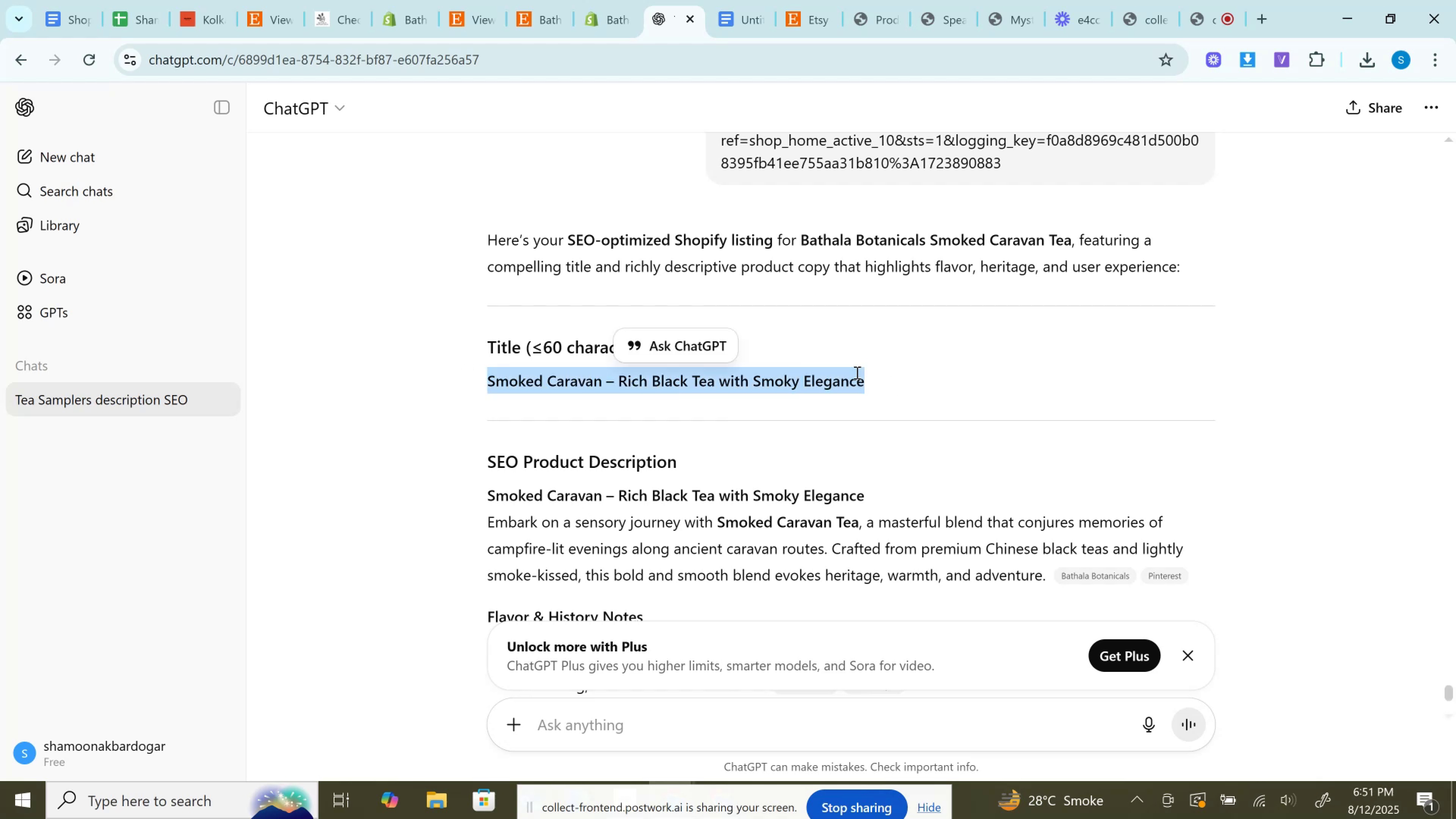 
key(Control+C)
 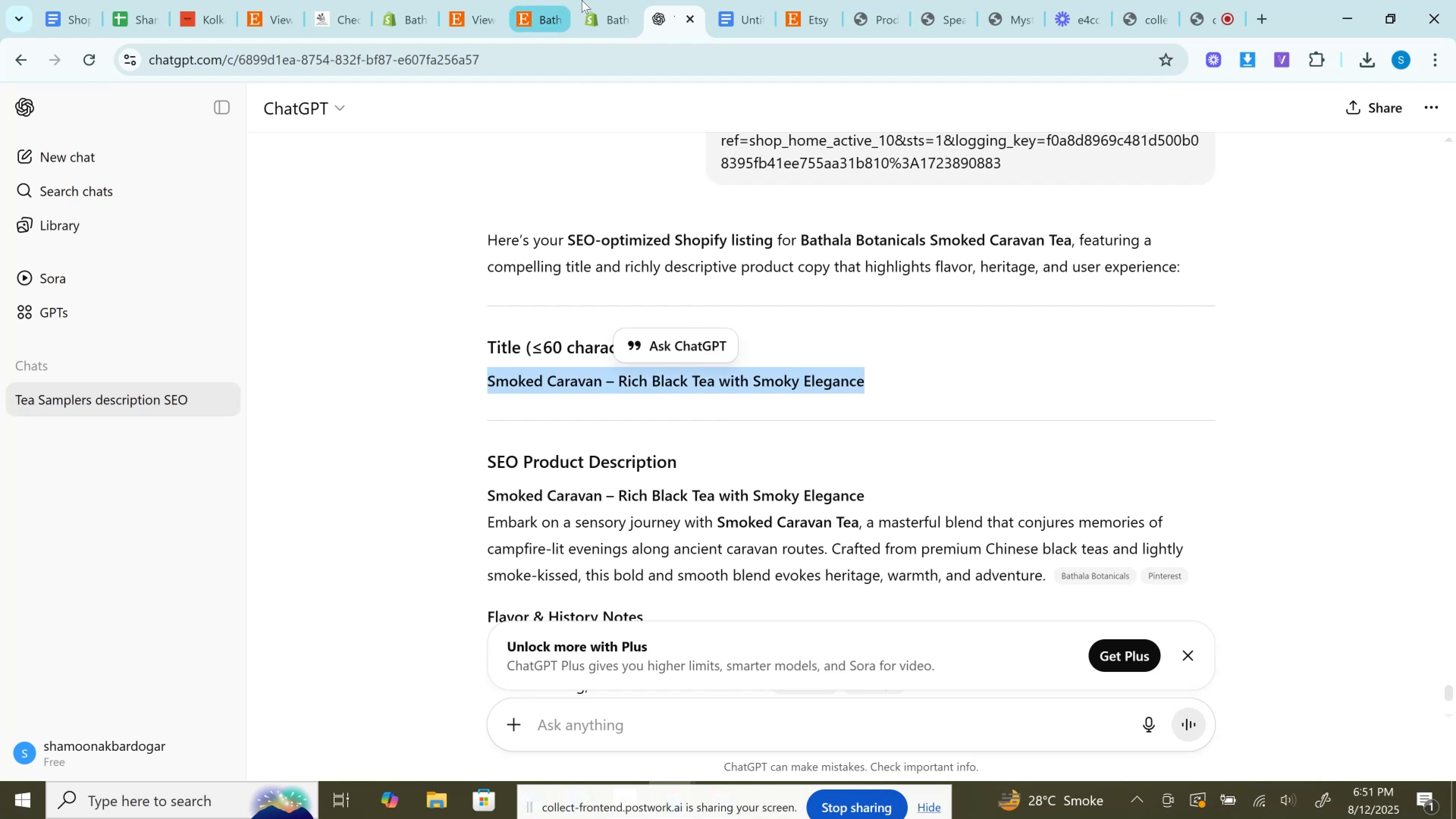 
left_click([588, 0])
 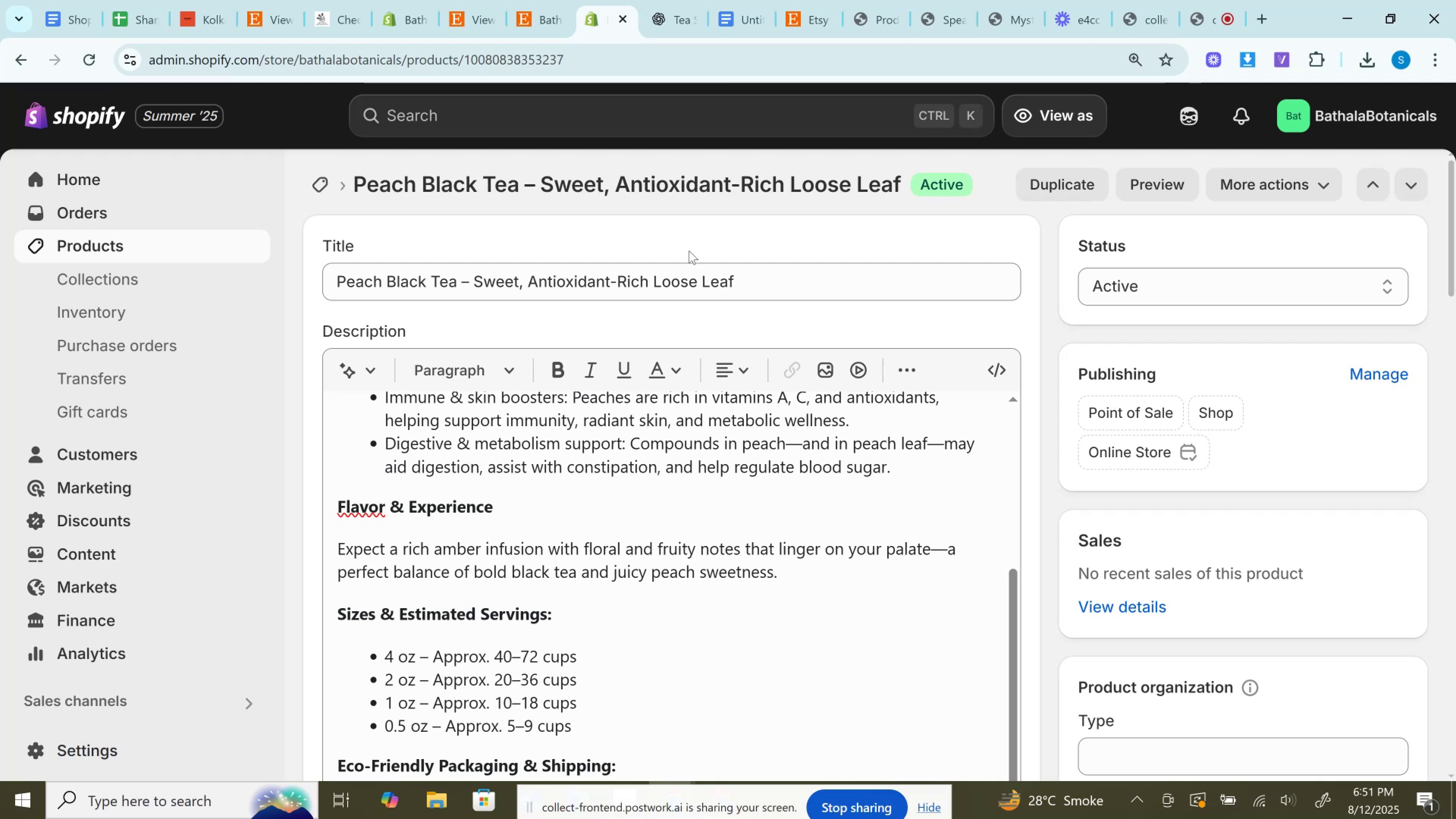 
left_click([702, 287])
 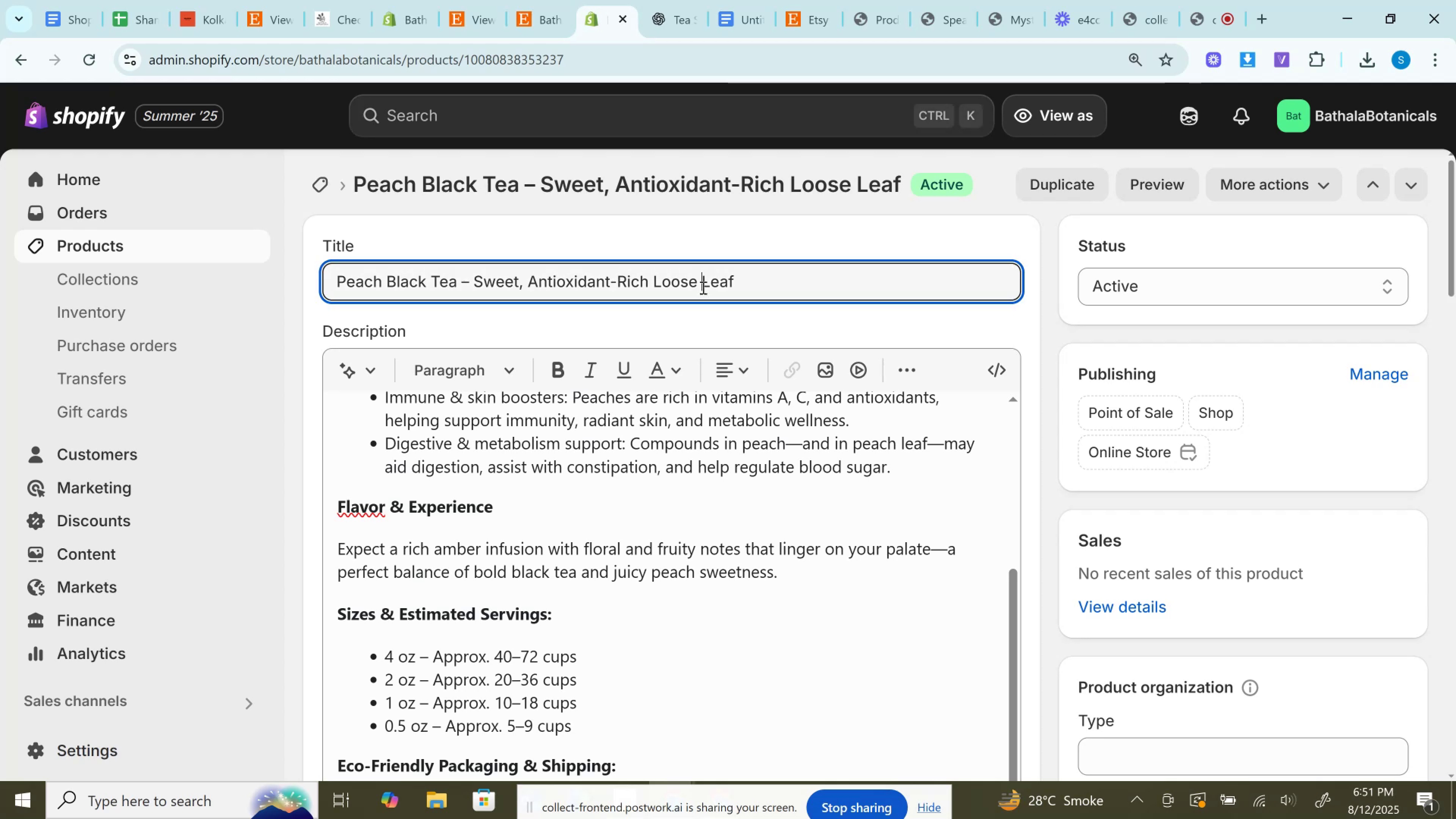 
key(Control+A)
 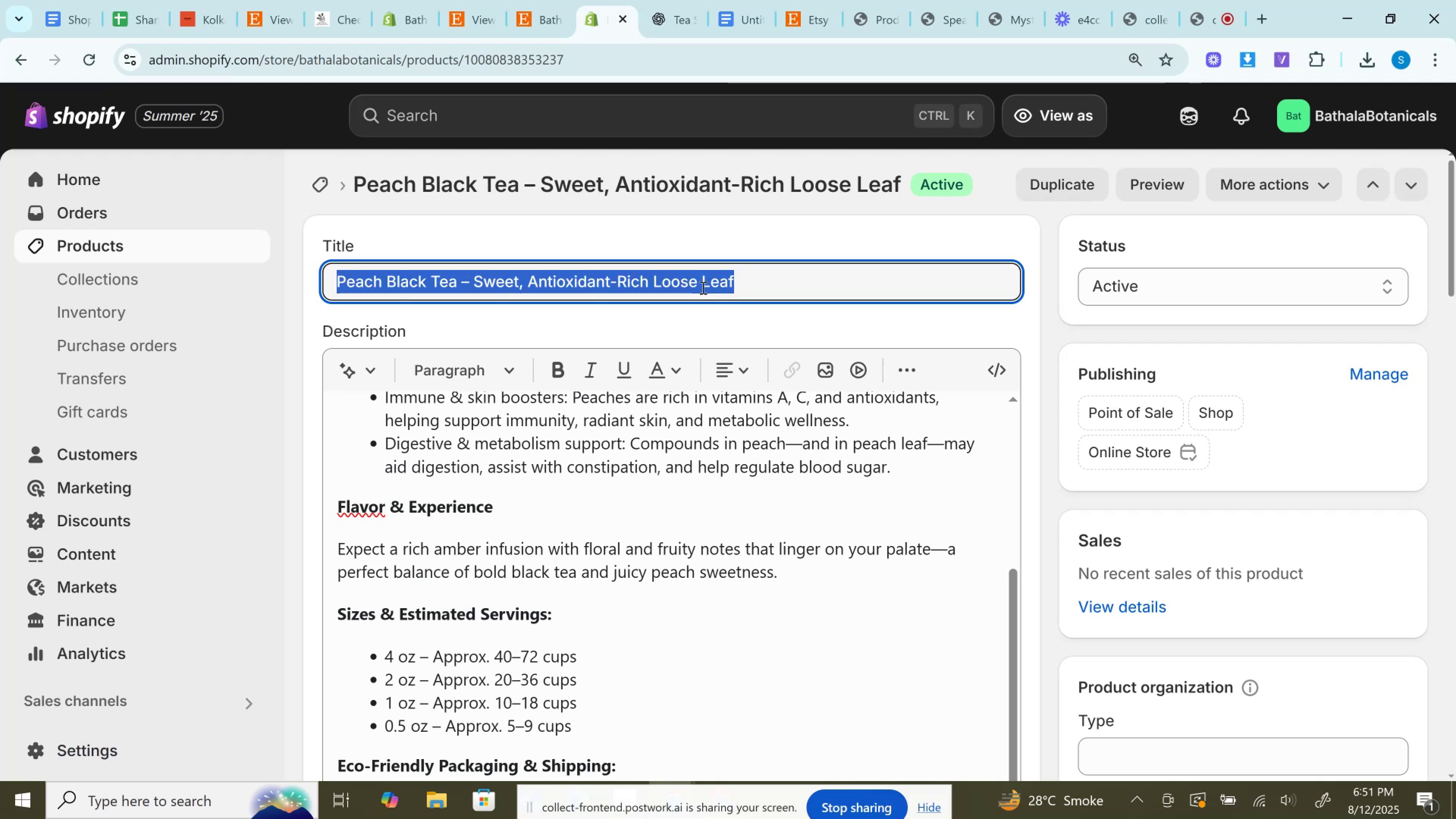 
key(Control+V)
 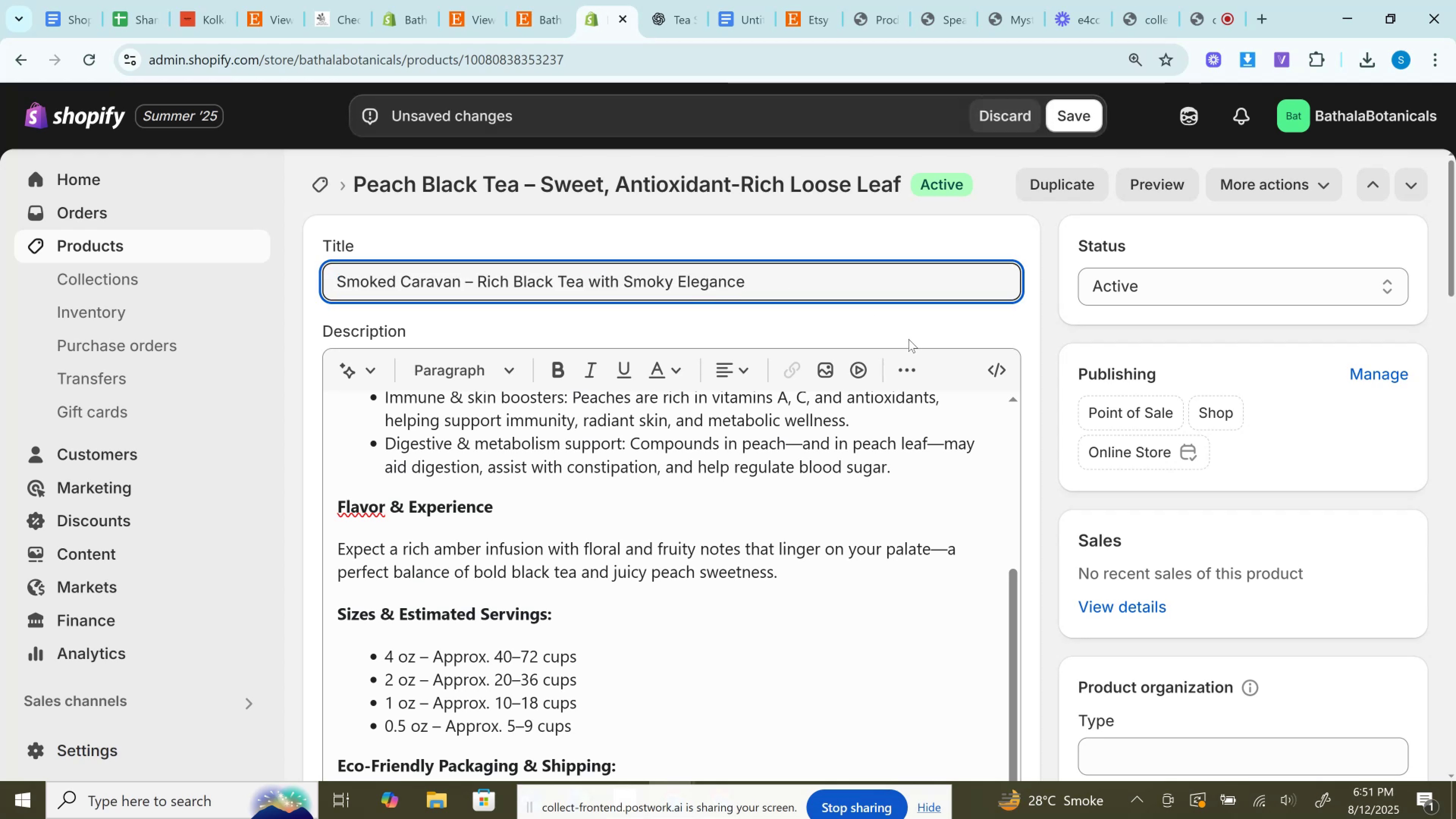 
key(Control+Z)
 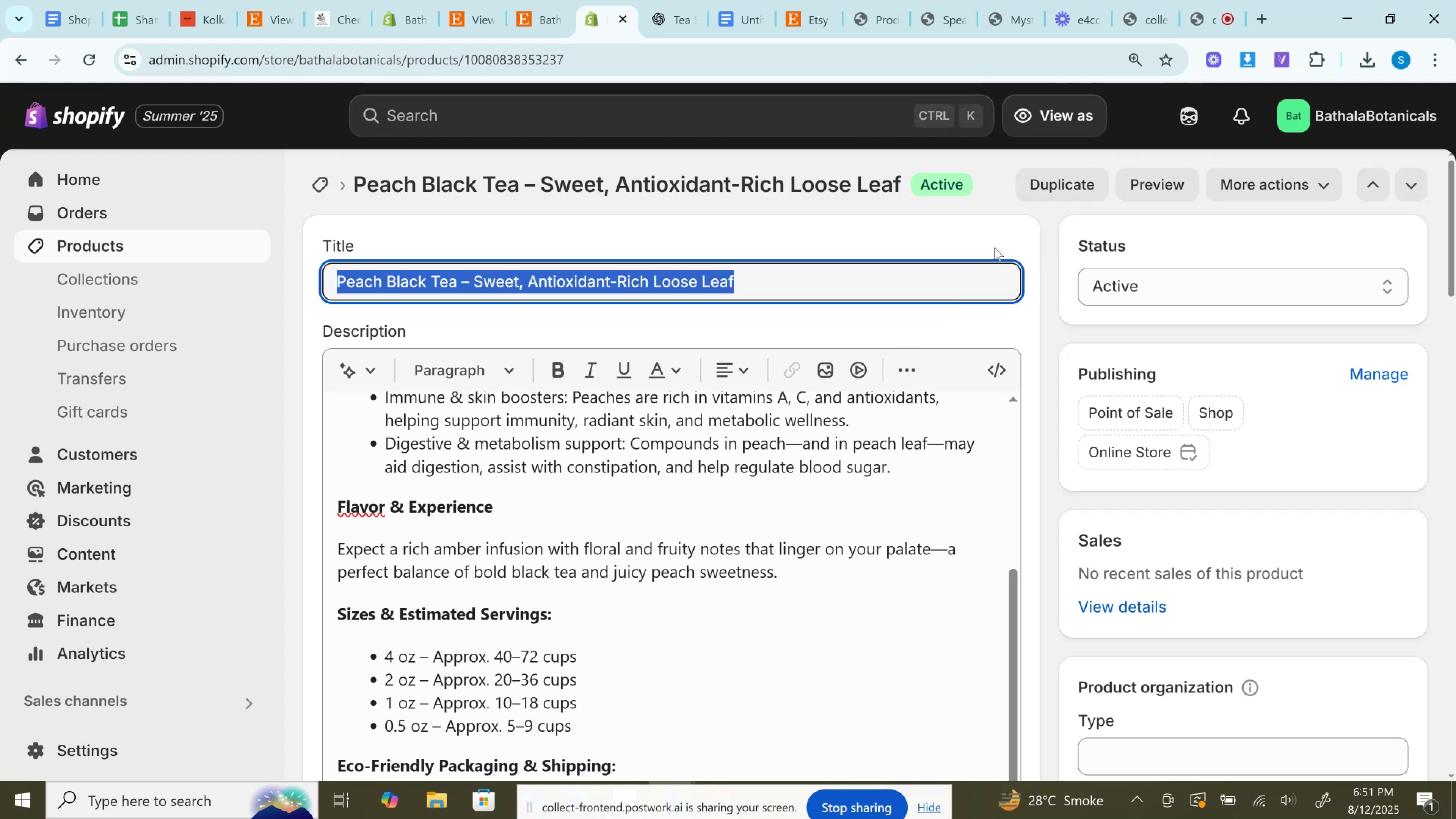 
left_click([936, 241])
 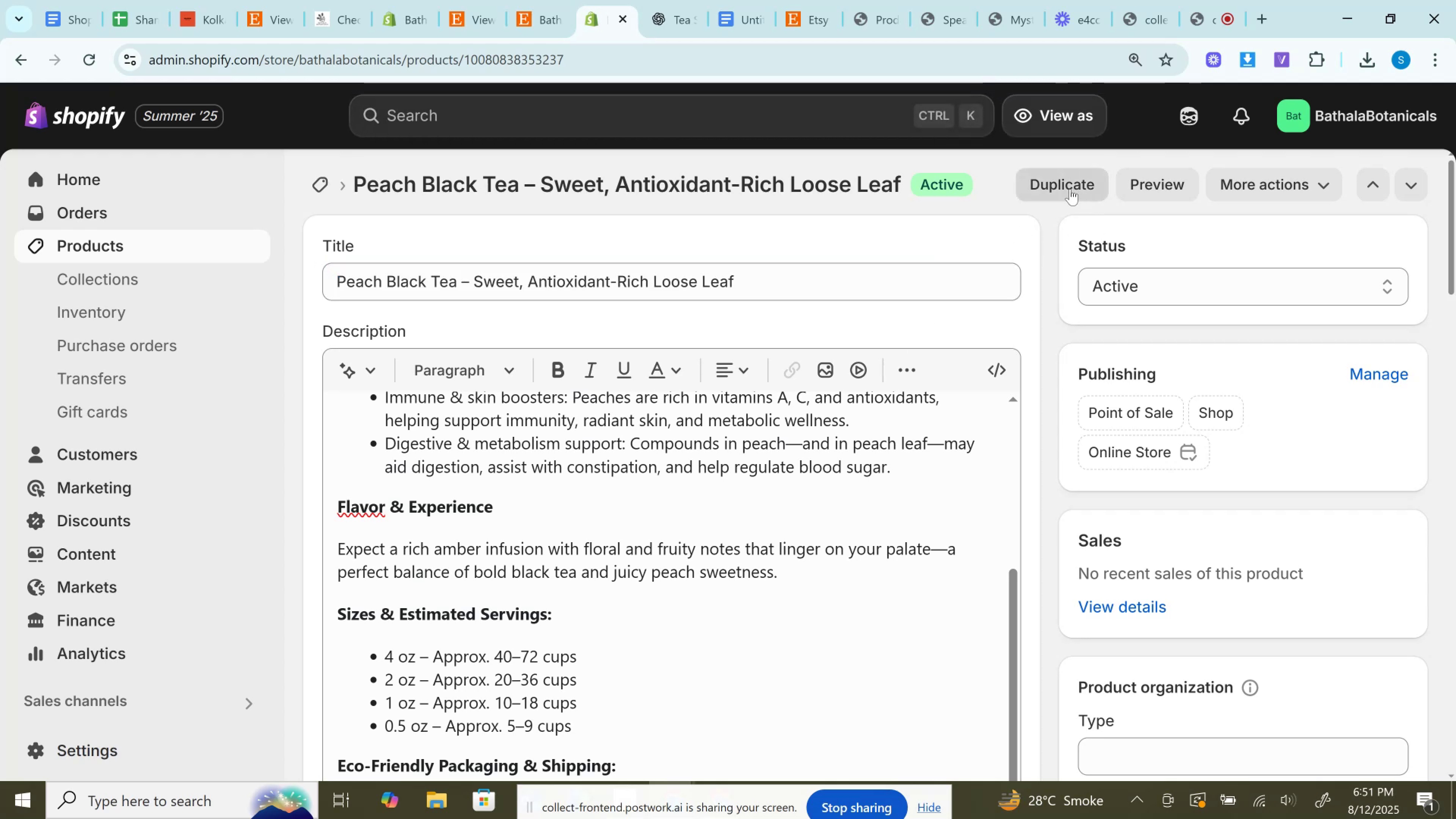 
left_click([1070, 189])
 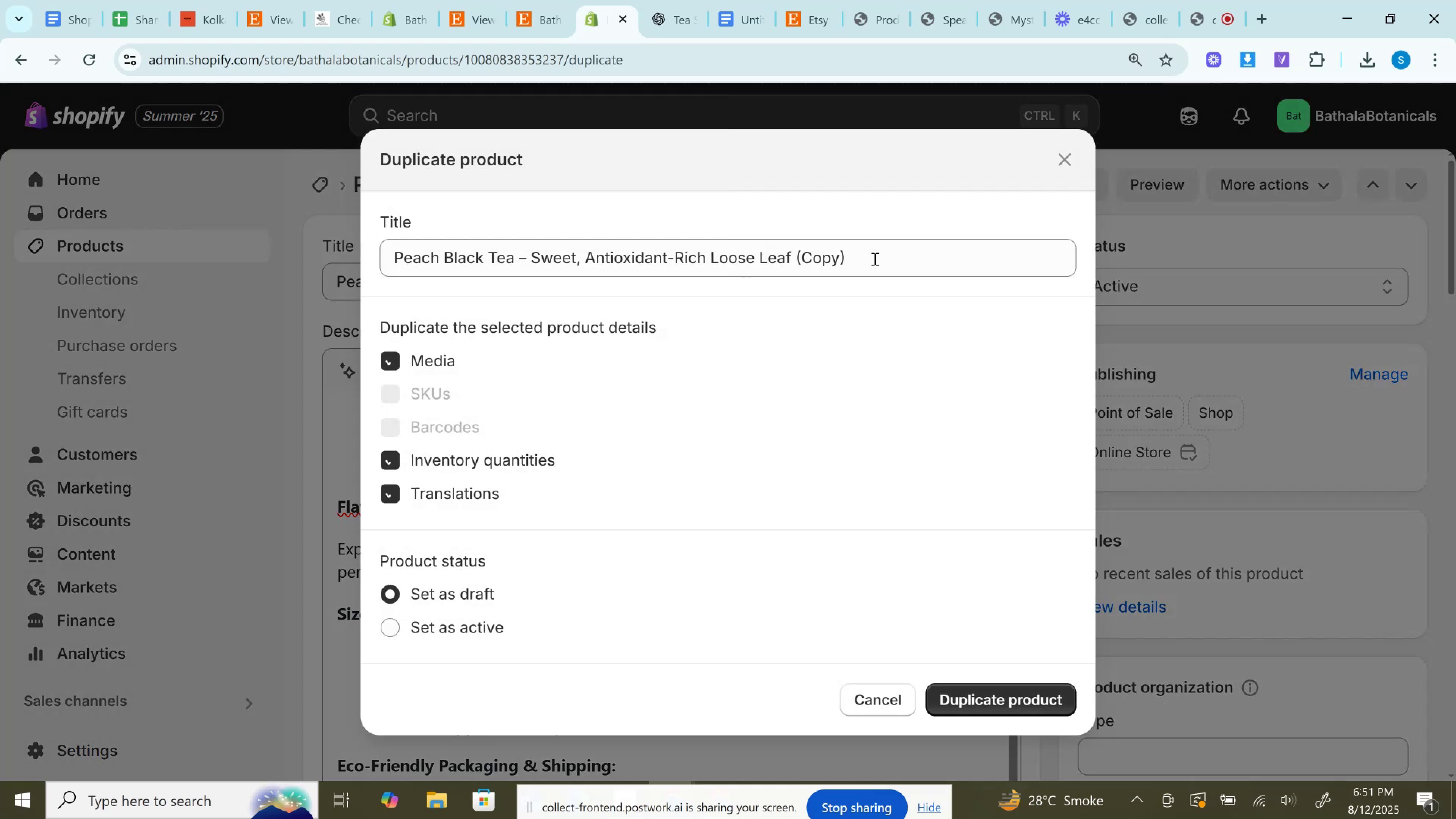 
left_click([770, 264])
 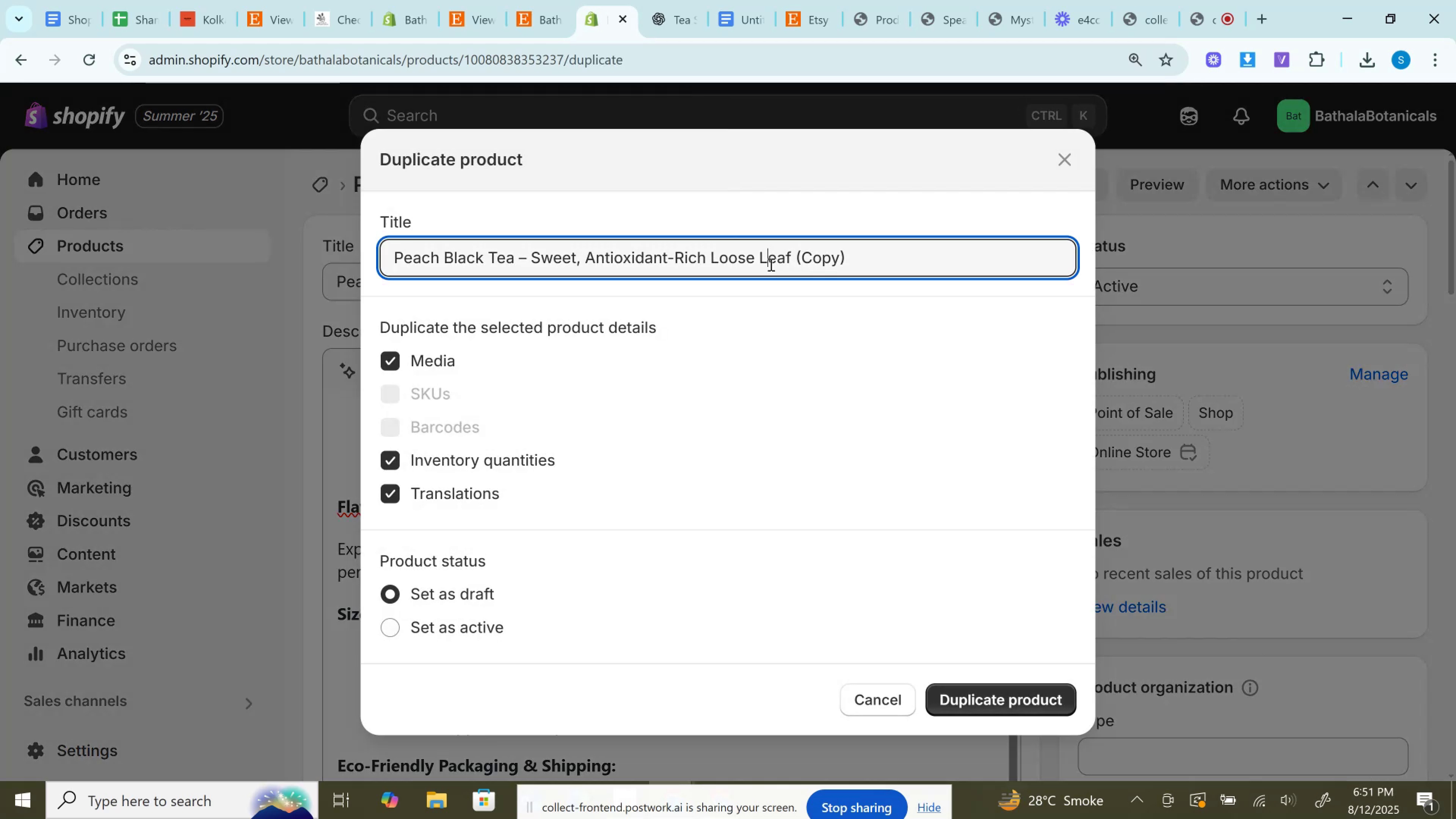 
key(Control+A)
 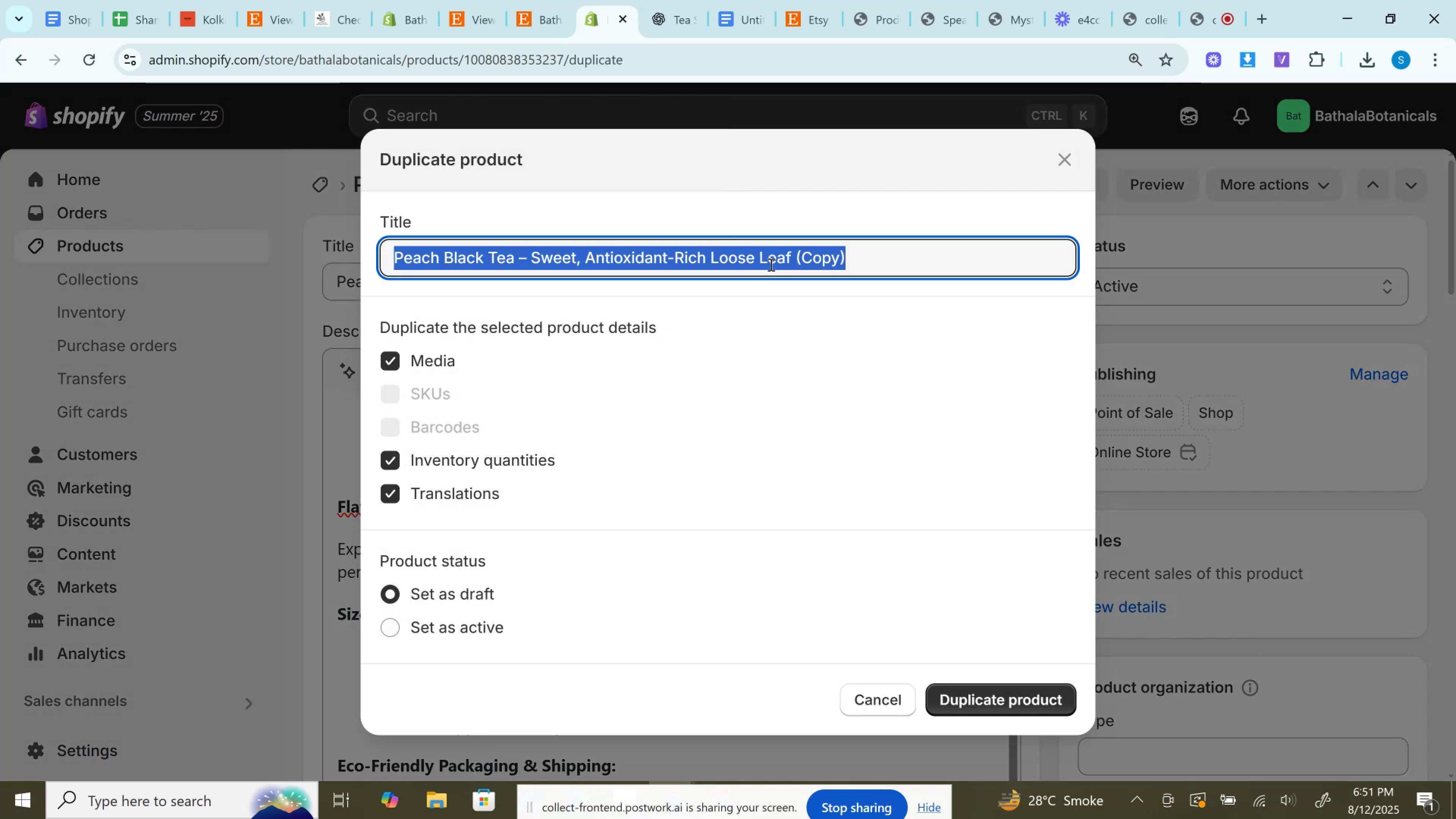 
key(Control+V)
 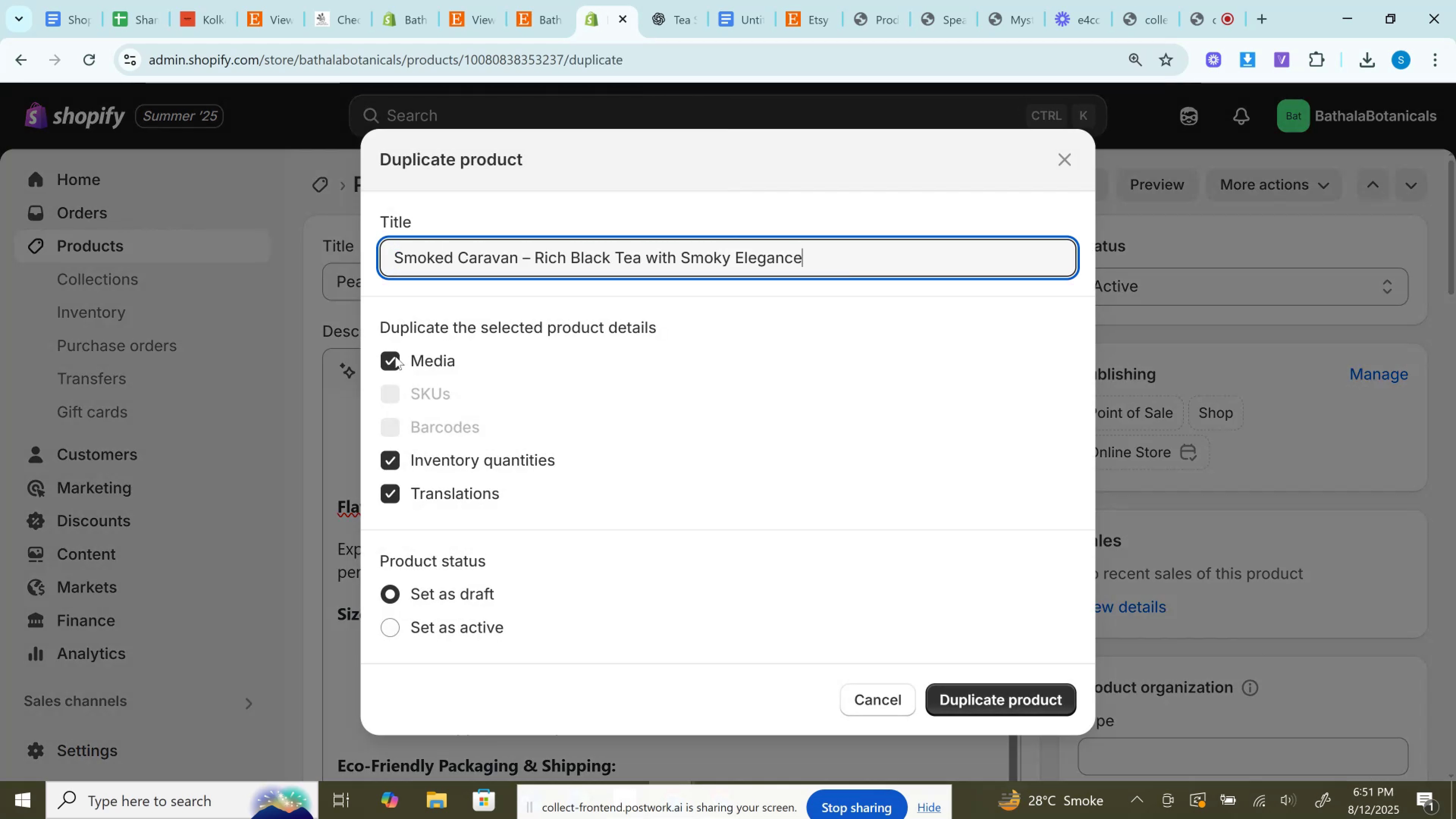 
left_click([395, 356])
 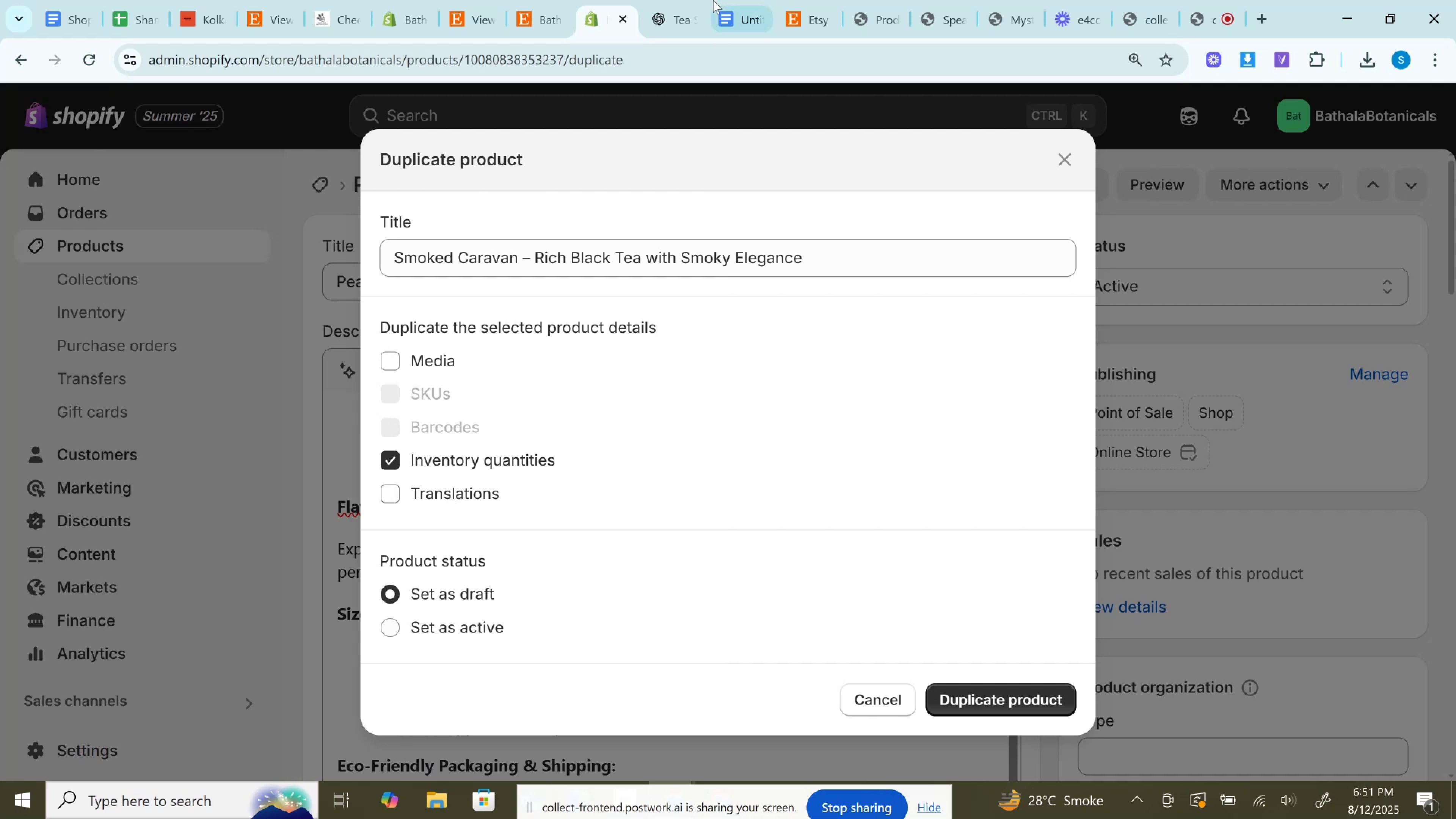 
left_click([690, 0])
 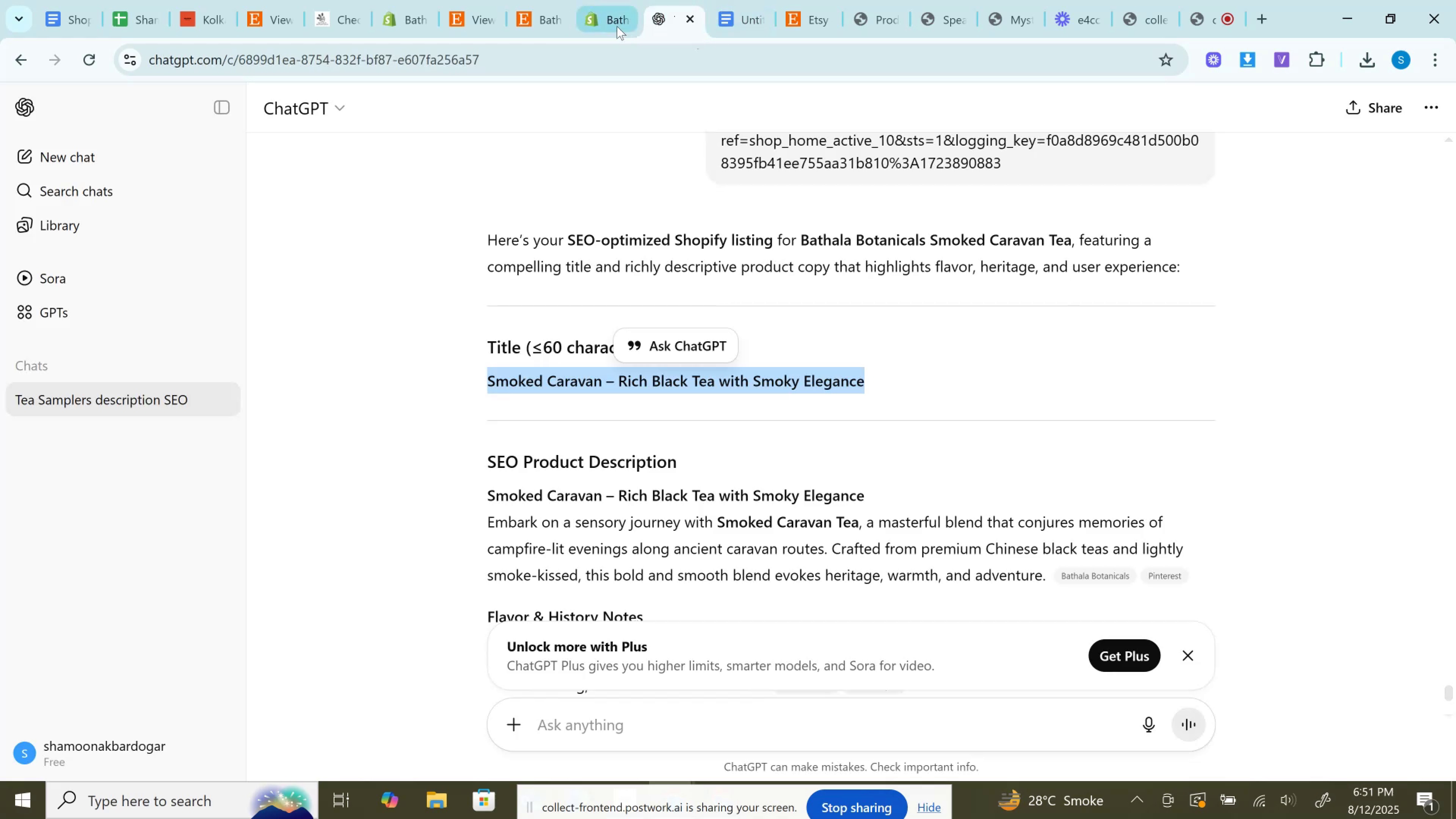 
left_click([631, 1])
 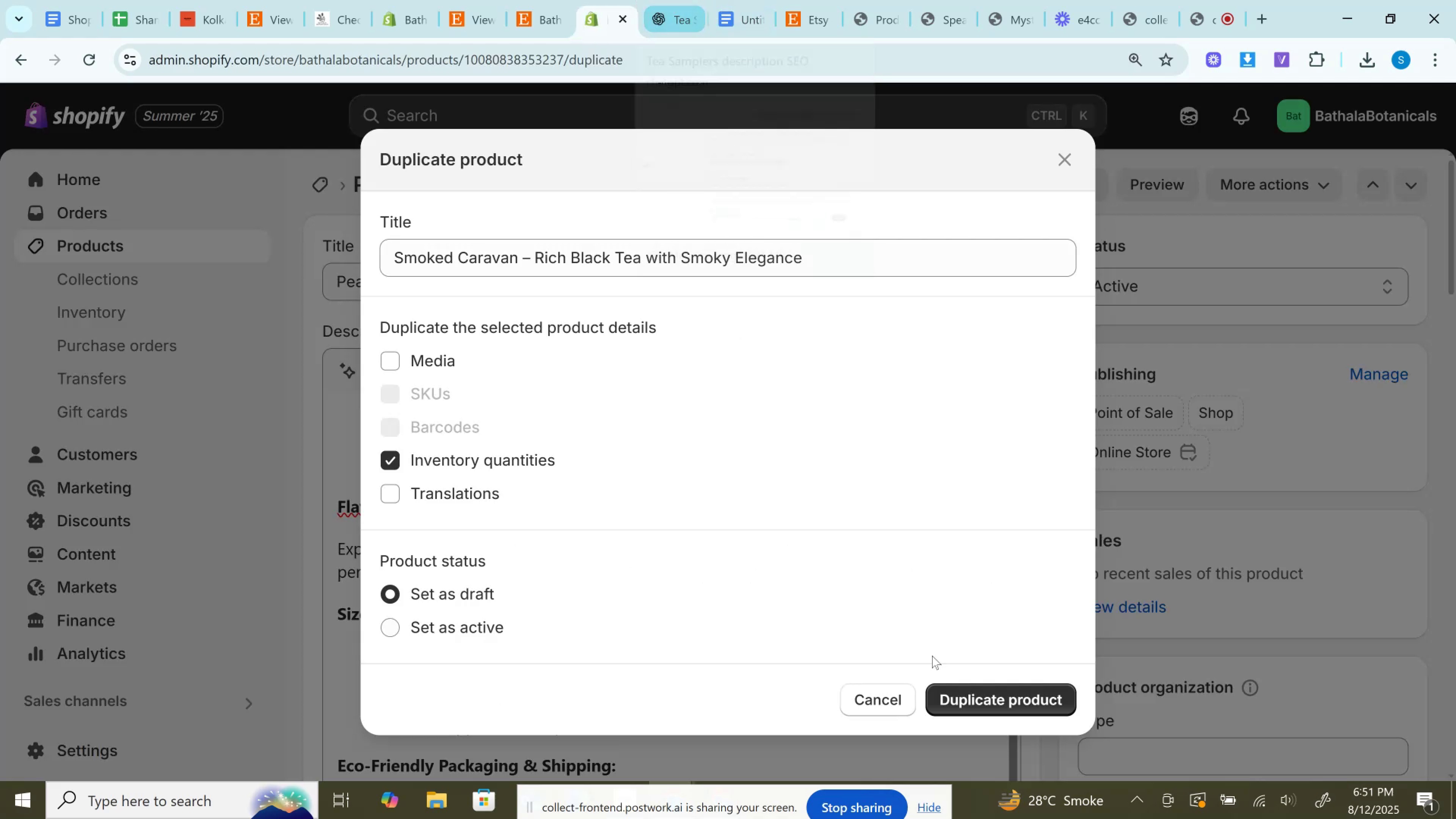 
left_click([986, 699])
 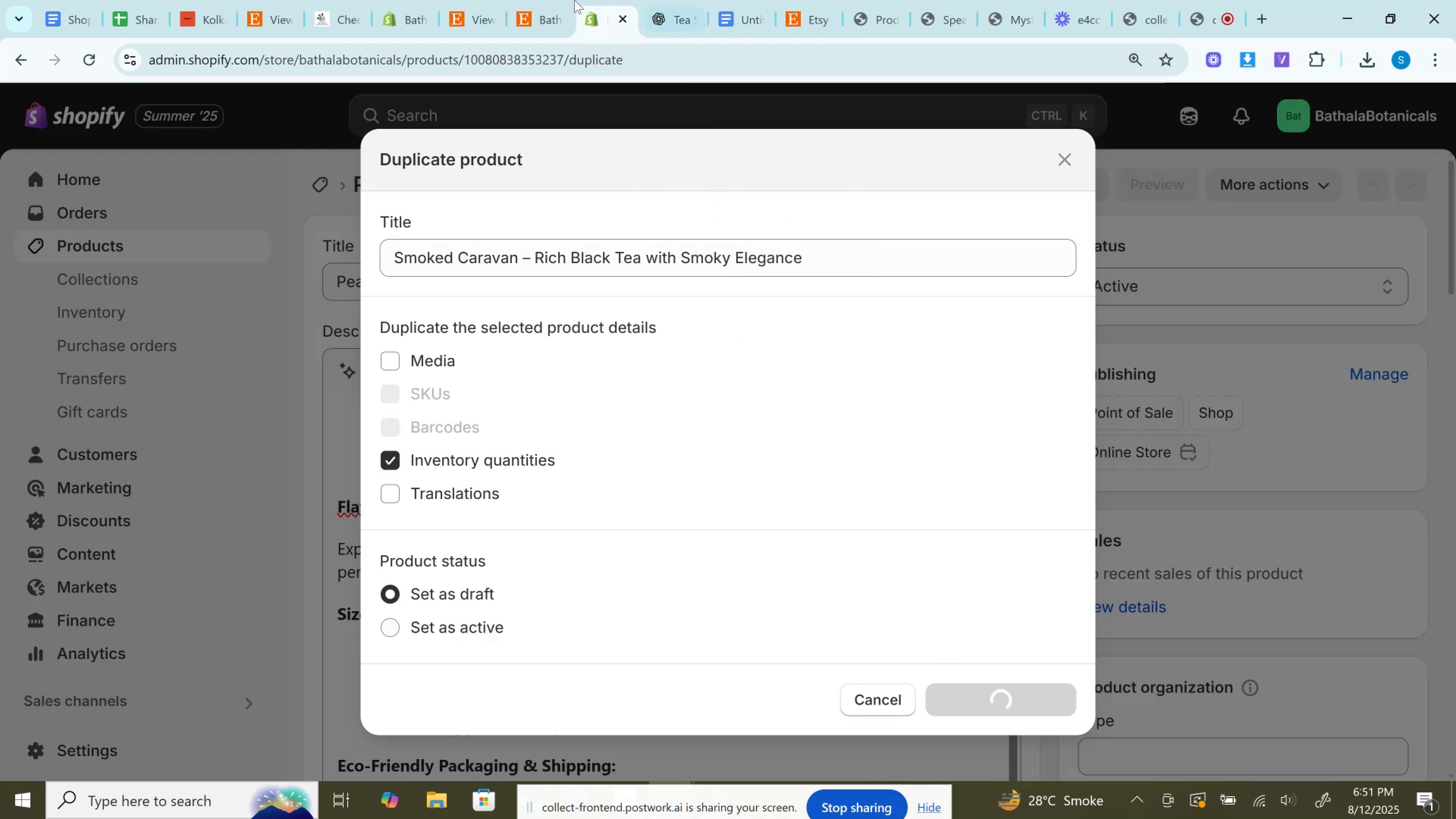 
left_click([574, 0])
 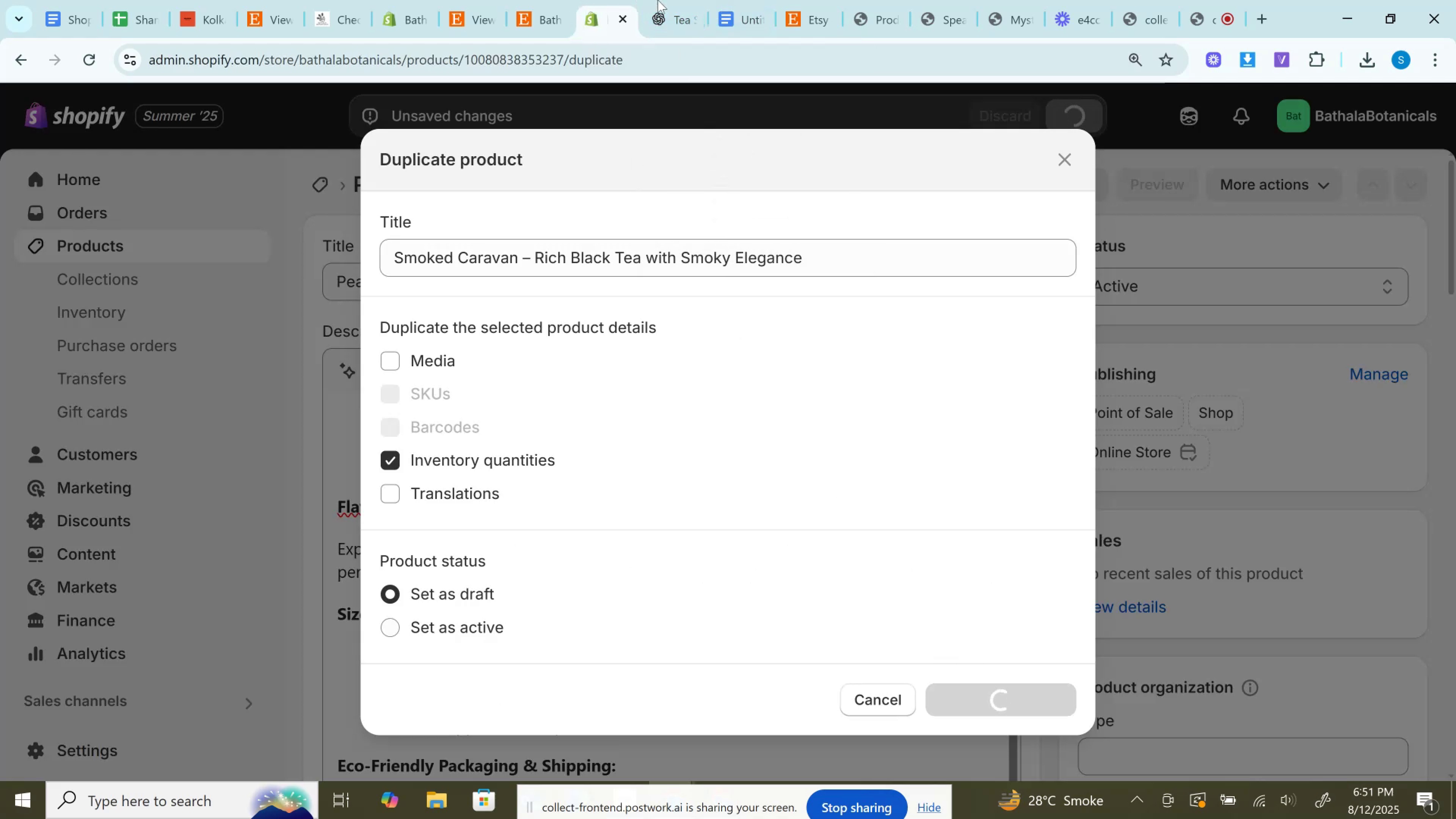 
left_click([659, 0])
 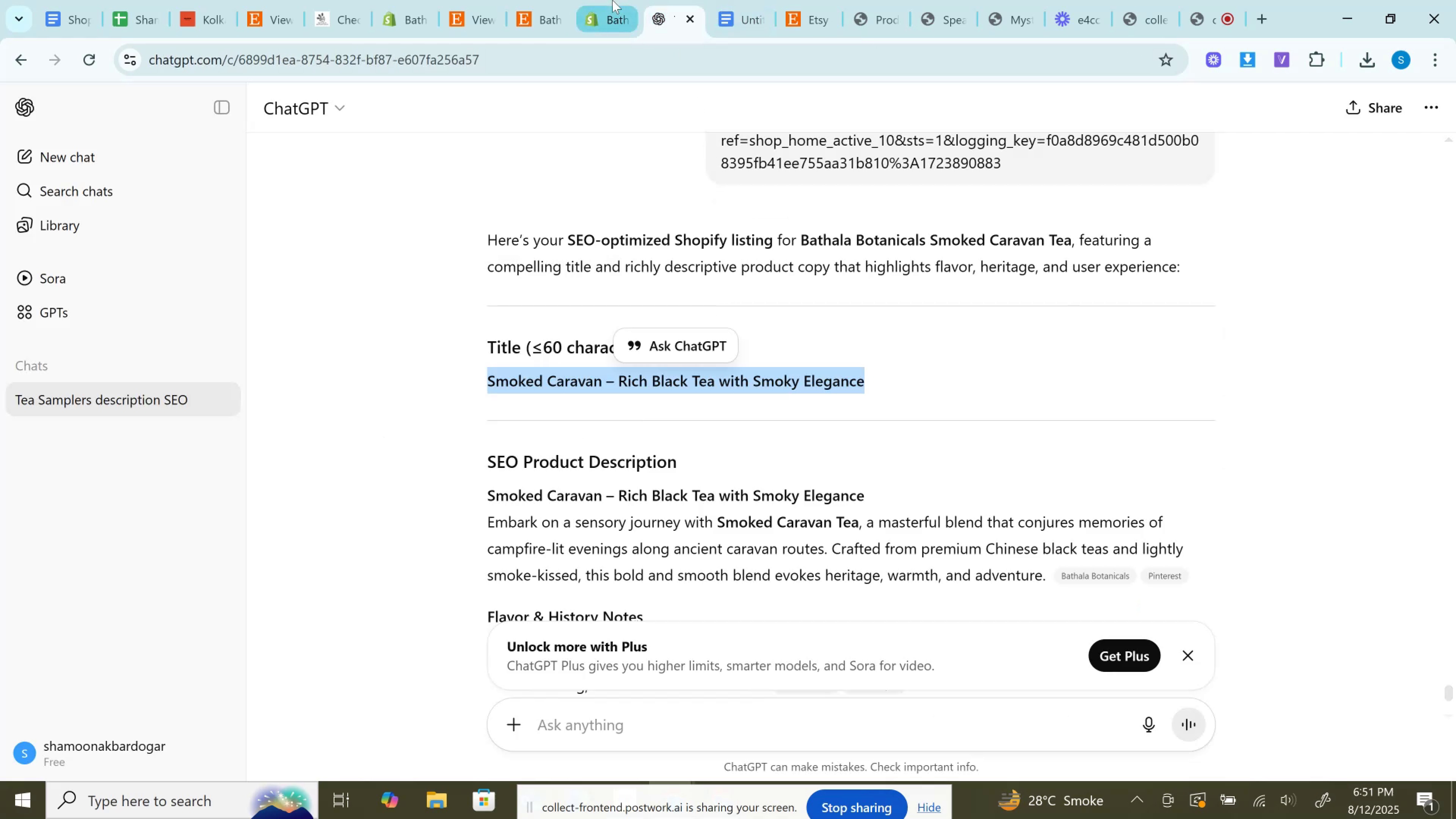 
left_click([612, 0])
 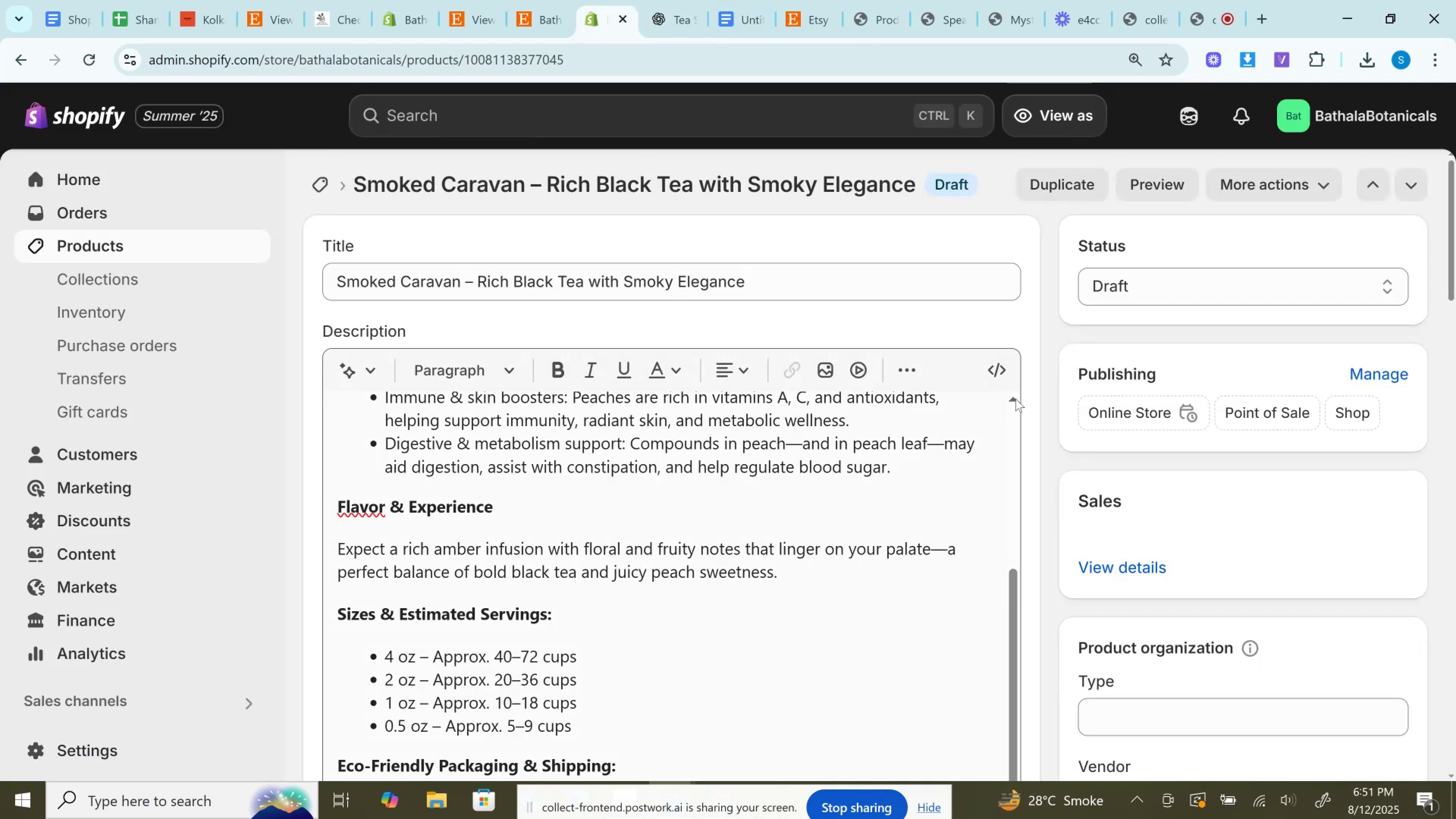 
left_click([996, 372])
 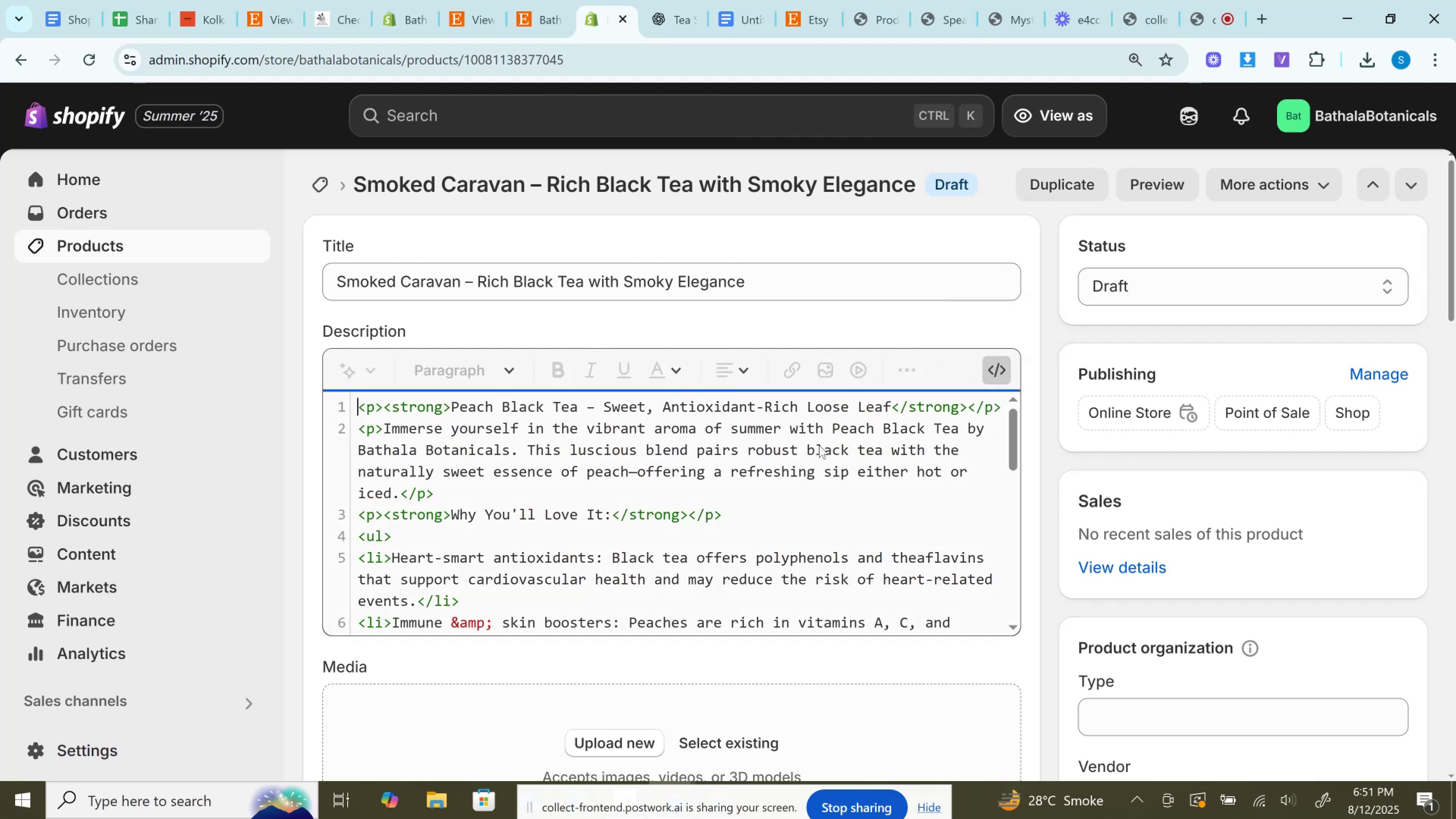 
scroll: coordinate [819, 445], scroll_direction: up, amount: 1.0
 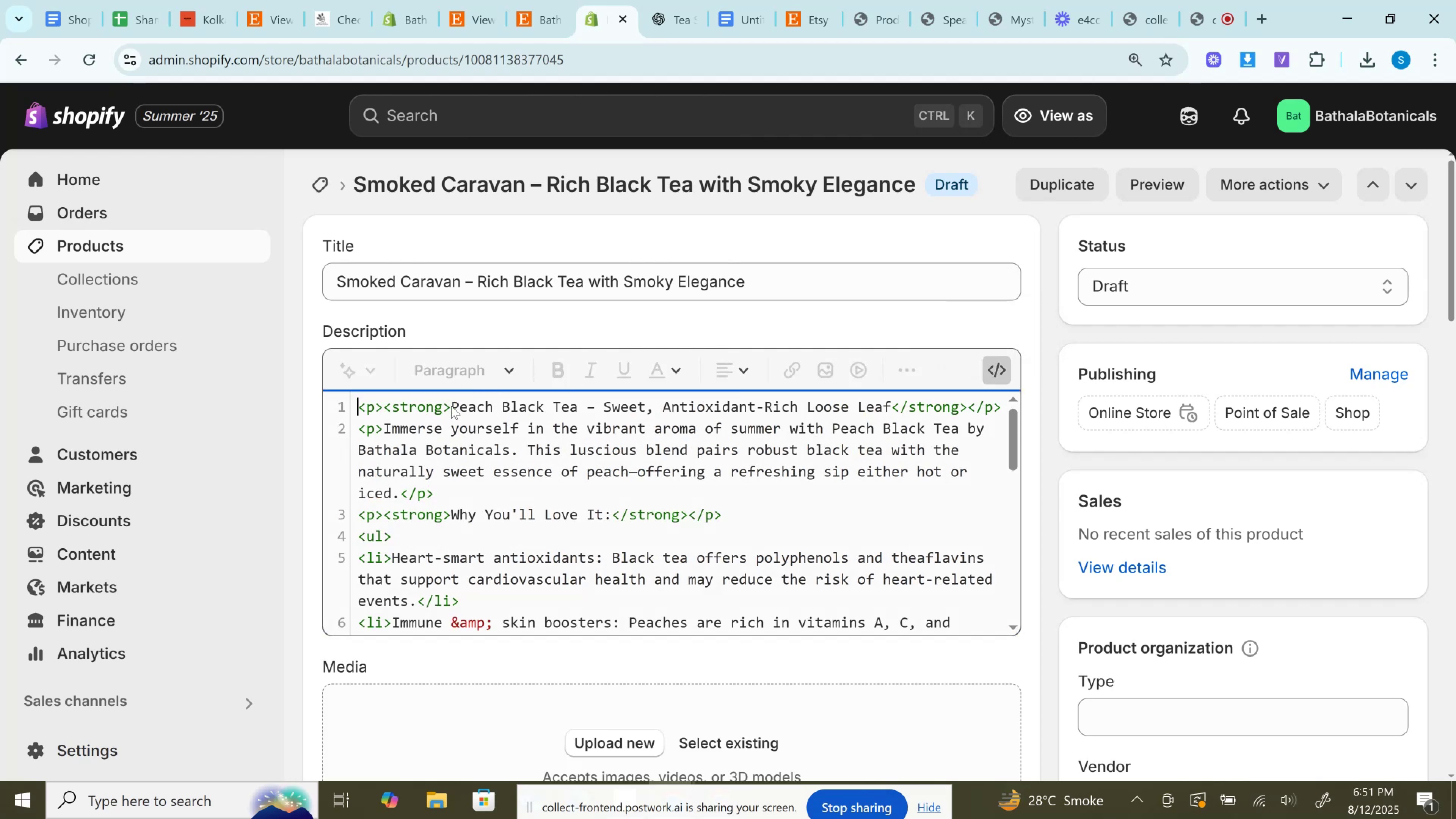 
left_click([459, 407])
 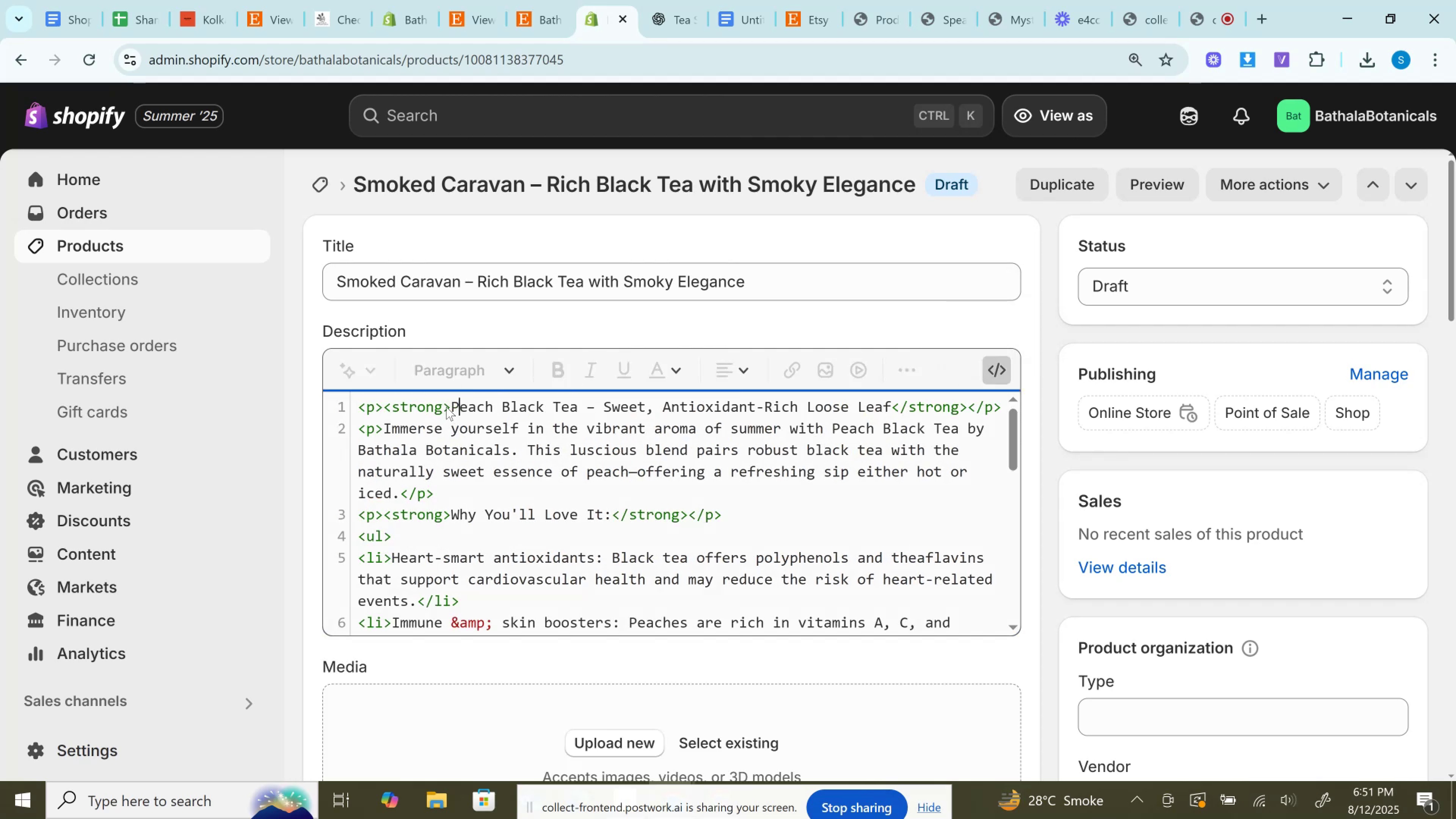 
left_click_drag(start_coordinate=[449, 405], to_coordinate=[896, 404])
 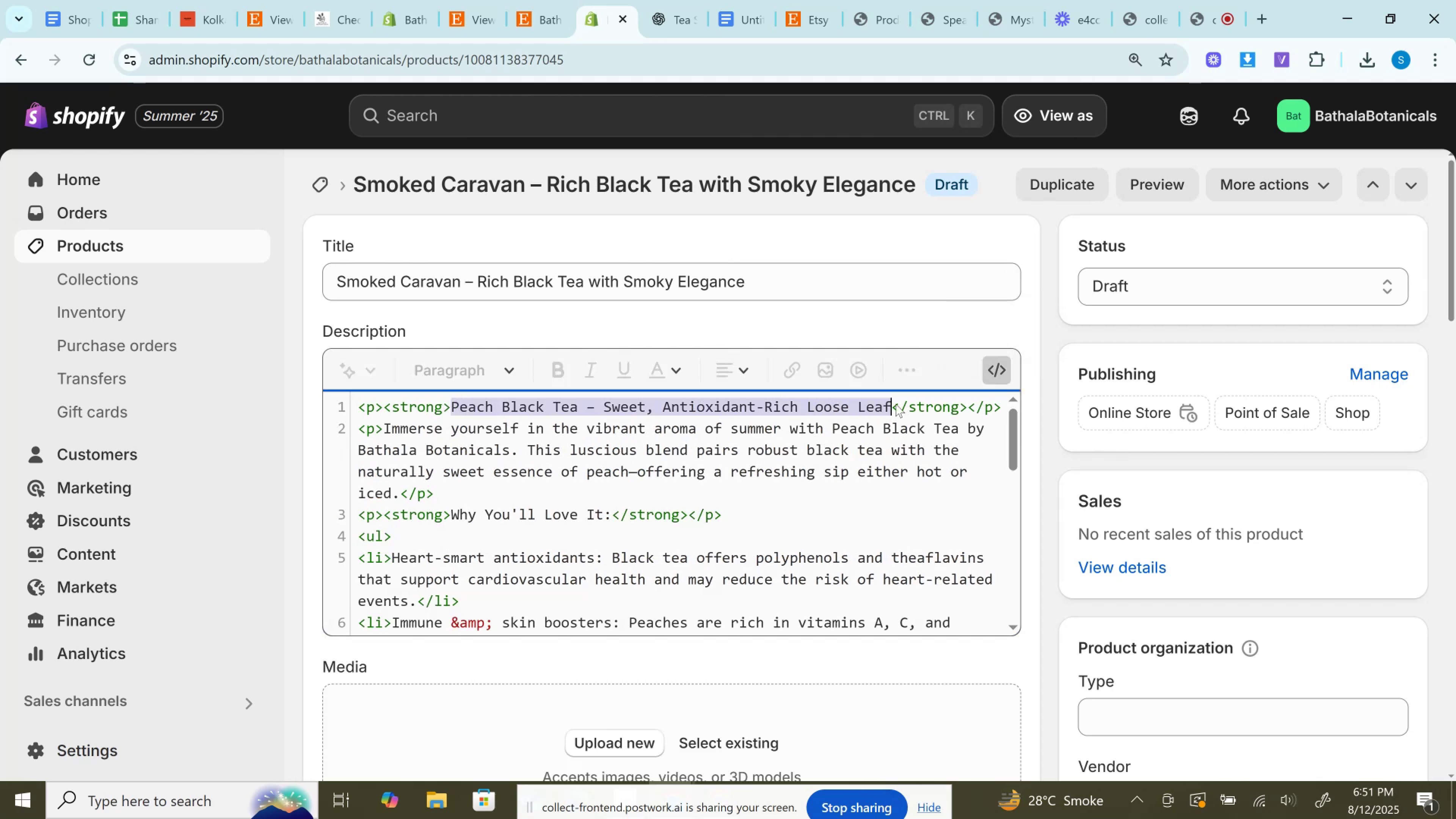 
key(Control+V)
 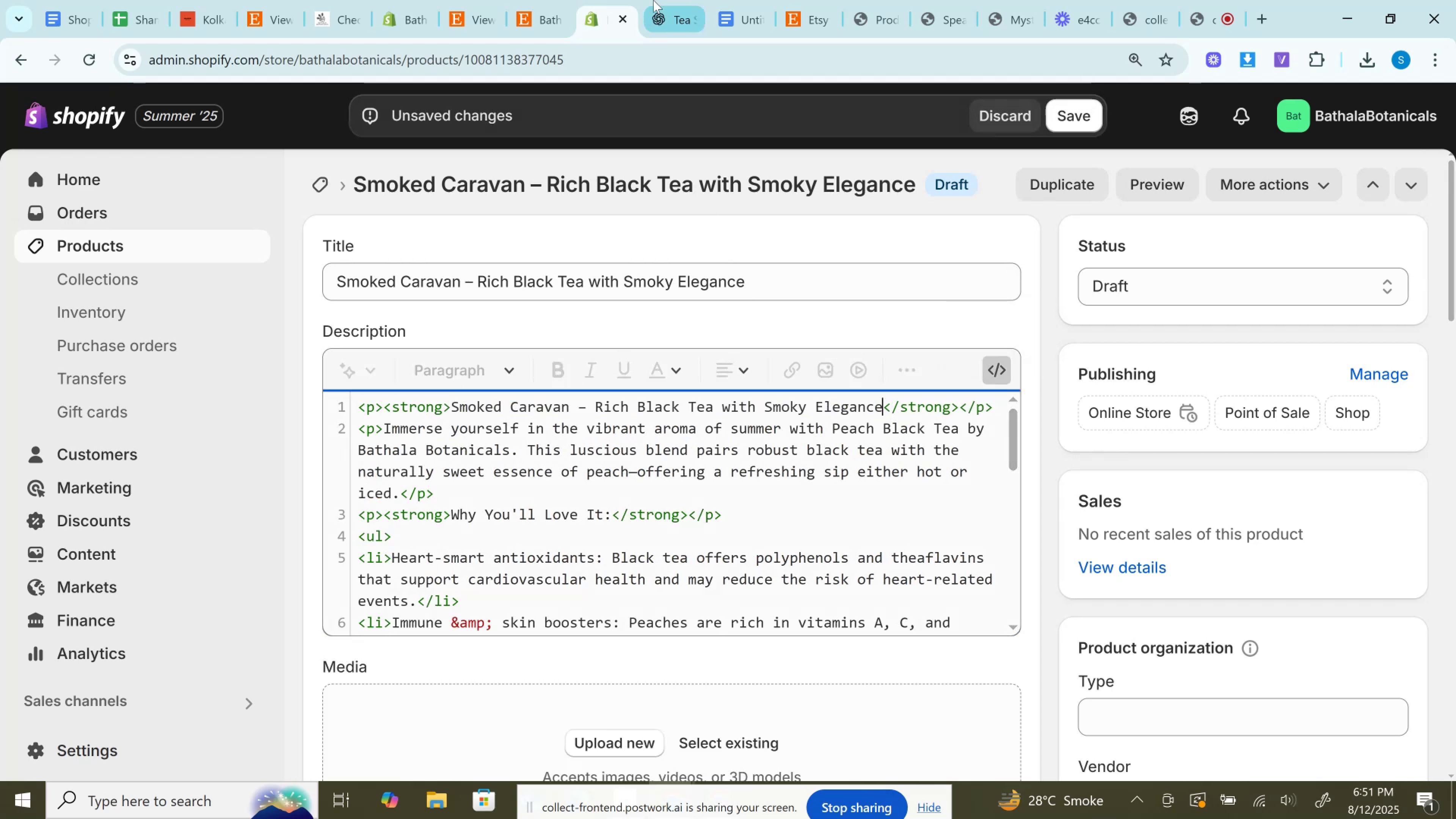 
left_click([683, 0])
 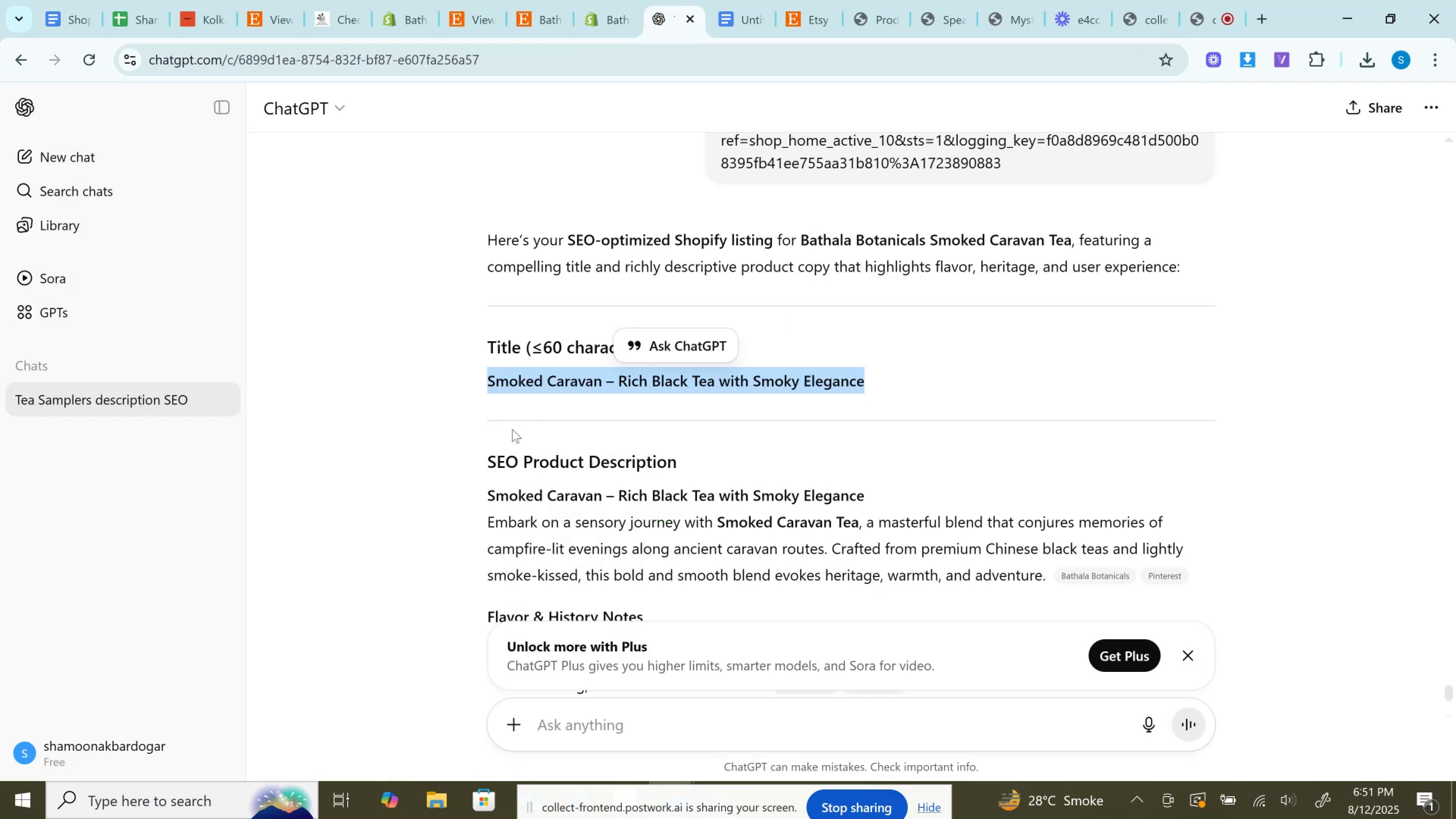 
scroll: coordinate [516, 439], scroll_direction: down, amount: 1.0
 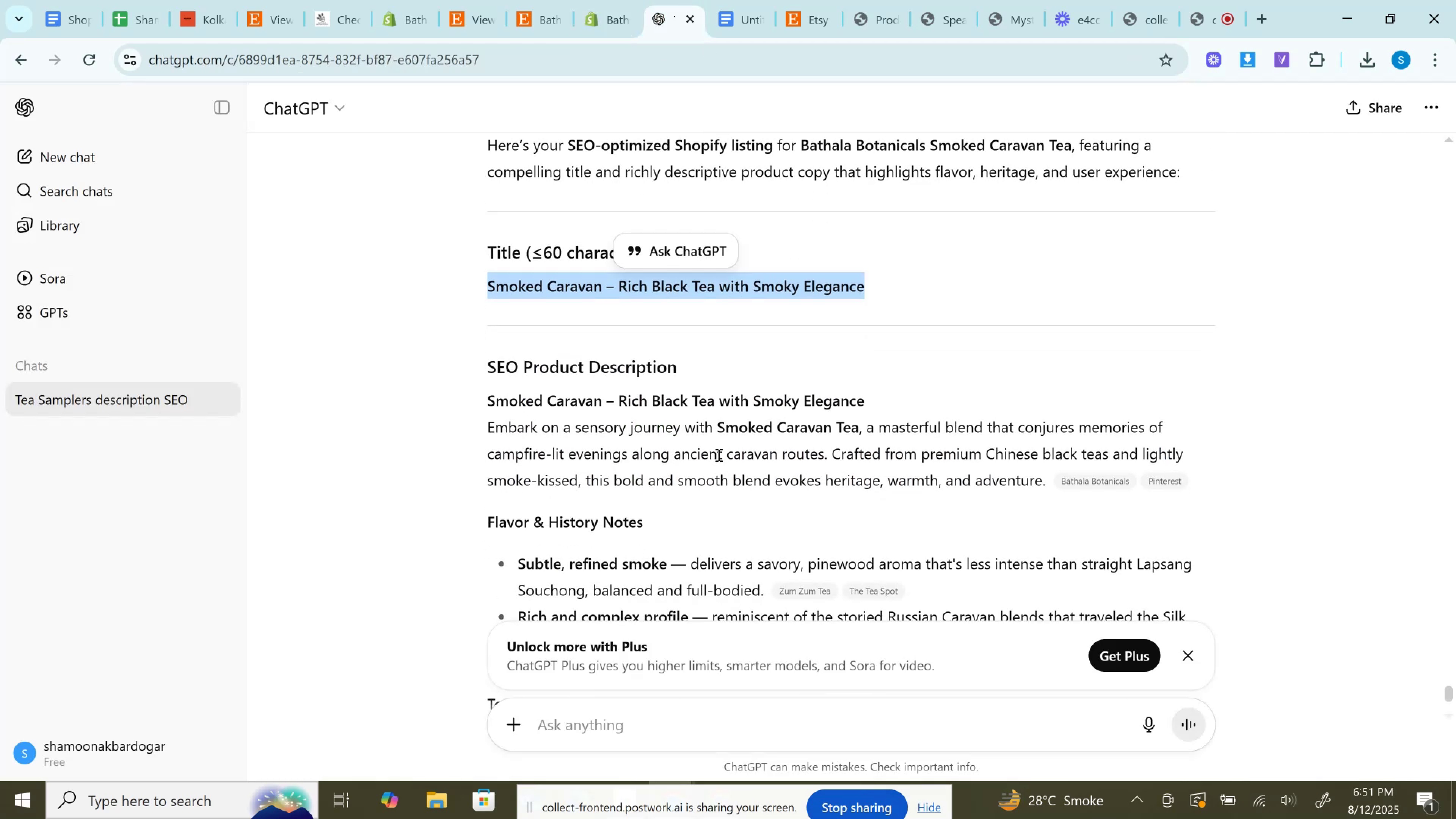 
left_click_drag(start_coordinate=[720, 426], to_coordinate=[1049, 482])
 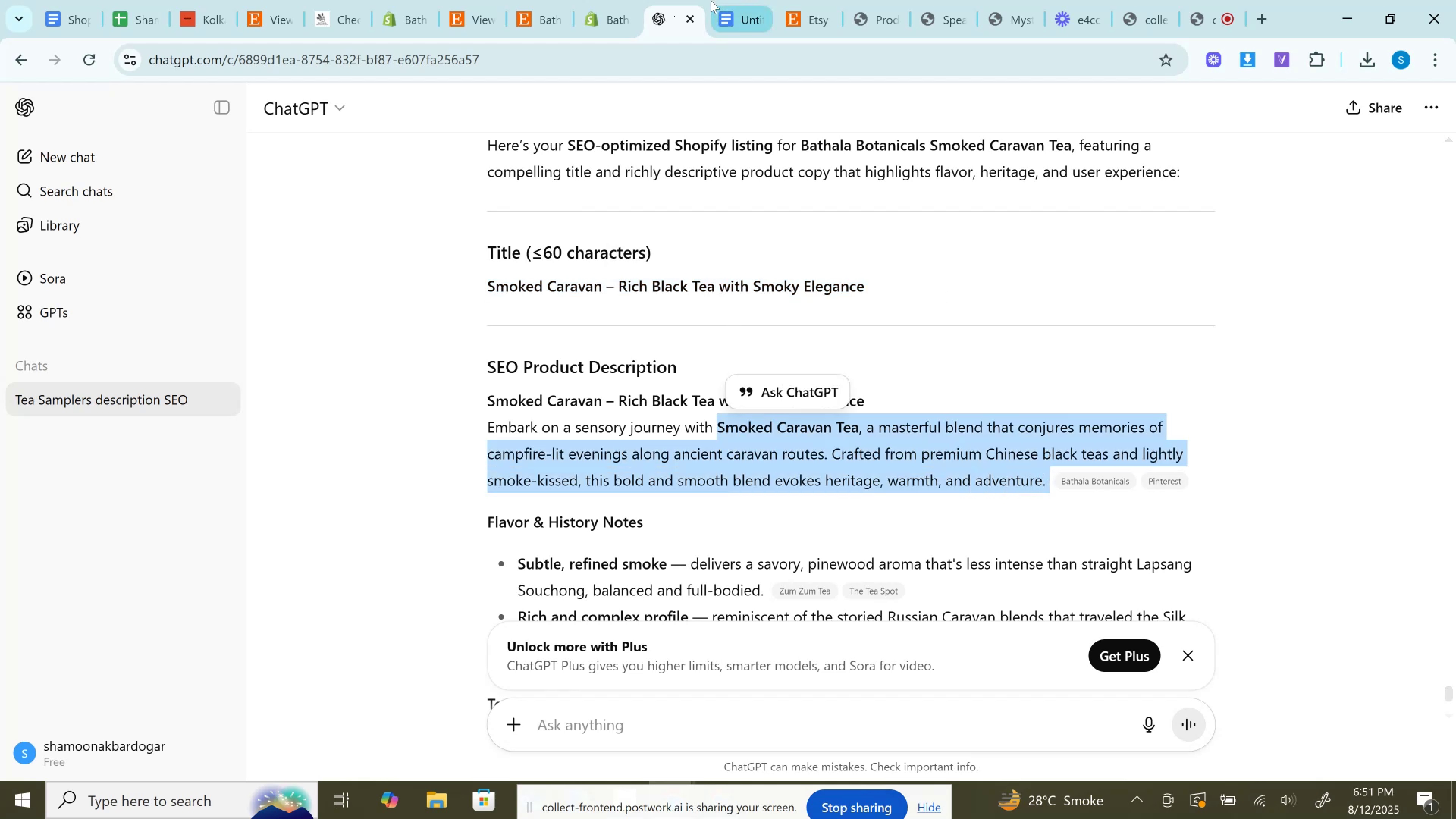 
key(Control+C)
 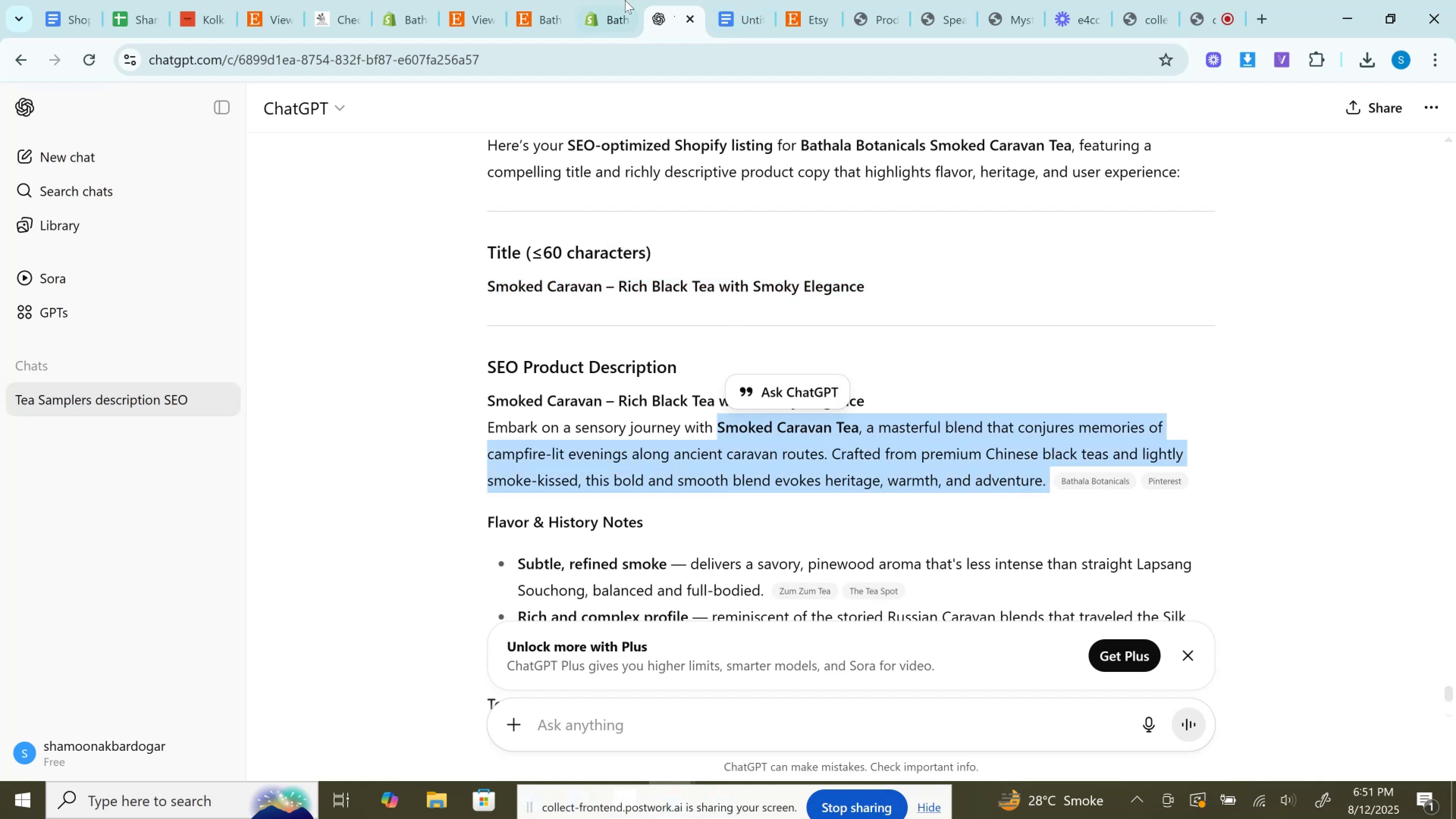 
left_click([624, 0])
 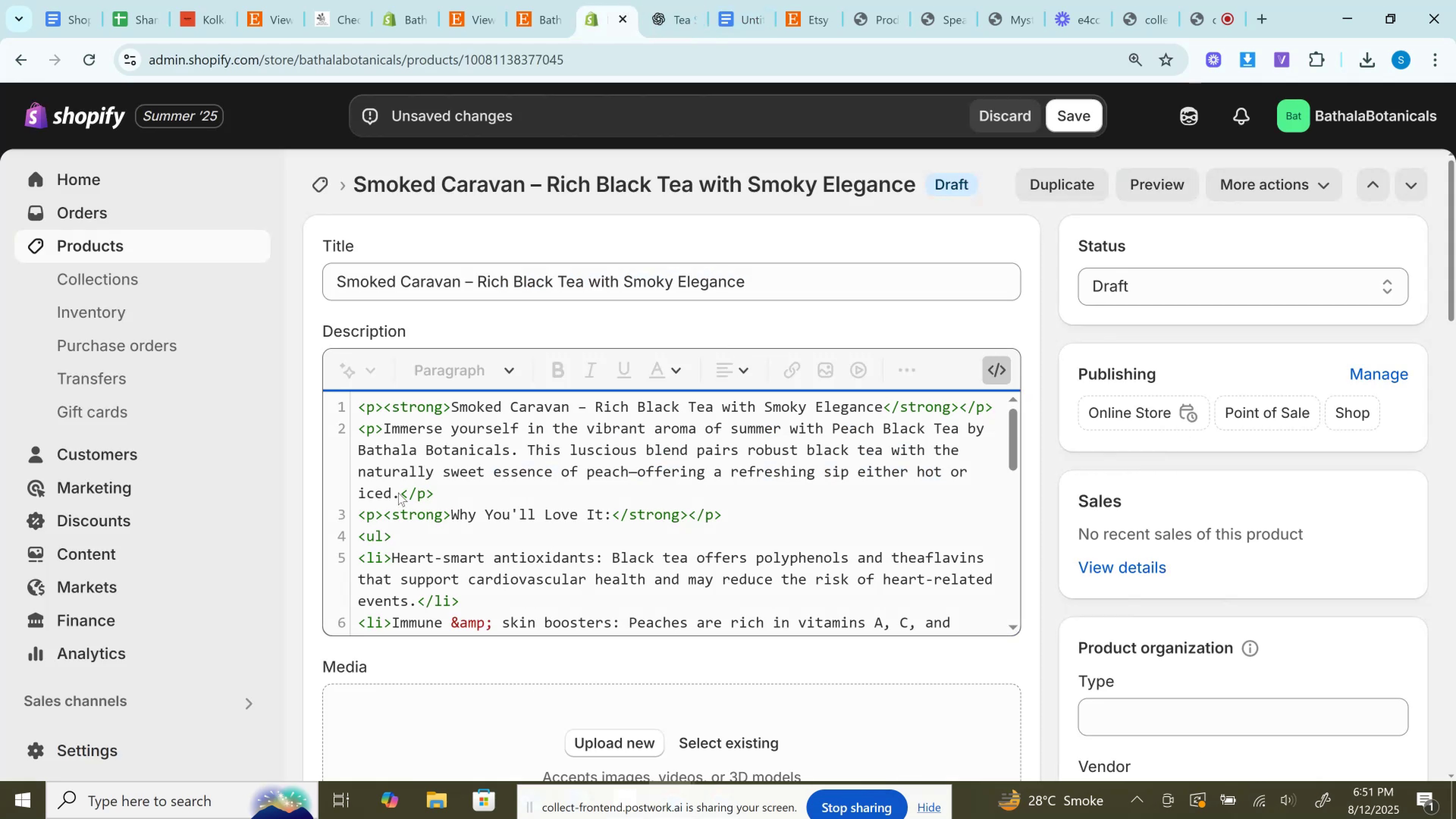 
left_click_drag(start_coordinate=[399, 496], to_coordinate=[383, 425])
 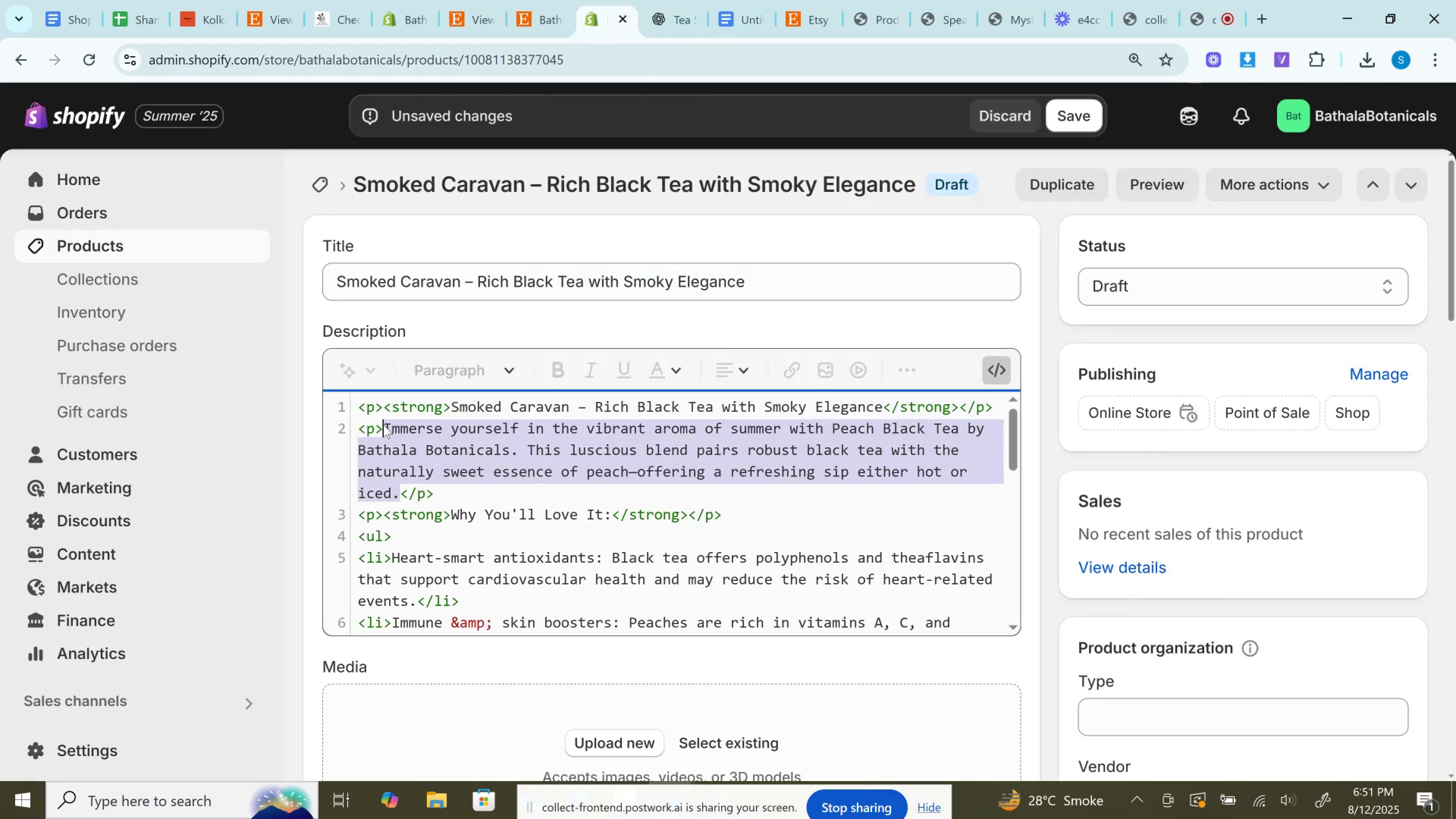 
key(Control+V)
 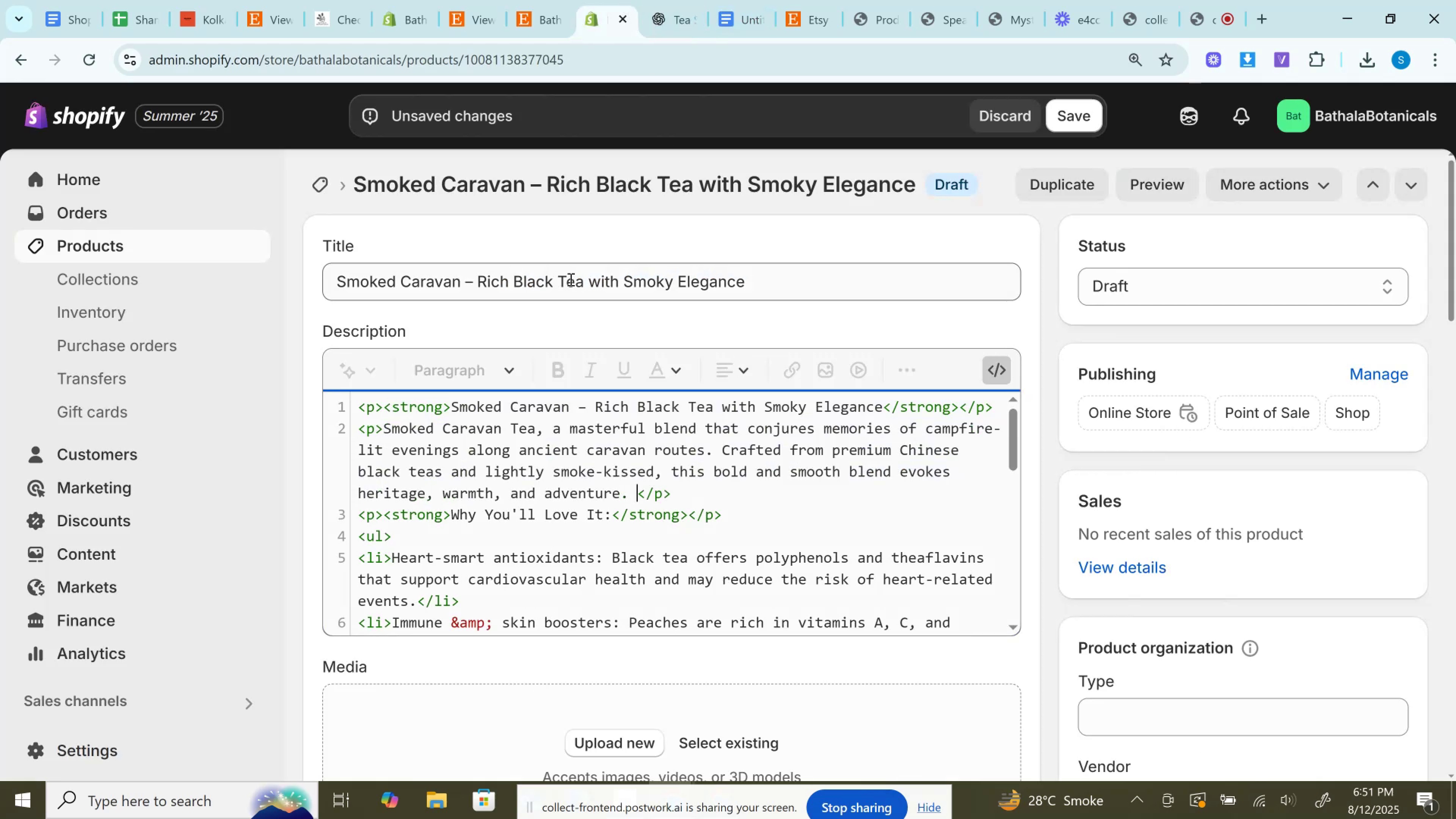 
key(Backspace)
 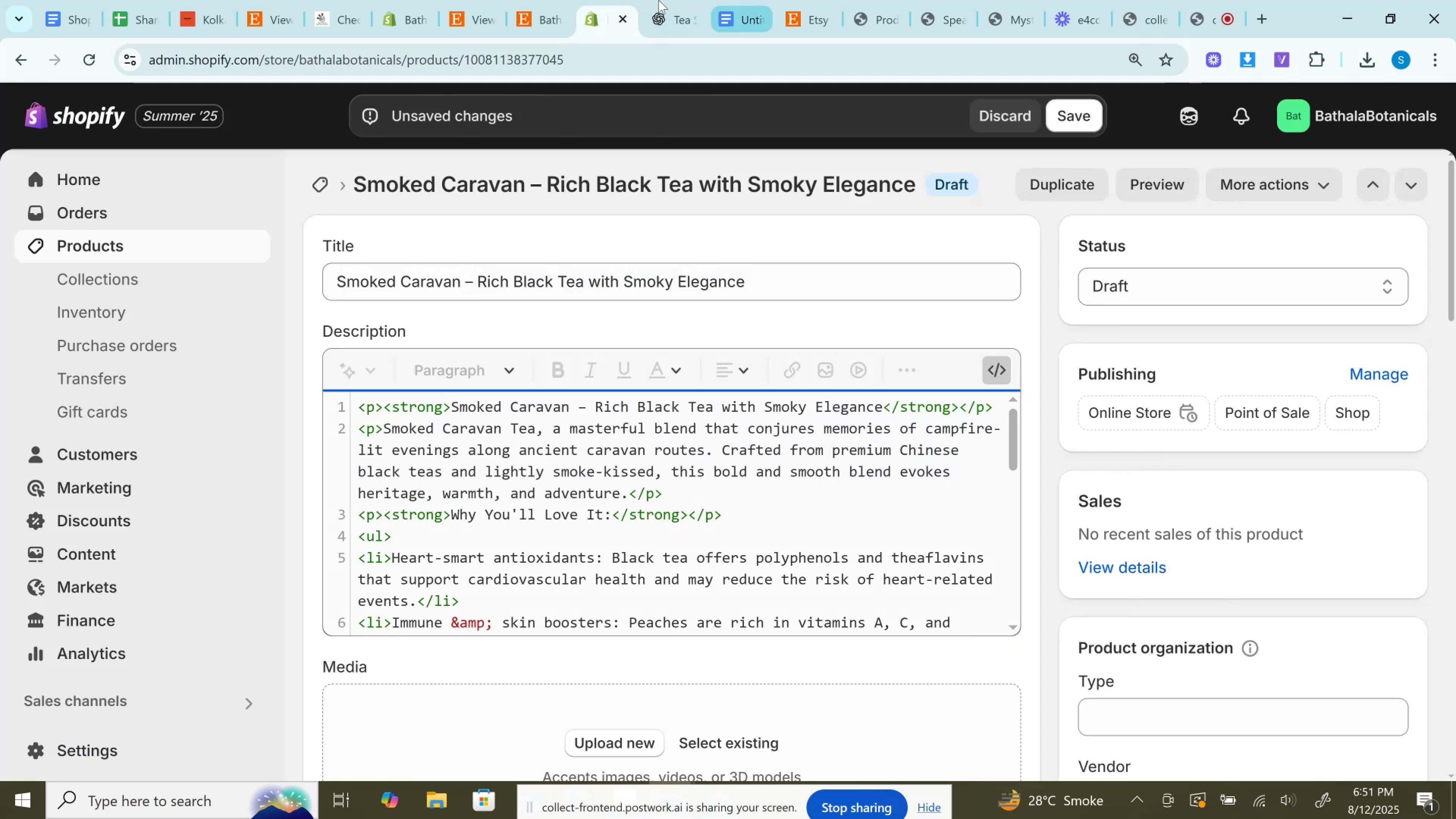 
left_click([659, 0])
 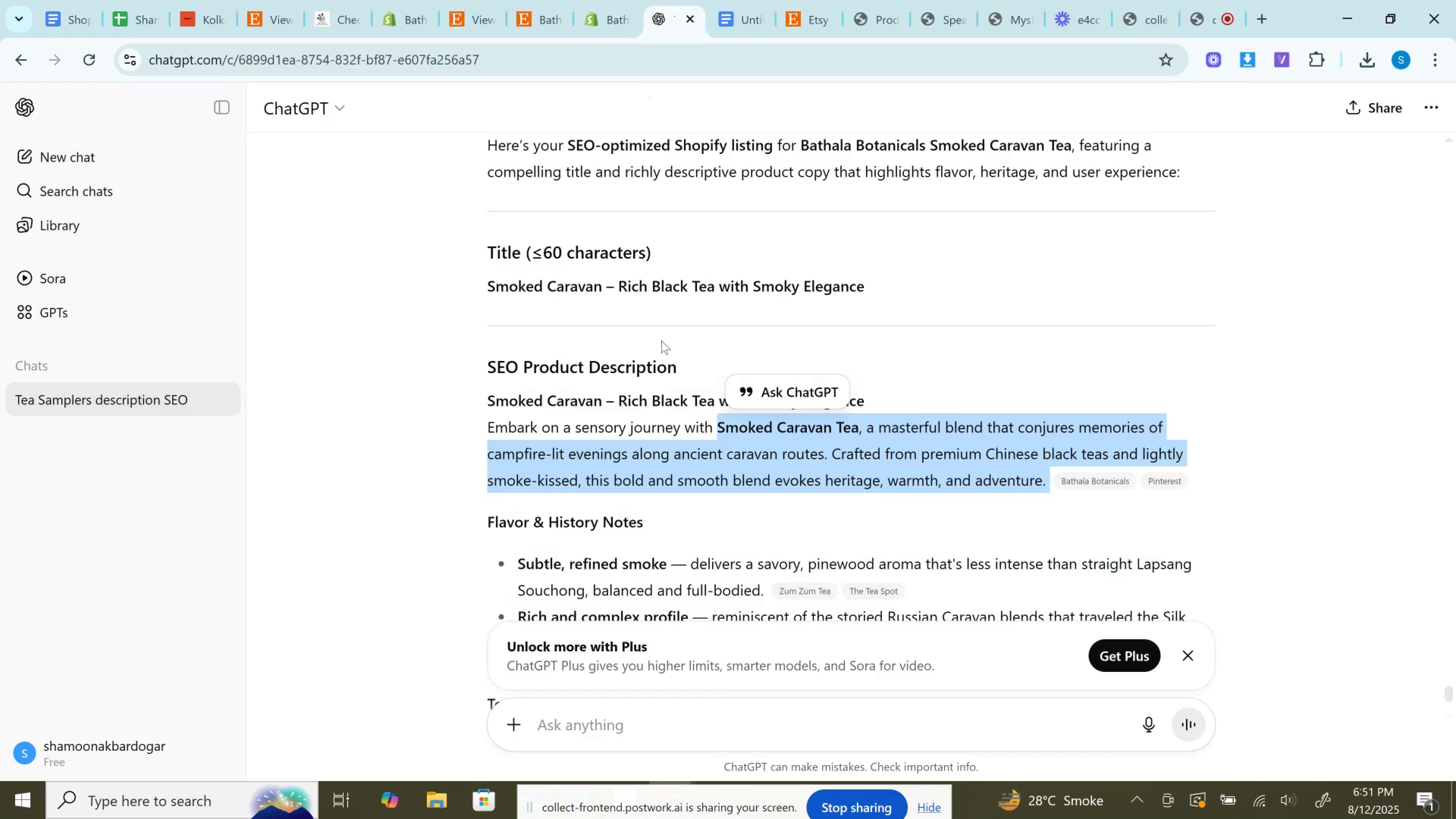 
scroll: coordinate [661, 364], scroll_direction: down, amount: 2.0
 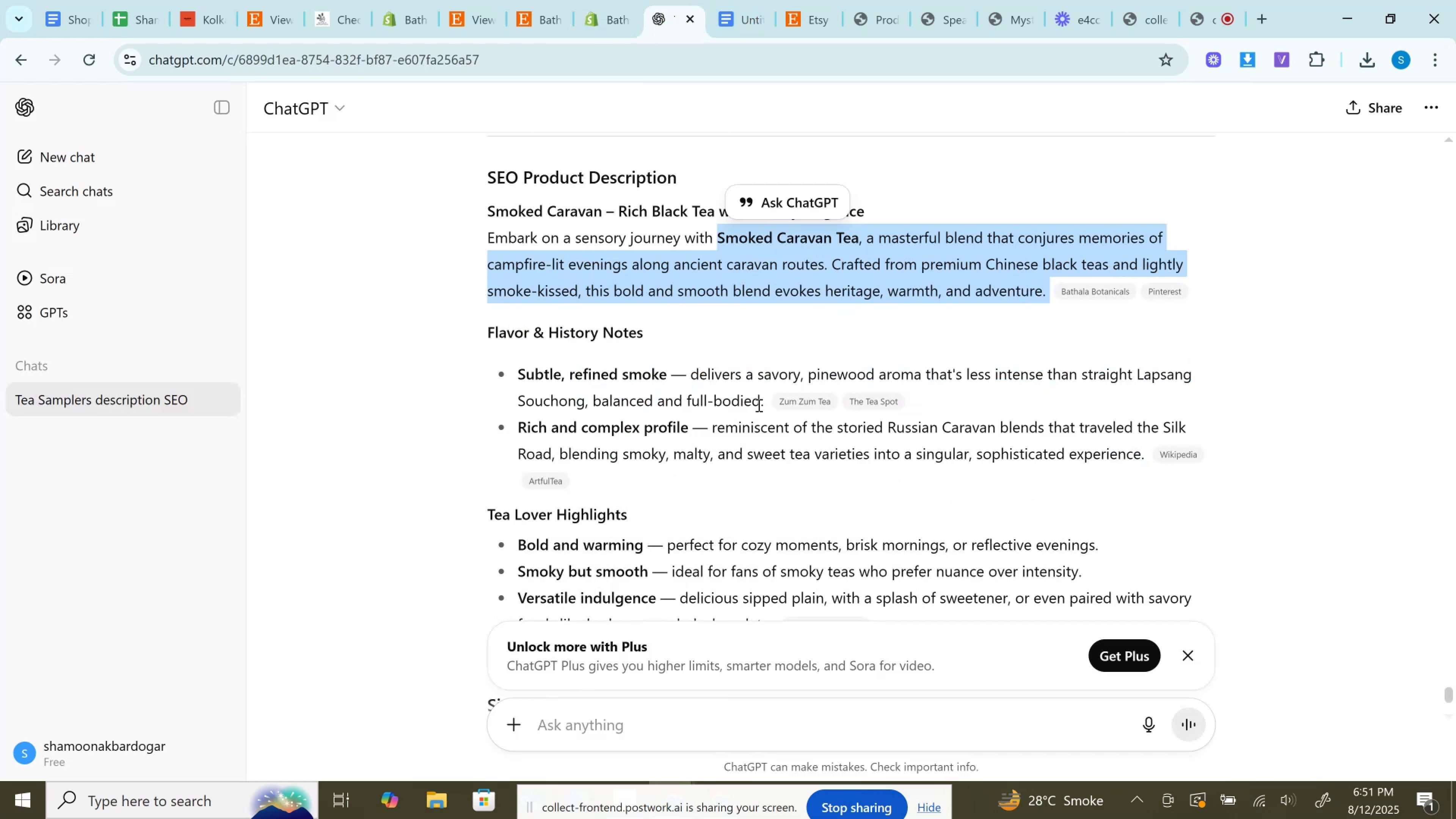 
left_click_drag(start_coordinate=[765, 405], to_coordinate=[509, 371])
 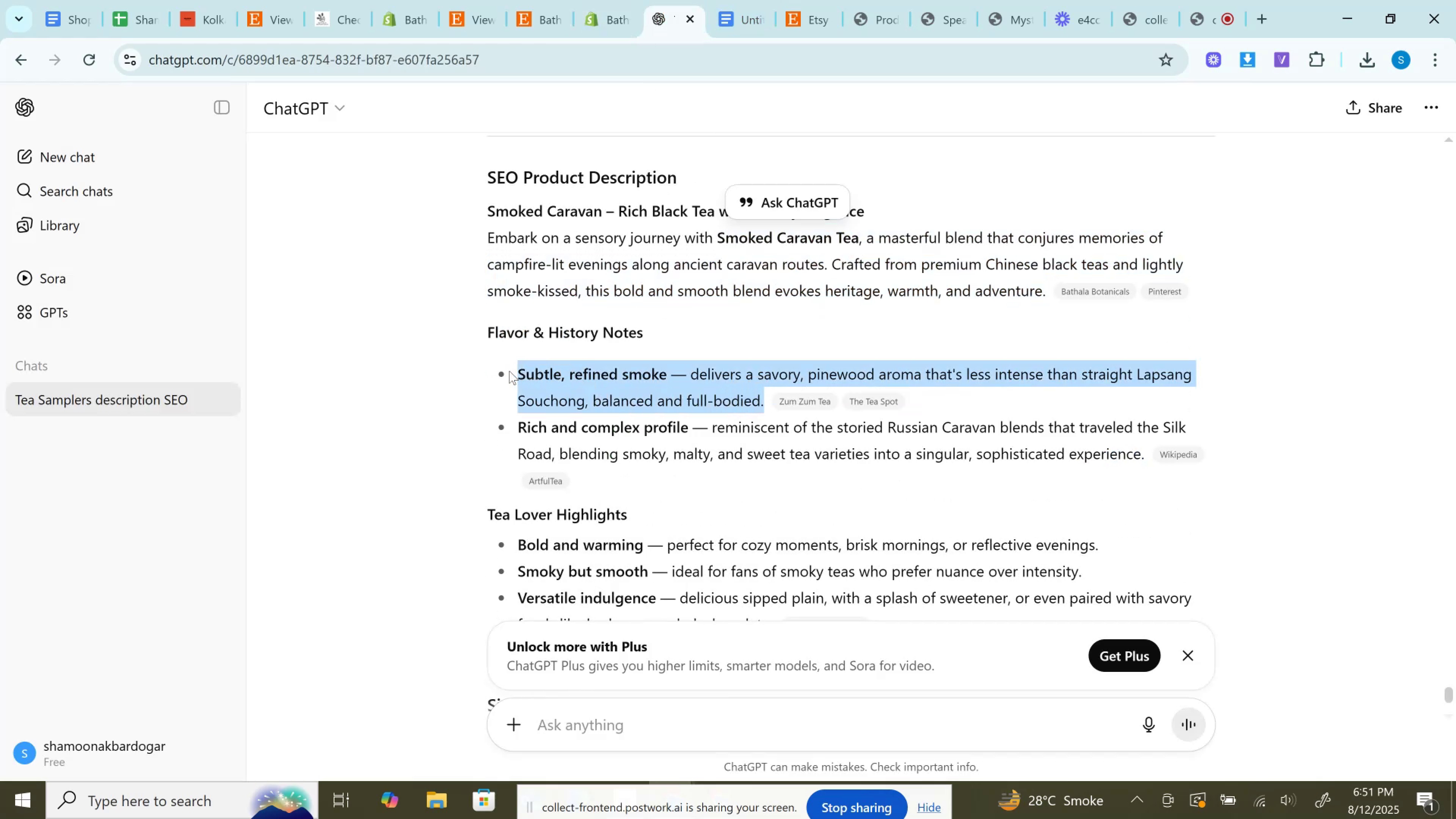 
key(Control+C)
 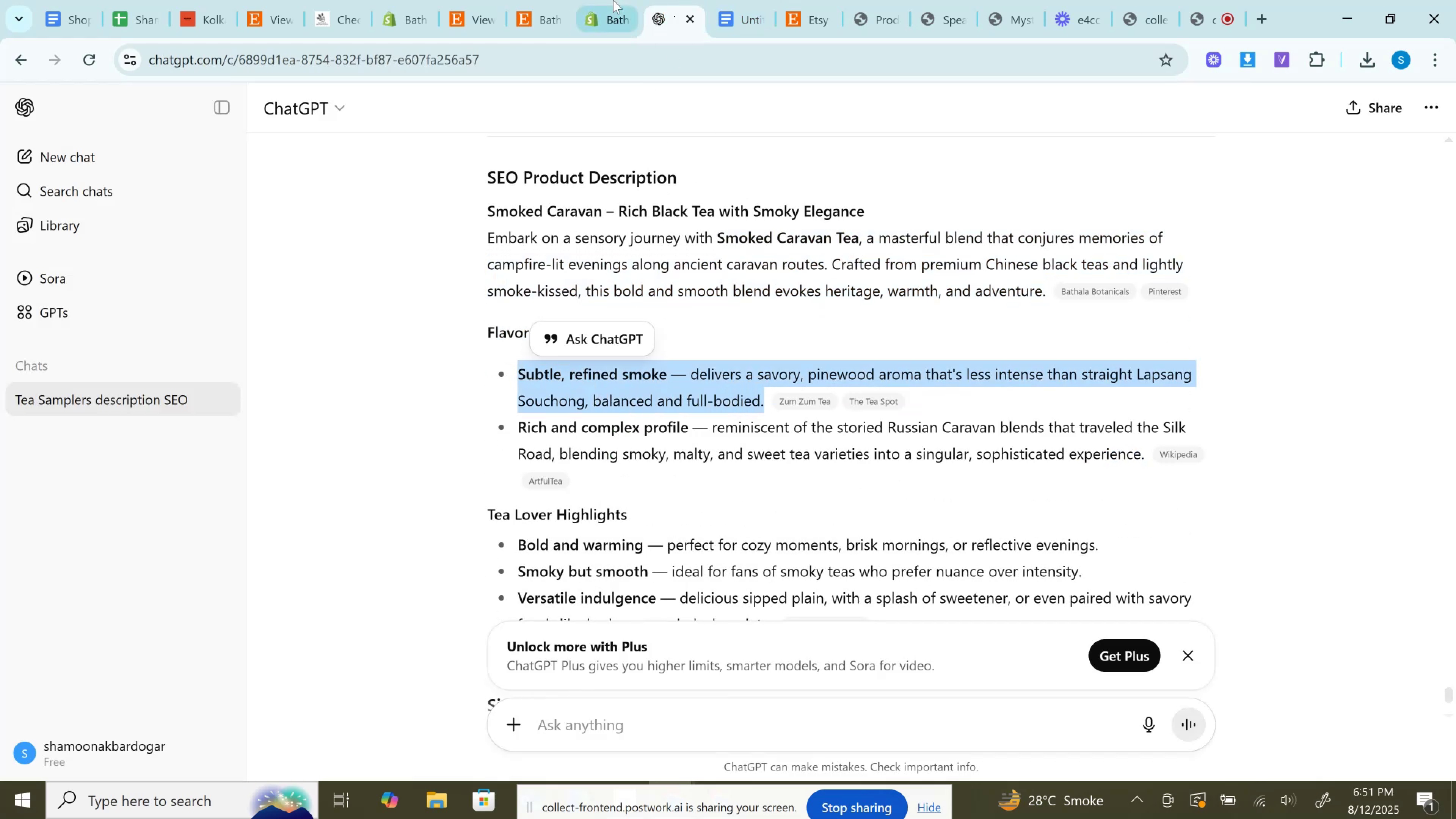 
left_click([613, 0])
 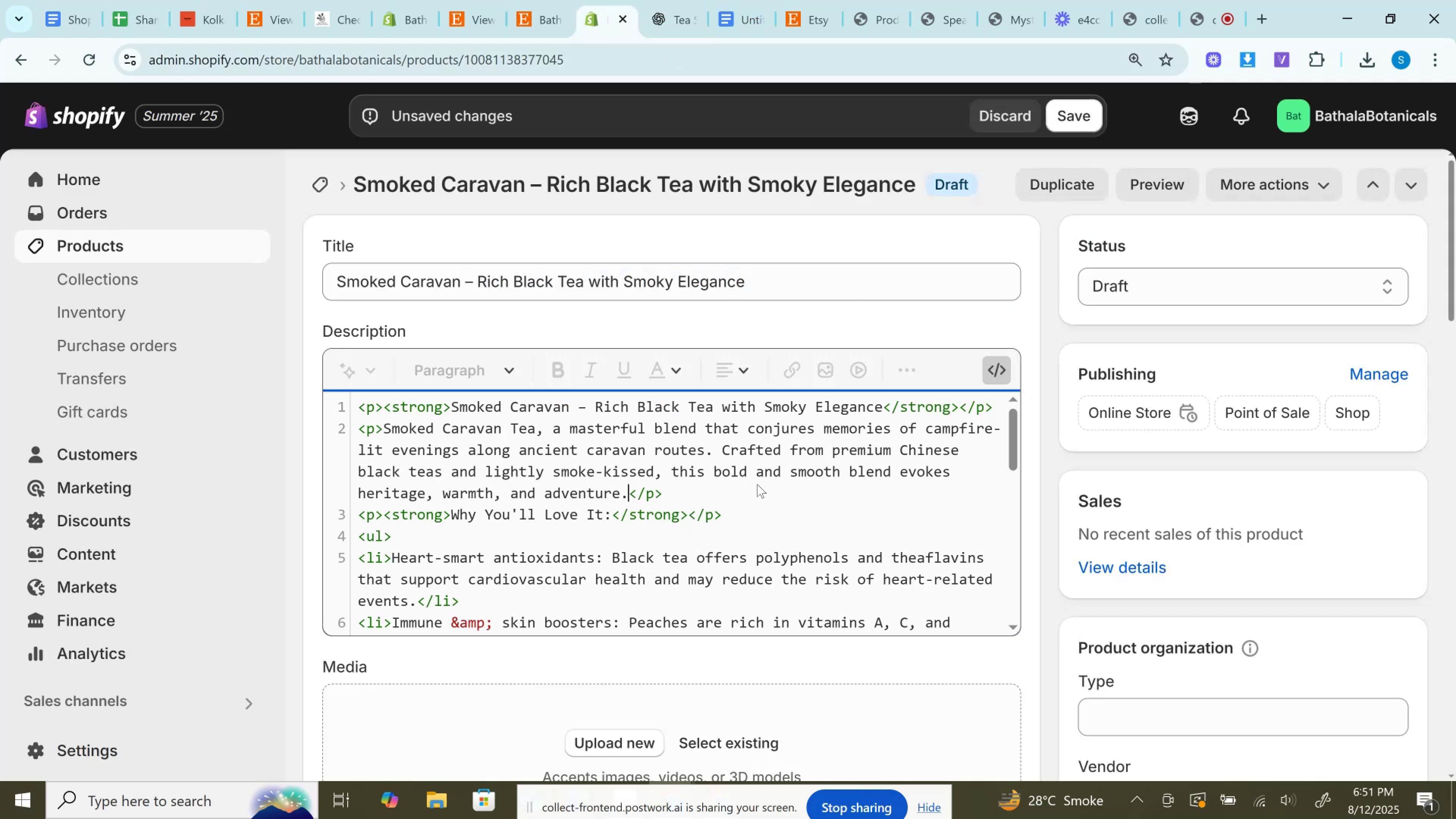 
scroll: coordinate [756, 485], scroll_direction: down, amount: 2.0
 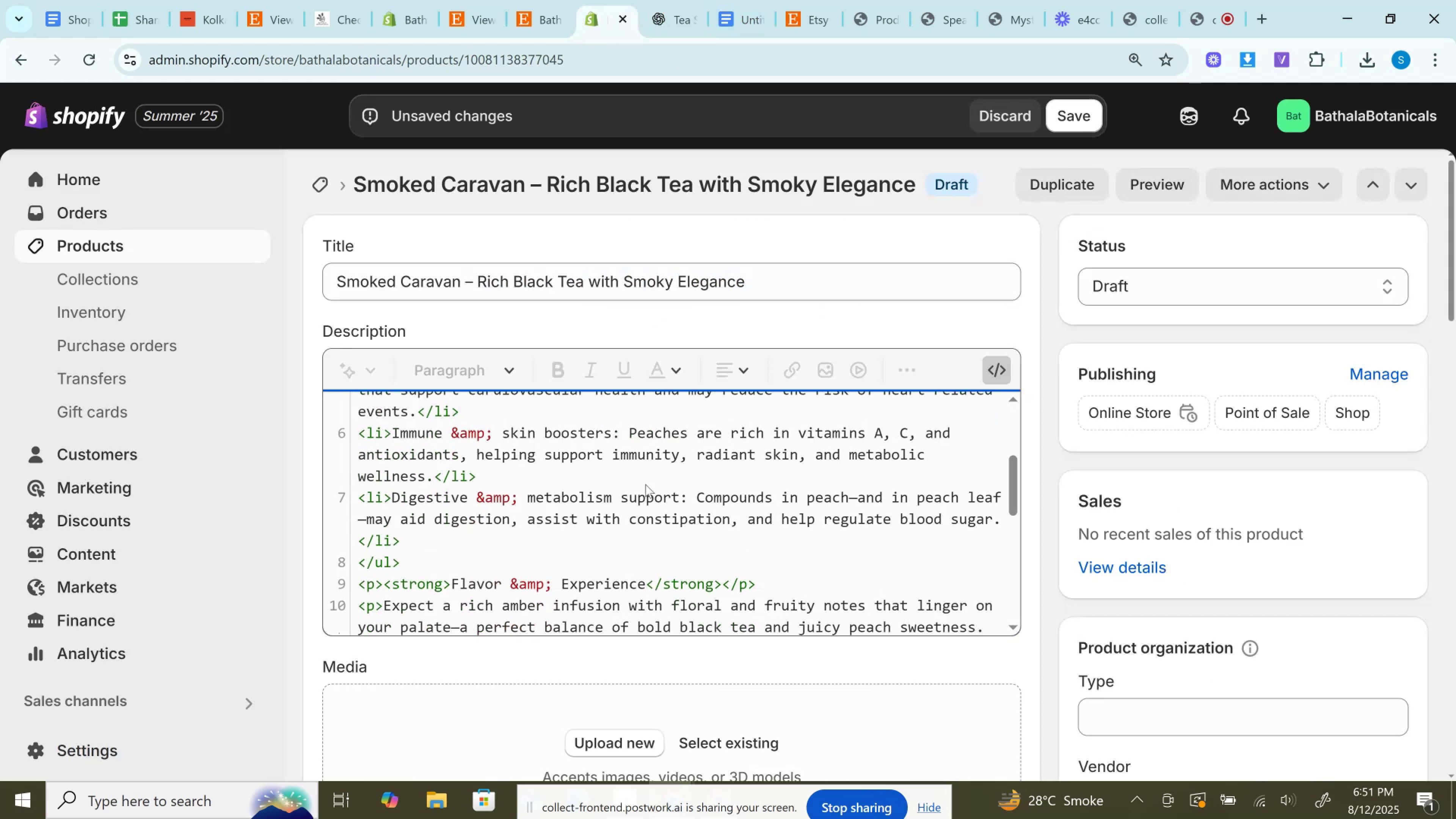 
scroll: coordinate [533, 499], scroll_direction: up, amount: 1.0
 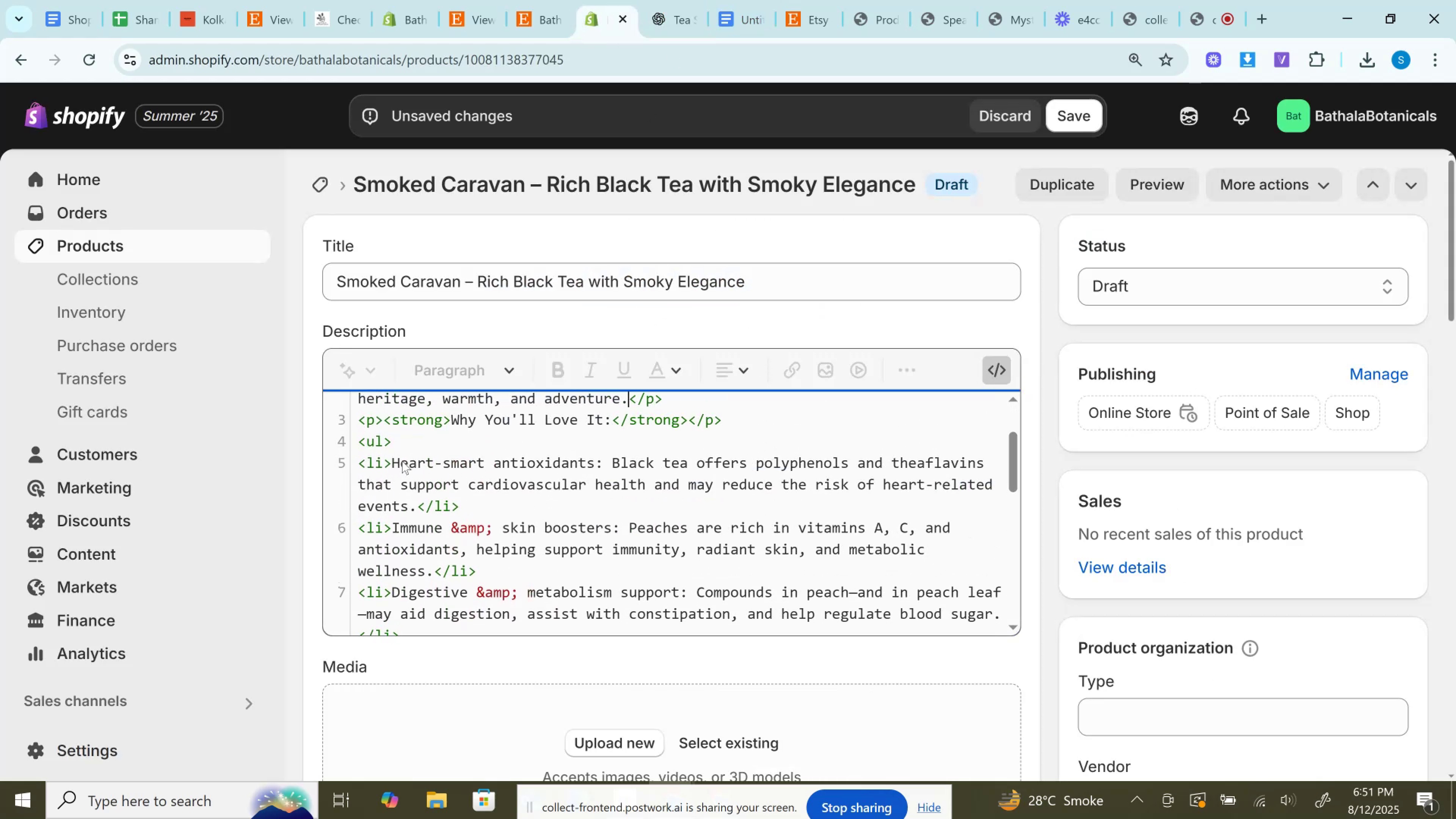 
left_click_drag(start_coordinate=[388, 461], to_coordinate=[417, 508])
 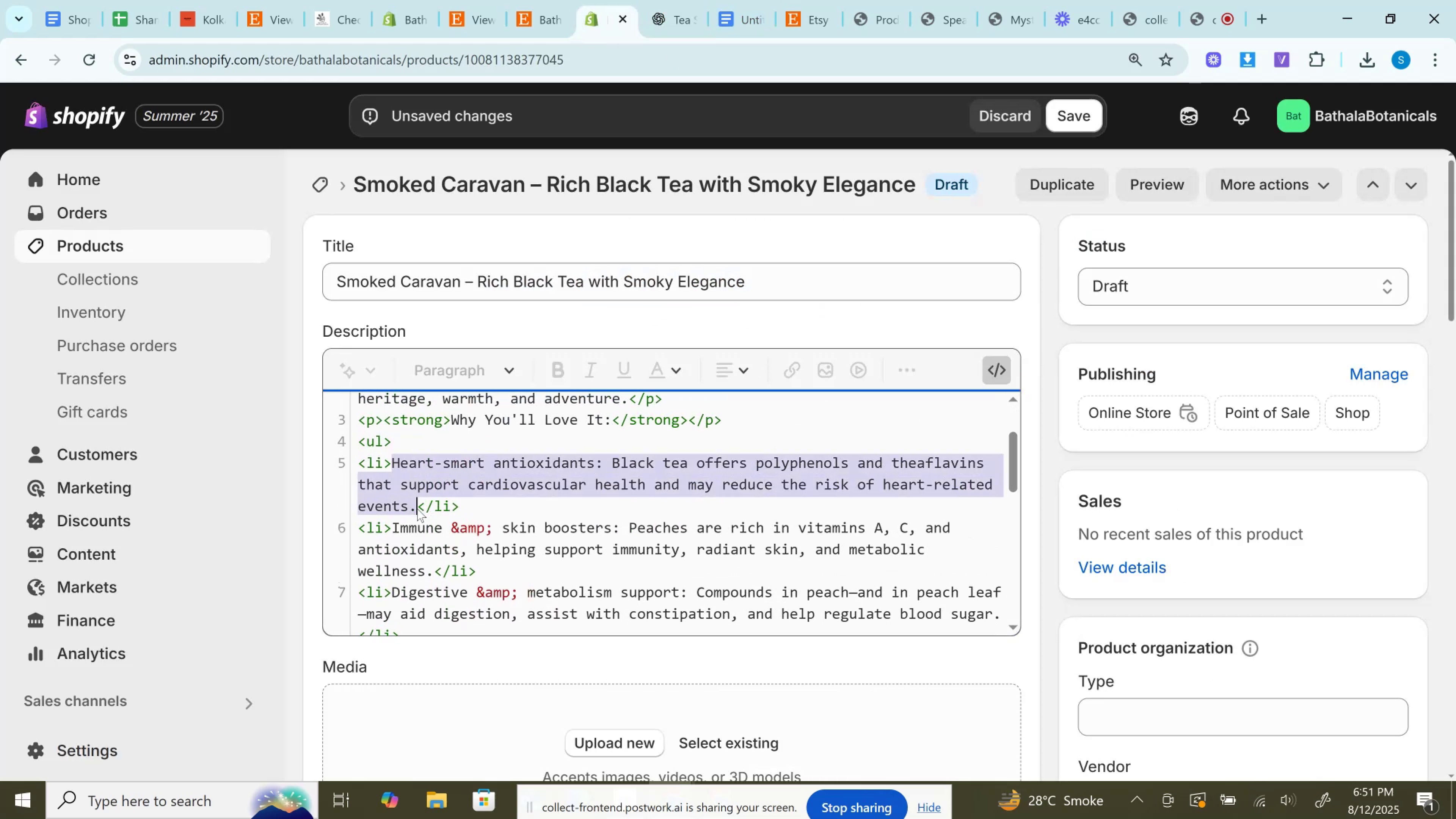 
key(Control+V)
 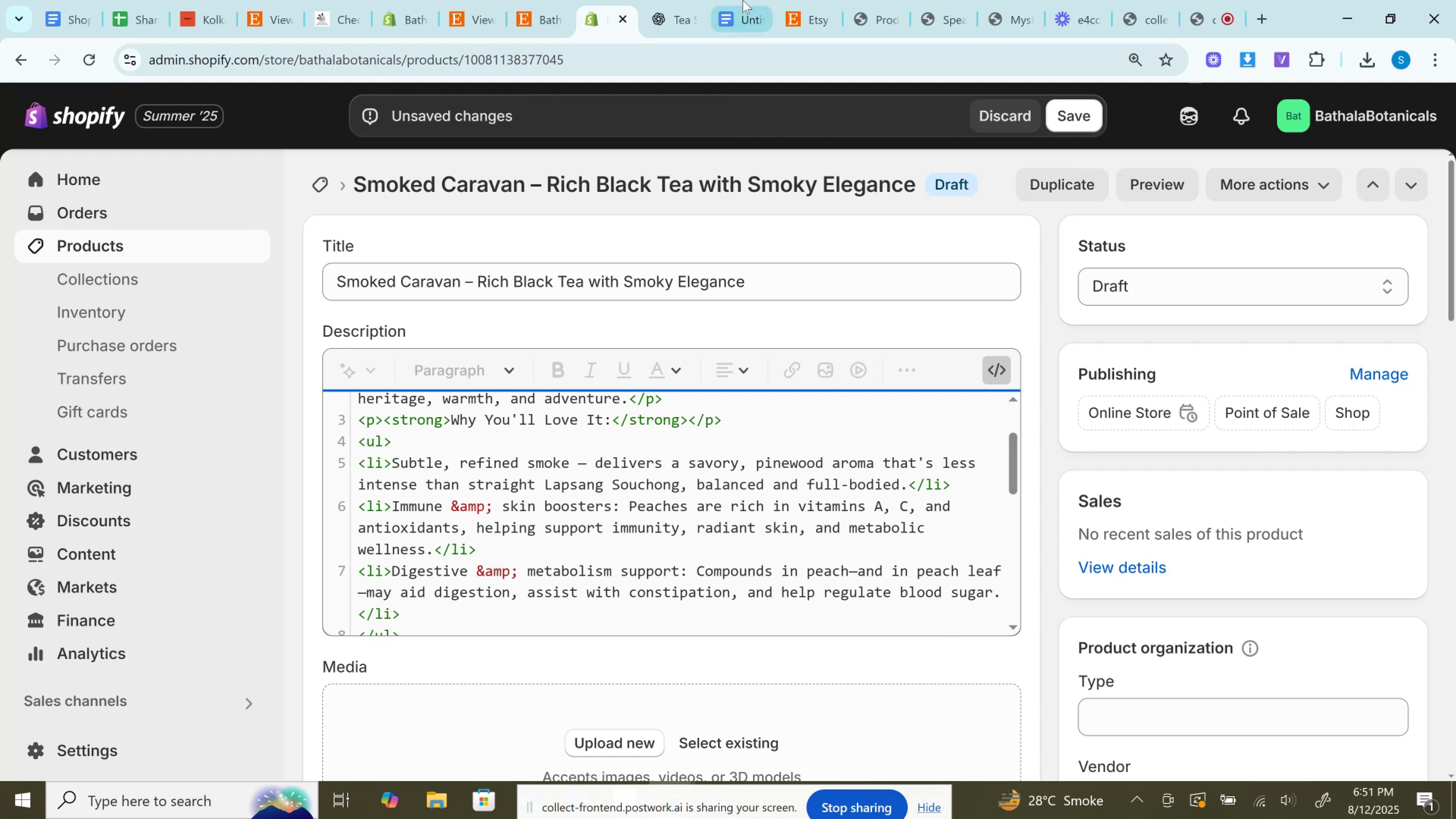 
left_click([678, 0])
 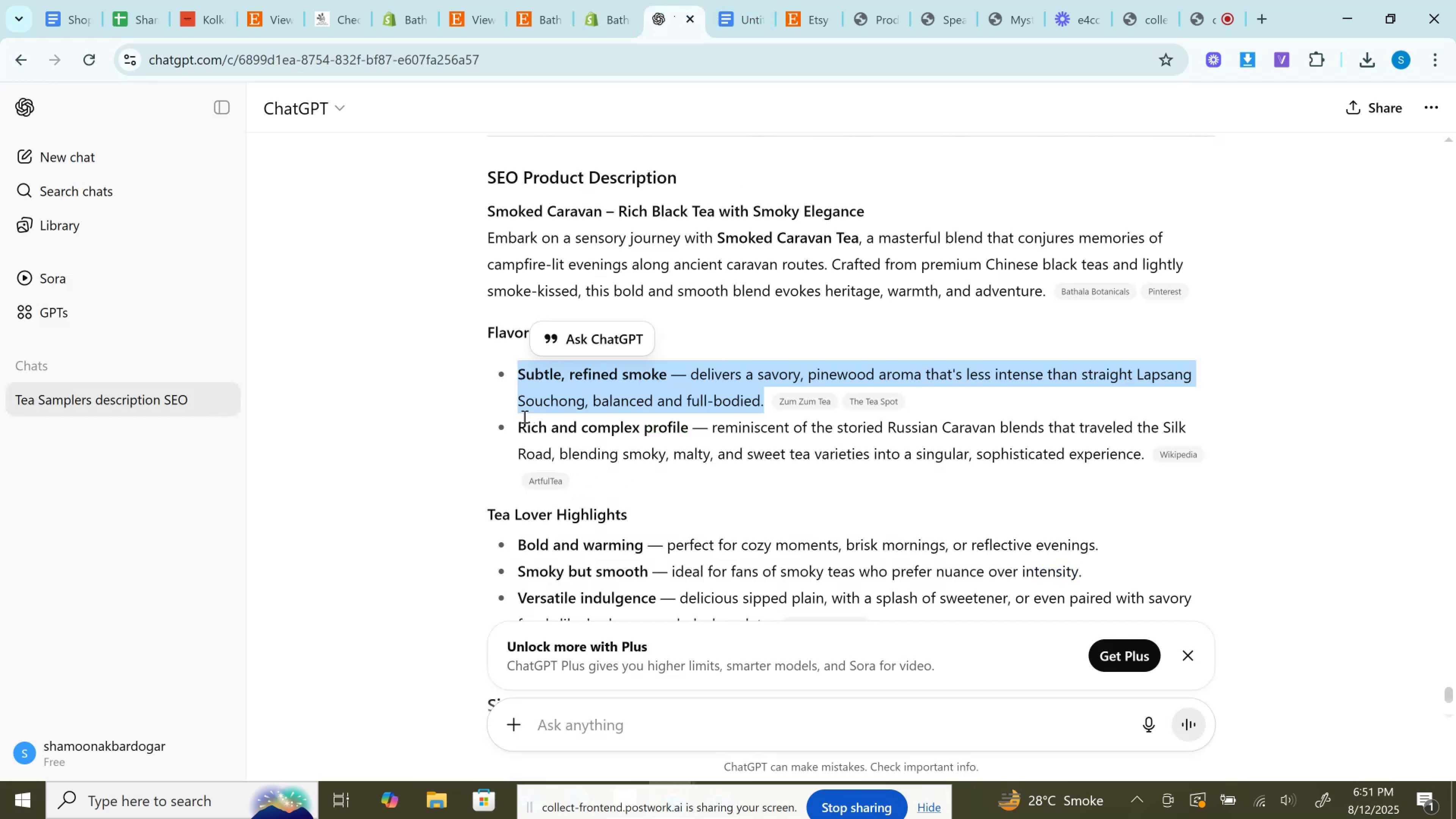 
left_click_drag(start_coordinate=[522, 425], to_coordinate=[1146, 457])
 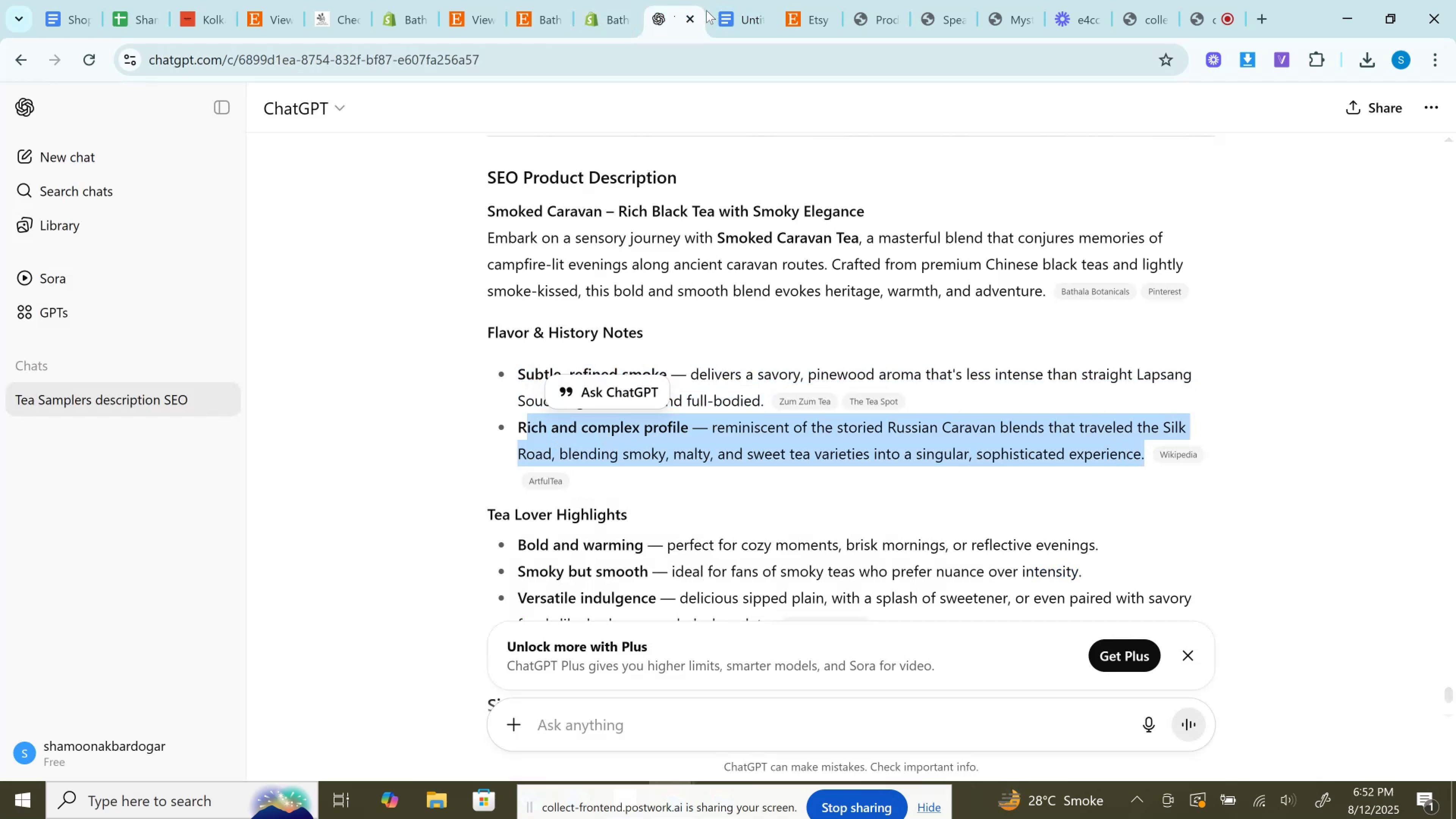 
key(Control+C)
 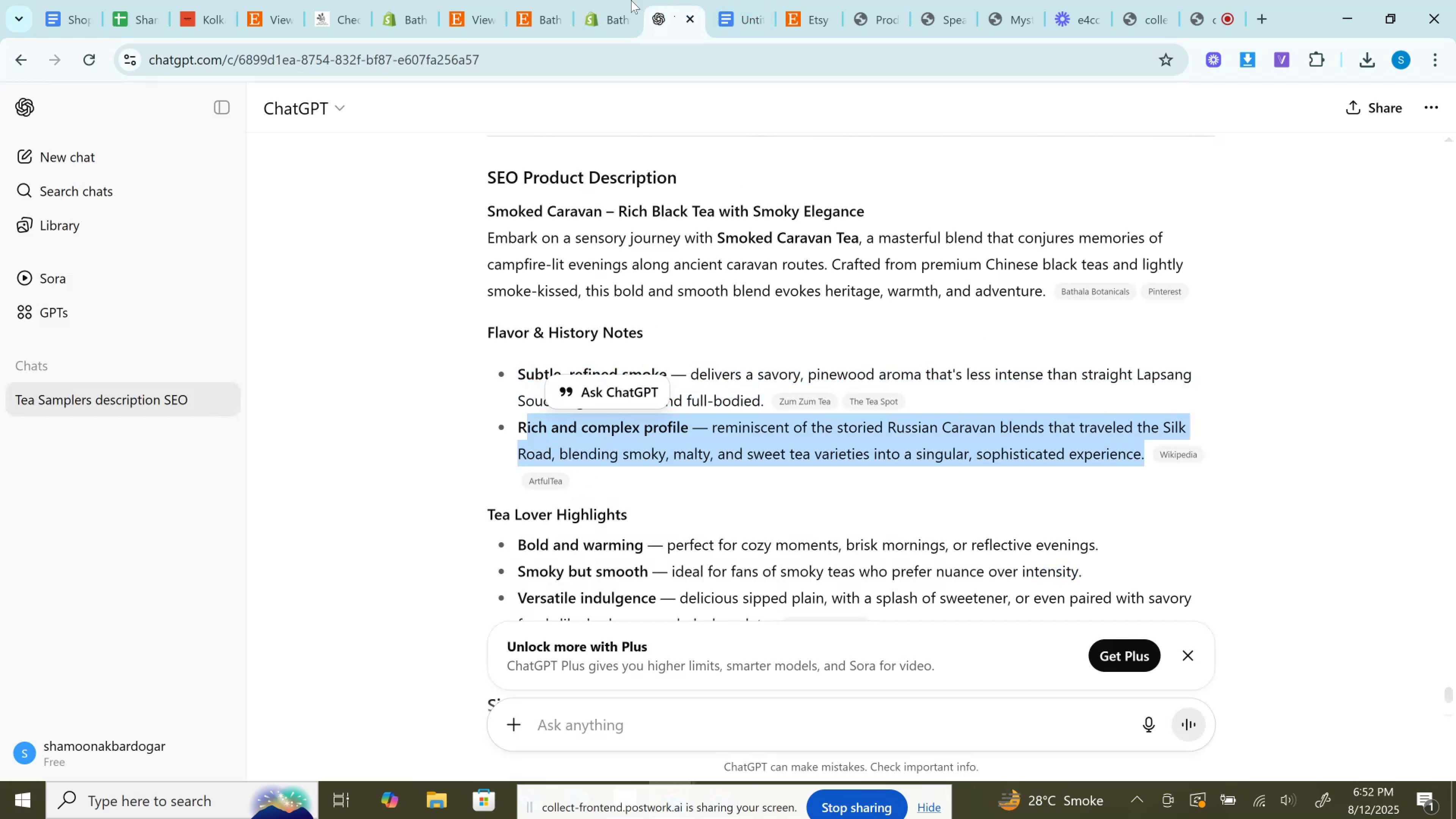 
left_click([628, 0])
 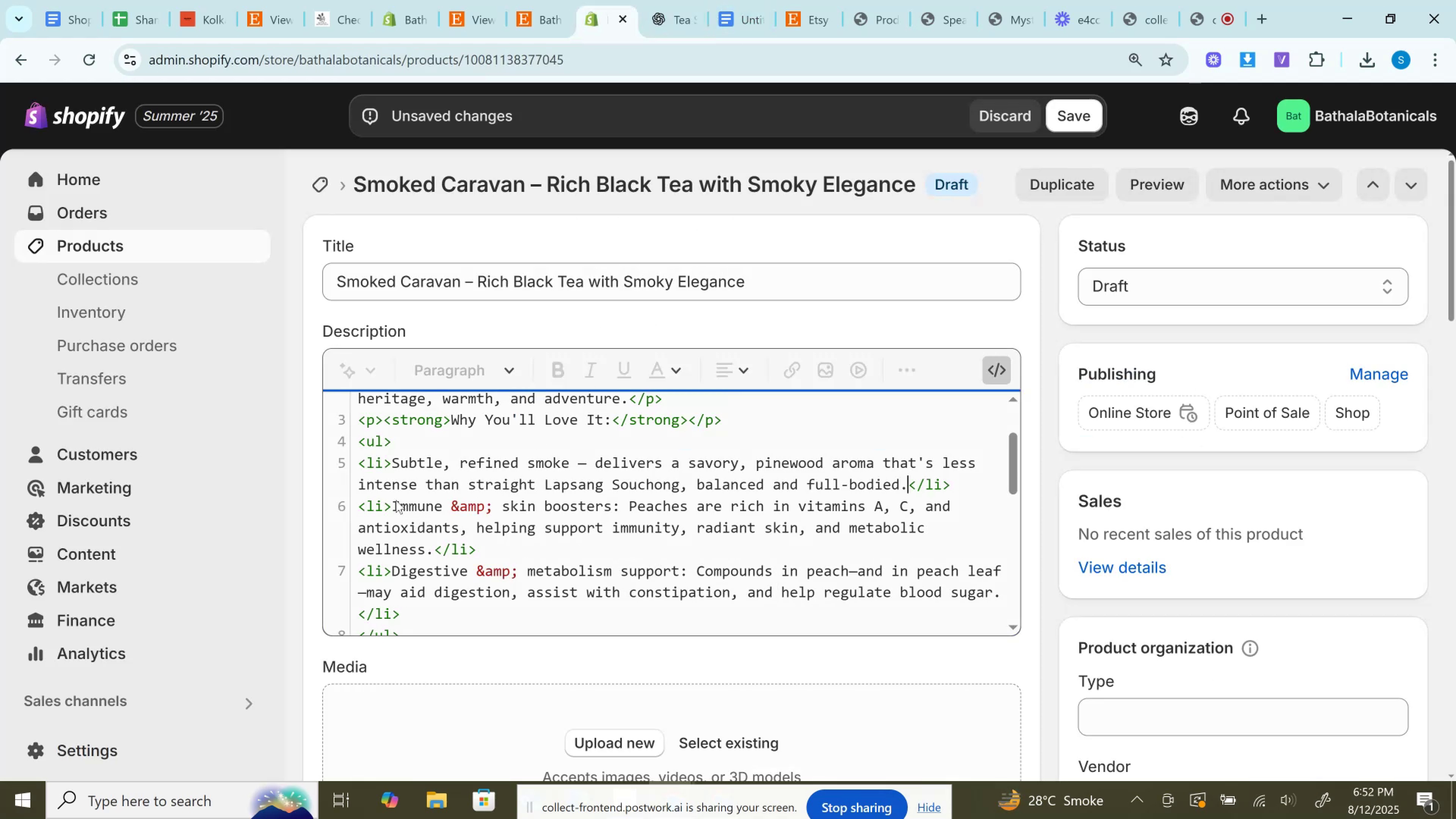 
left_click_drag(start_coordinate=[396, 500], to_coordinate=[433, 551])
 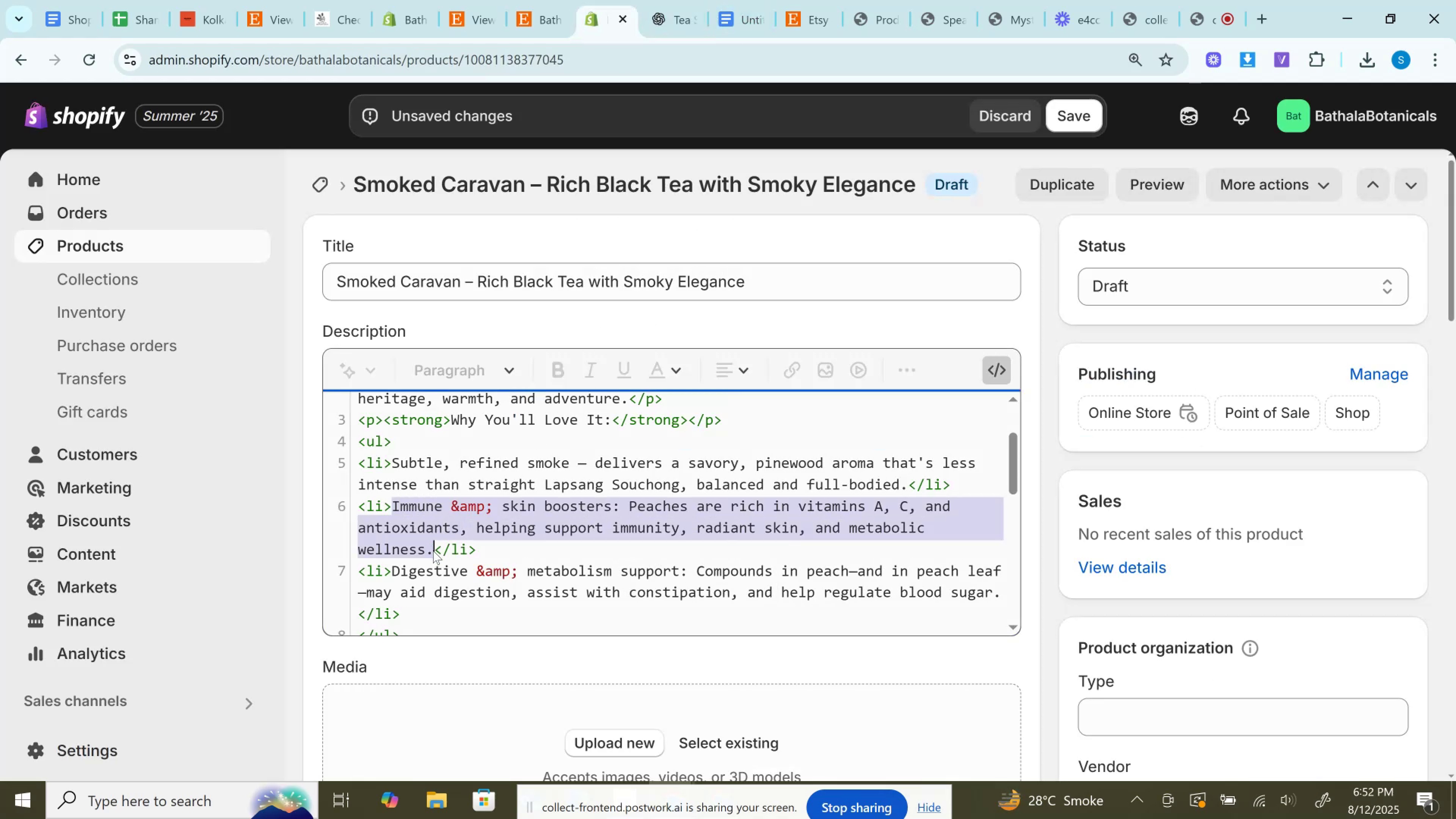 
key(Control+V)
 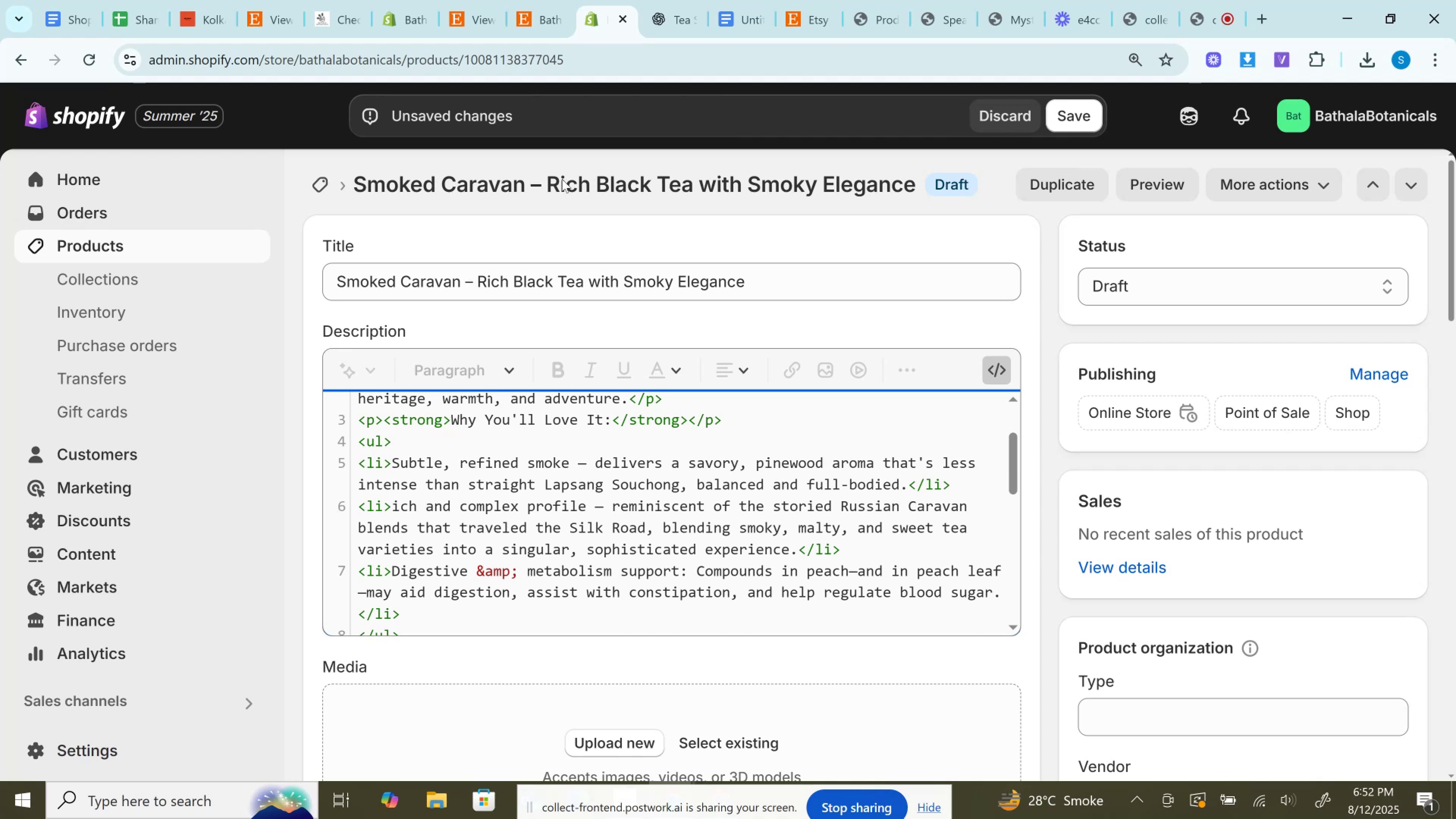 
left_click([684, 8])
 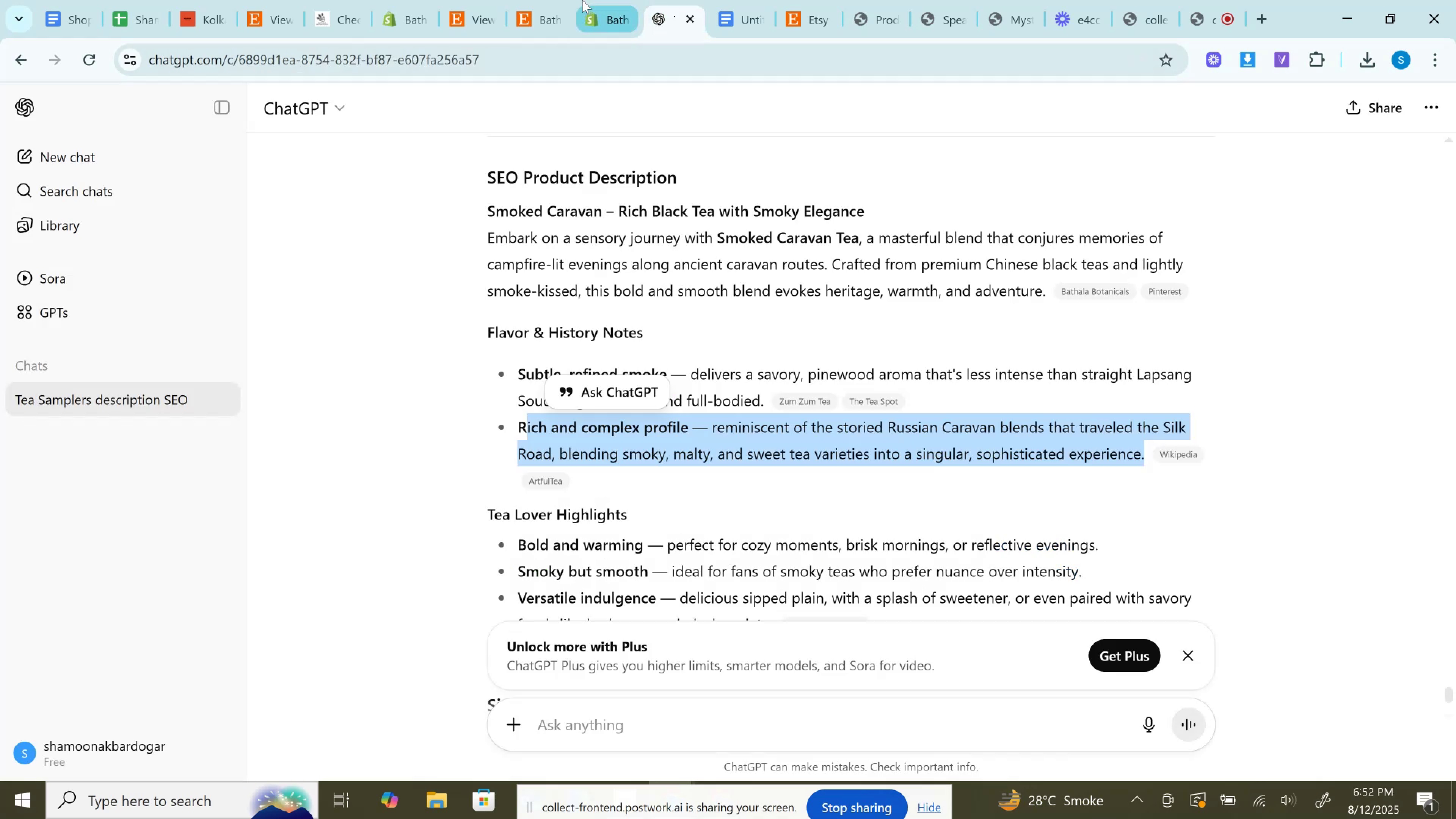 
left_click([582, 0])
 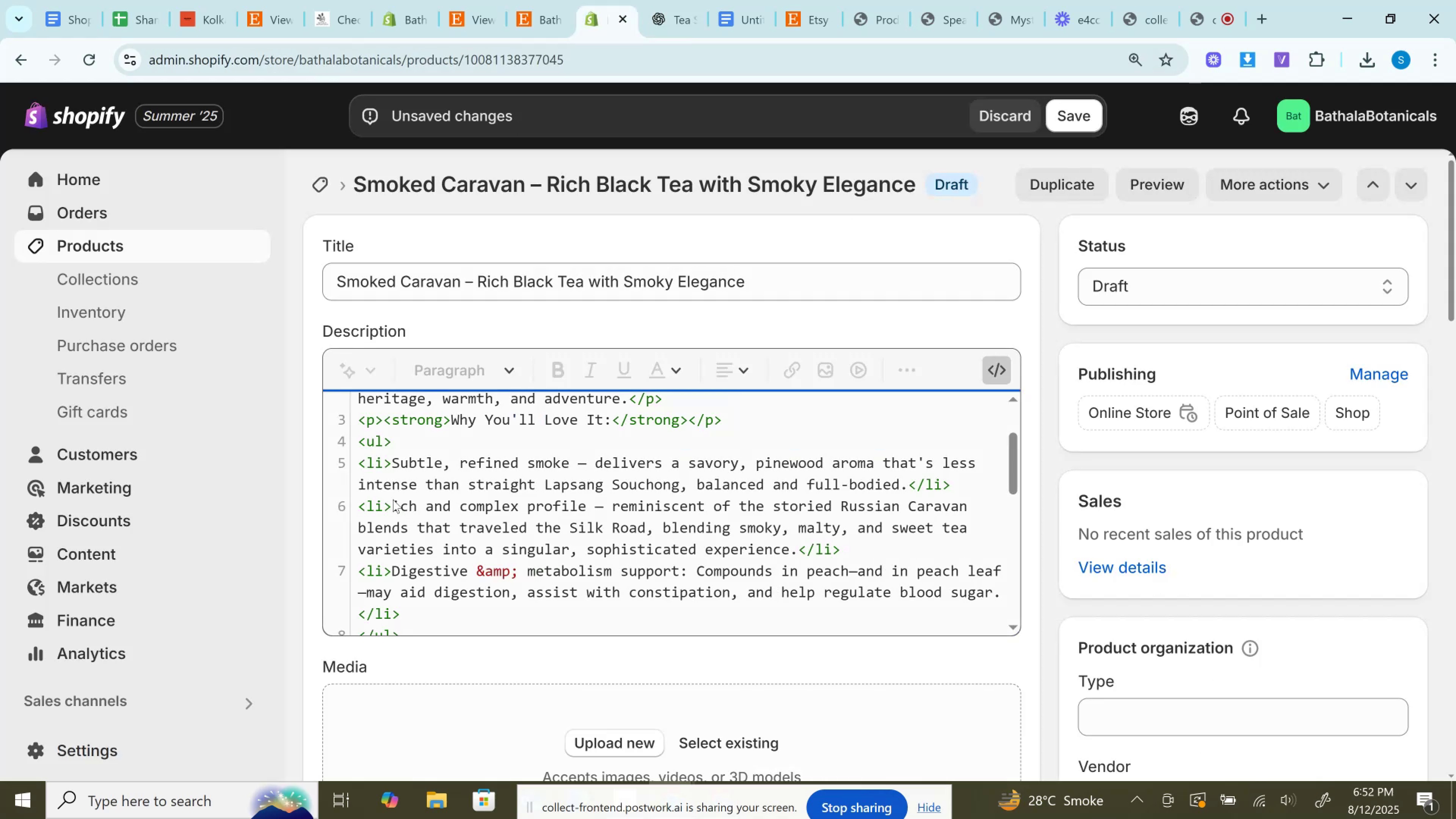 
left_click([391, 498])
 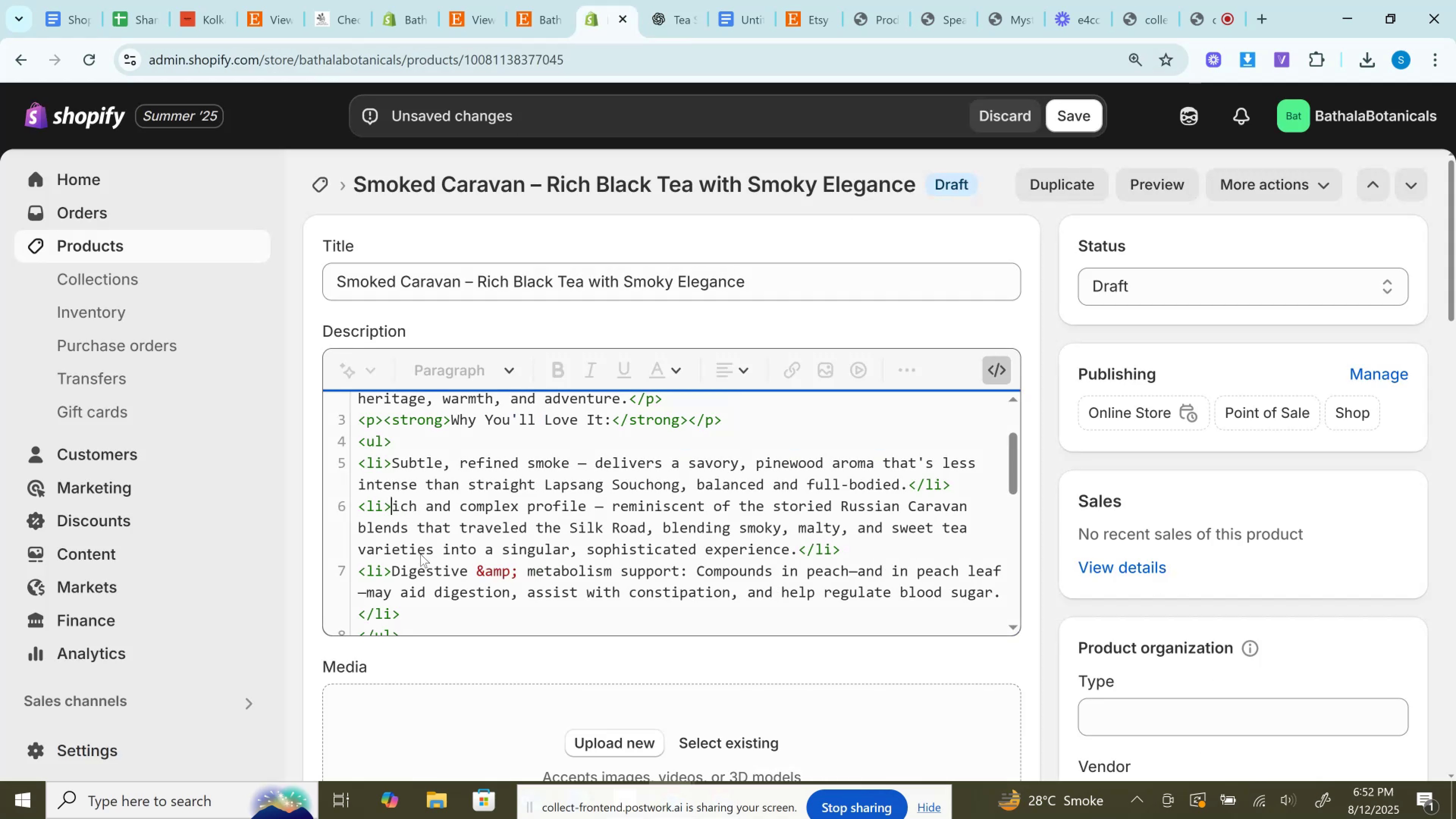 
key(Shift+R)
 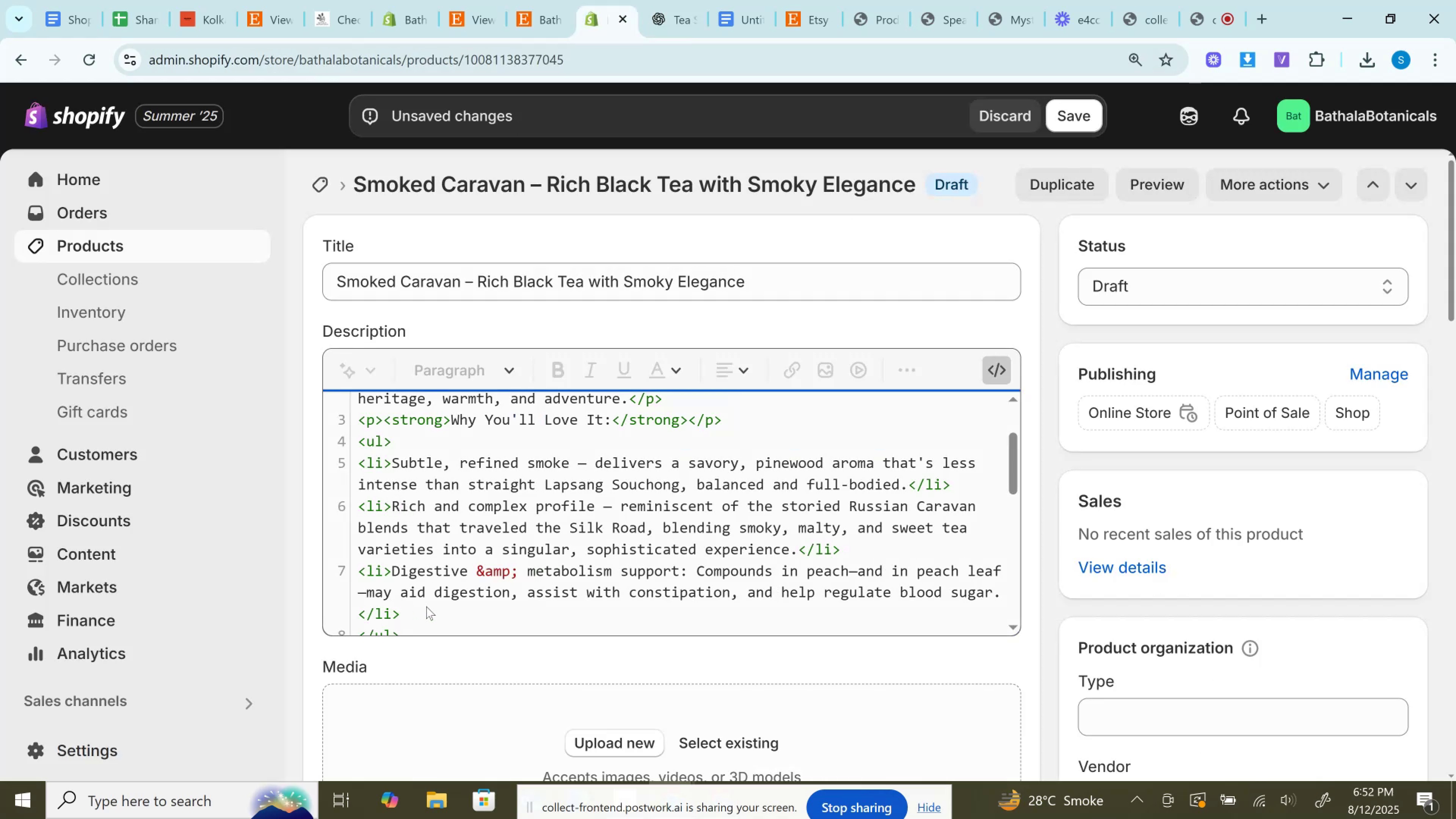 
left_click_drag(start_coordinate=[409, 603], to_coordinate=[329, 562])
 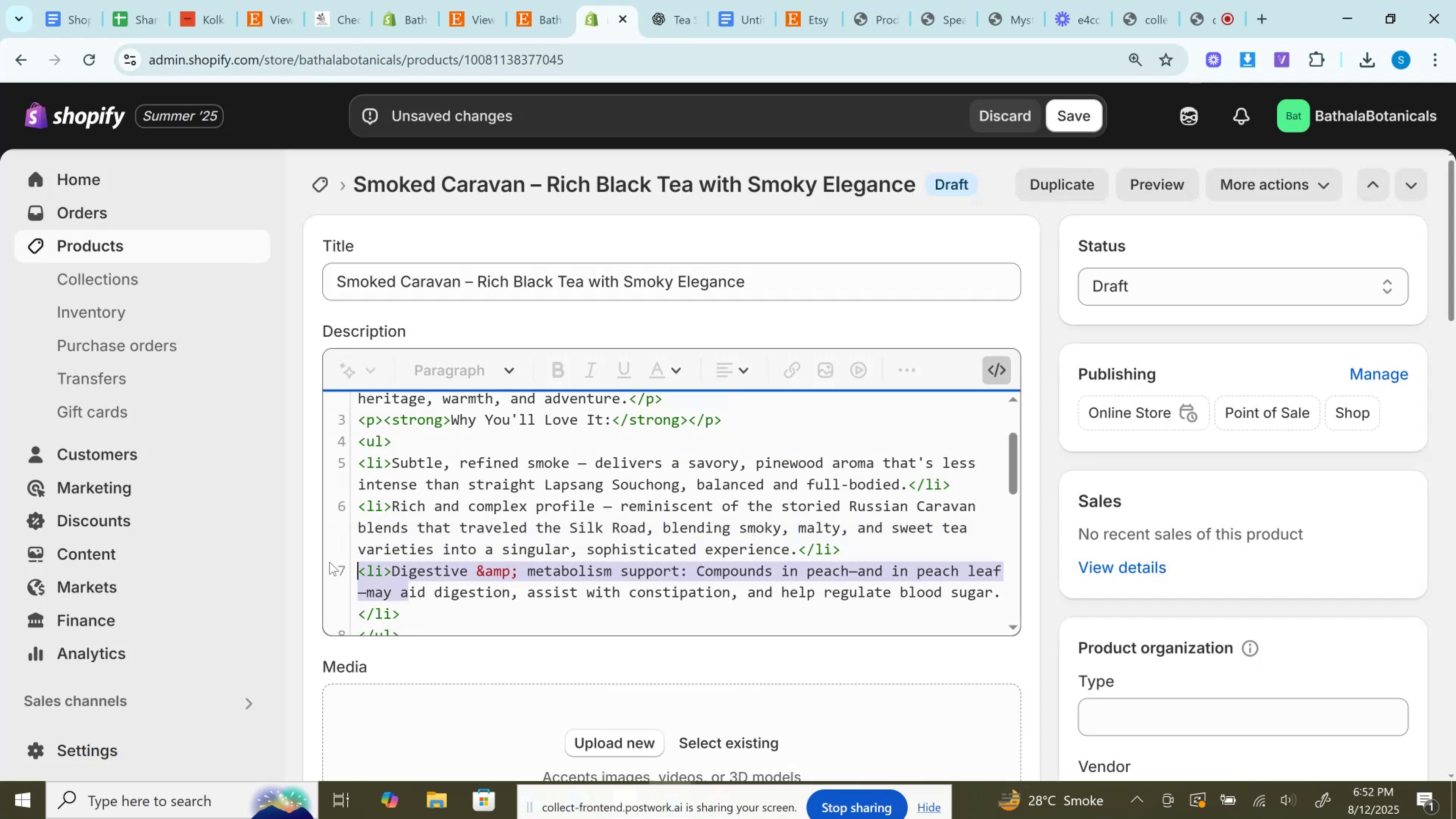 
key(Backspace)
 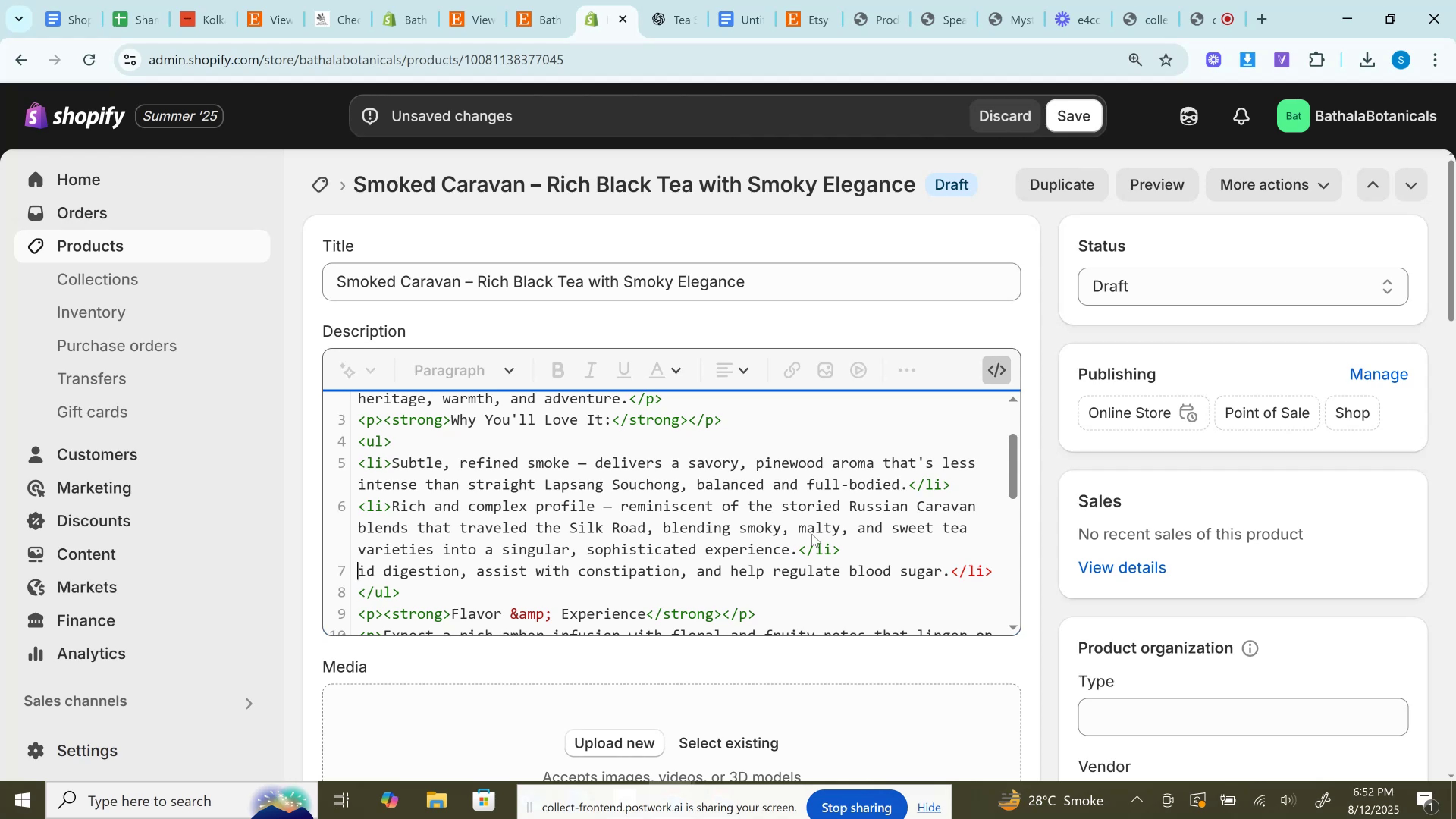 
left_click_drag(start_coordinate=[1004, 570], to_coordinate=[966, 542])
 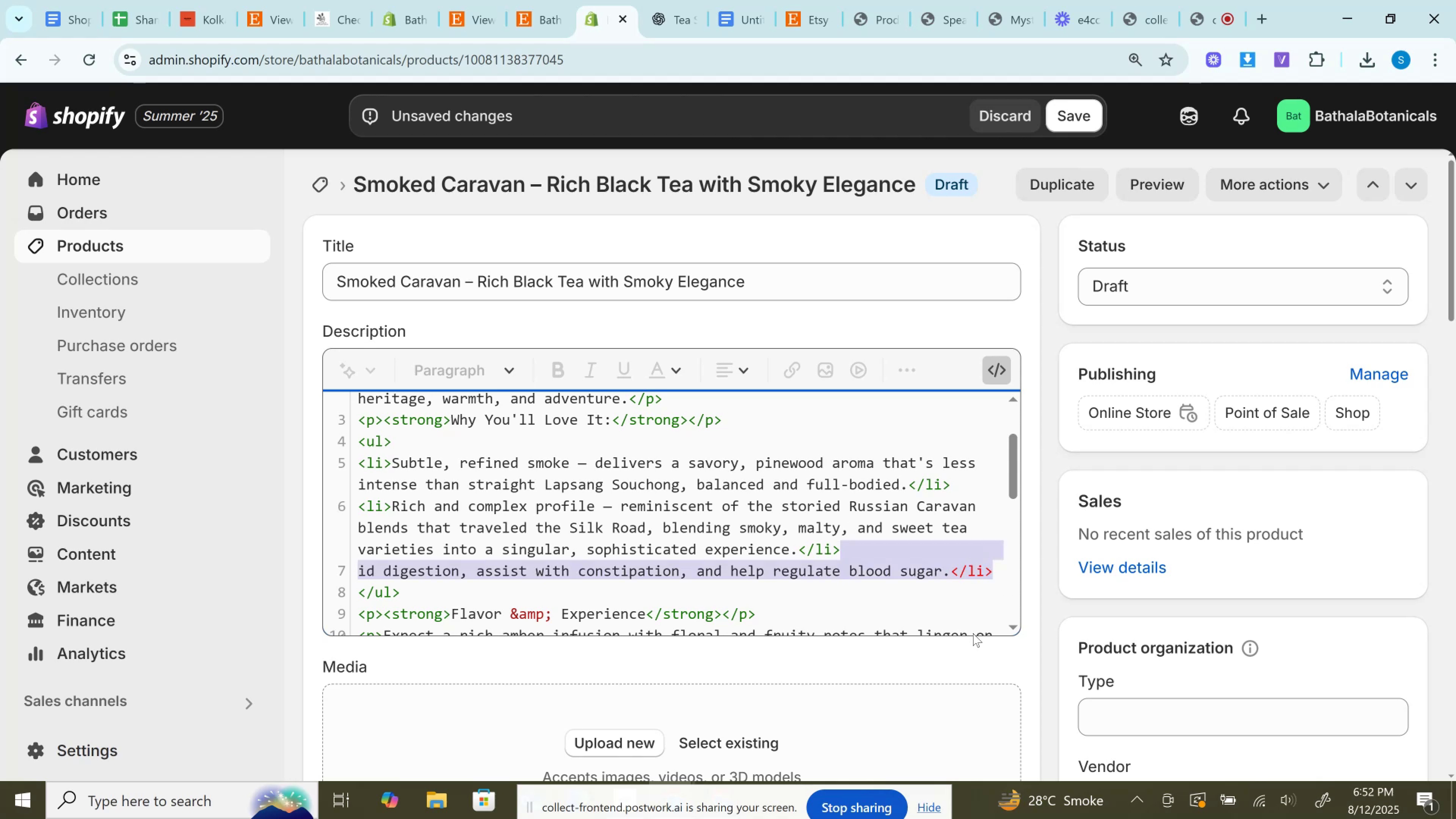 
key(Backspace)
 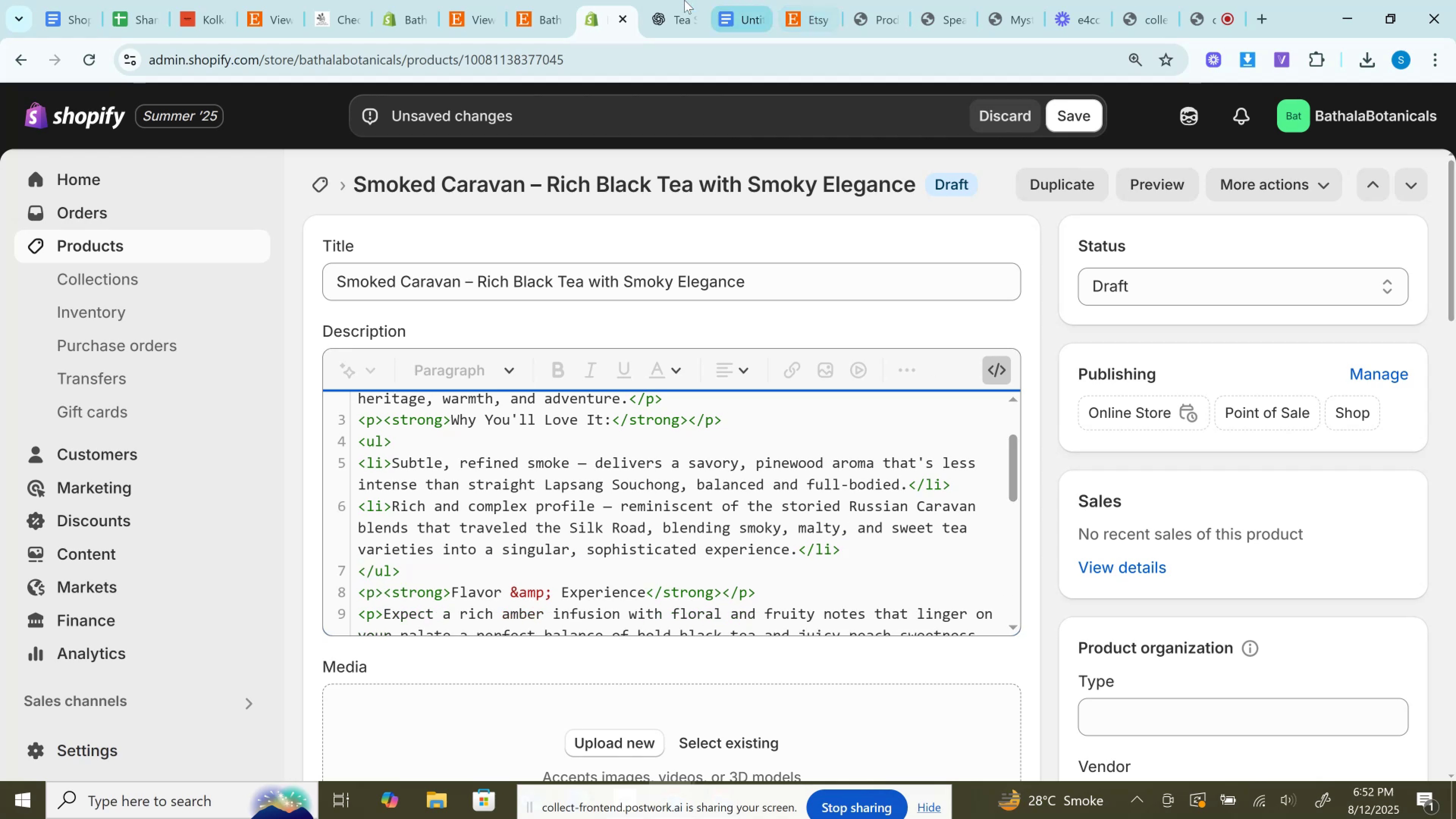 
left_click([649, 0])
 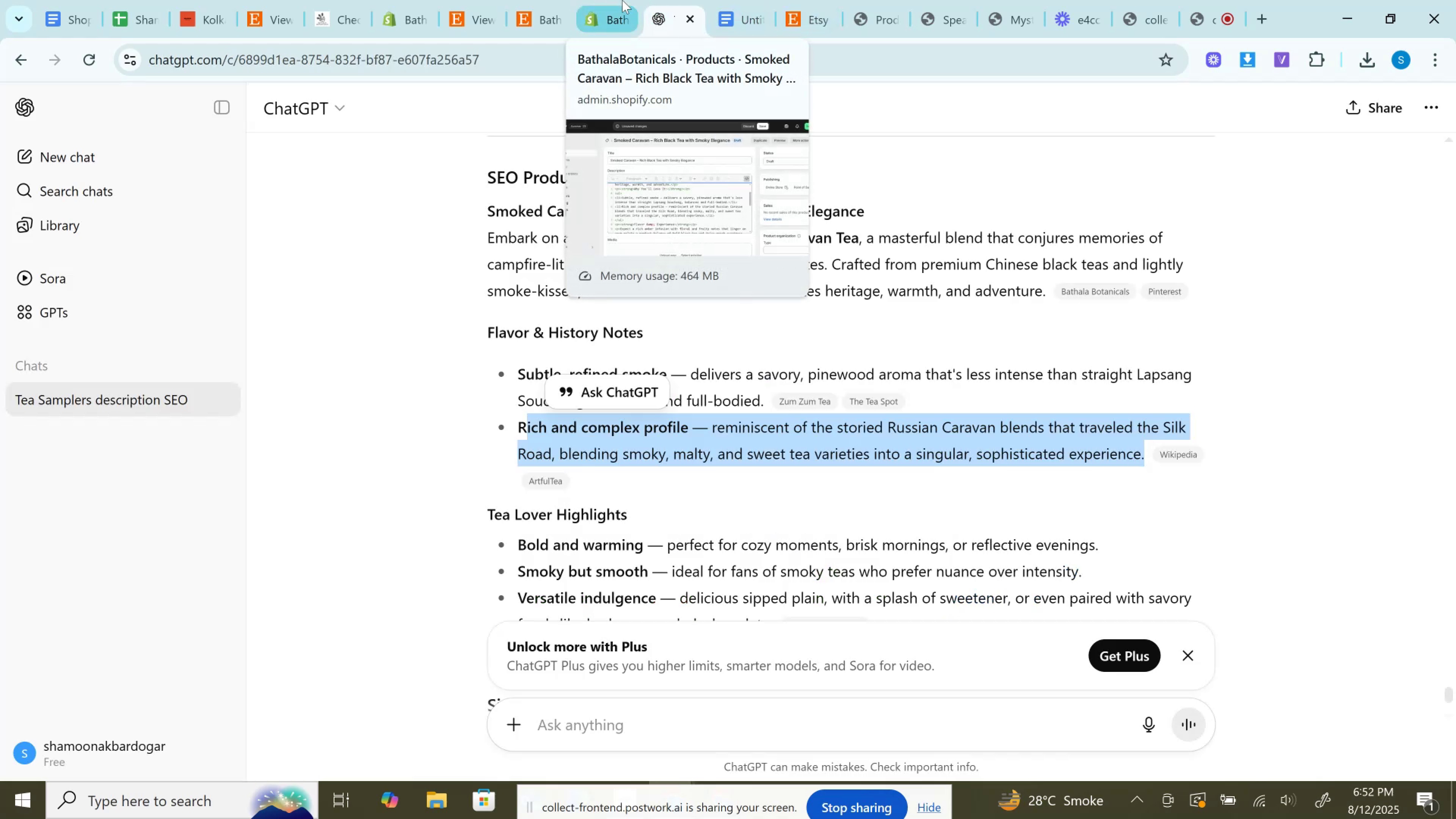 
left_click([622, 0])
 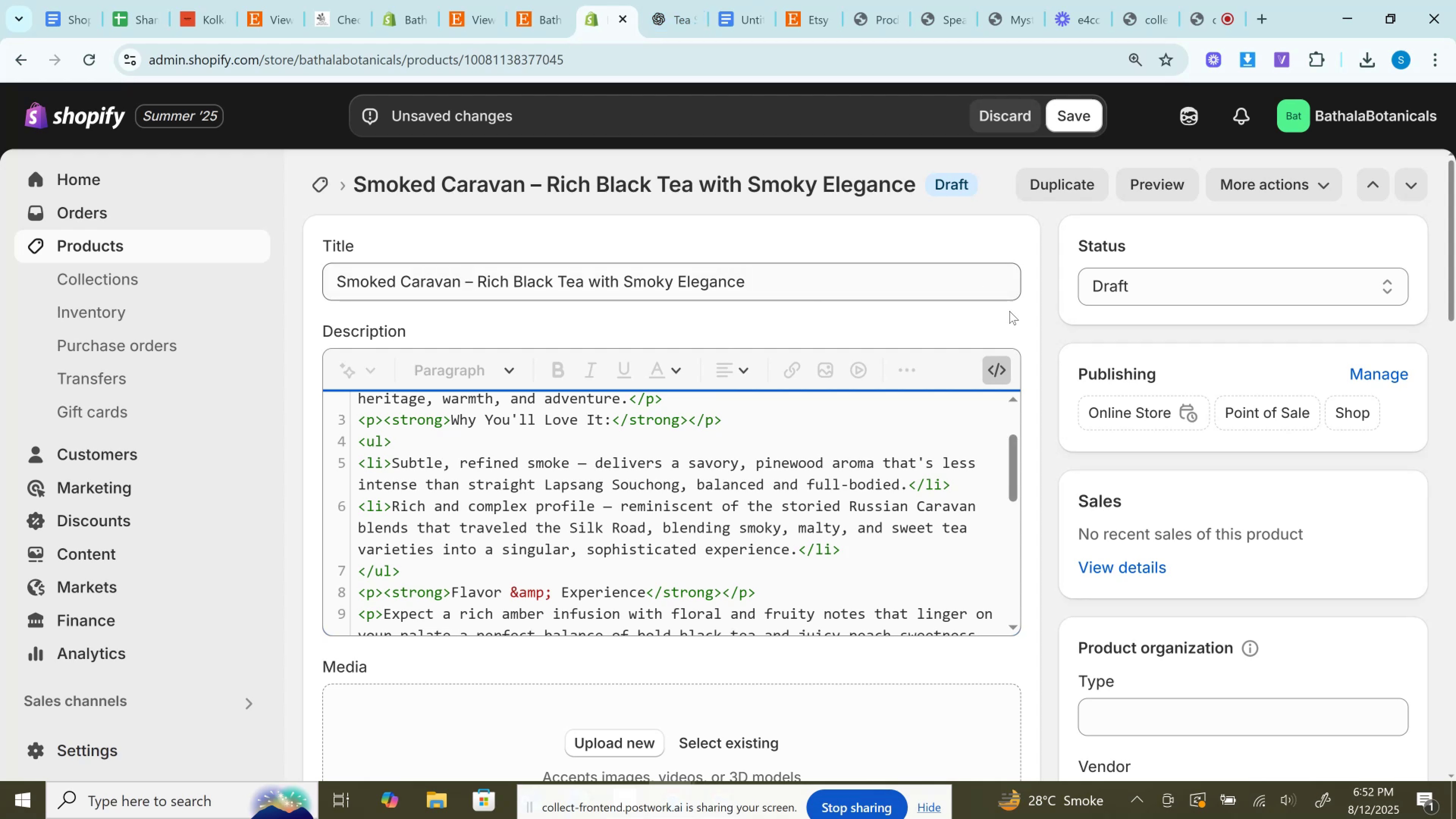 
left_click([998, 356])
 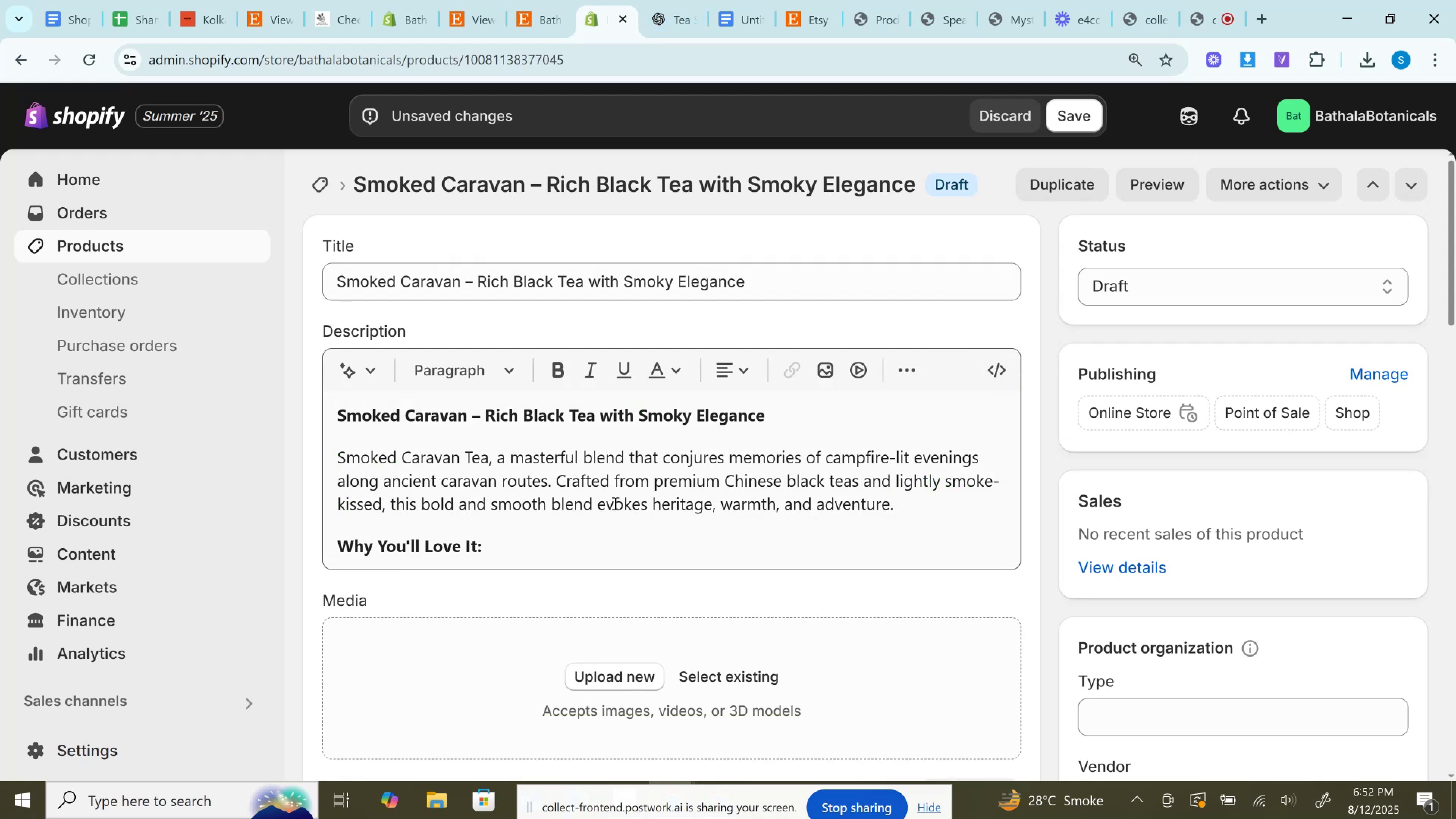 
left_click([613, 491])
 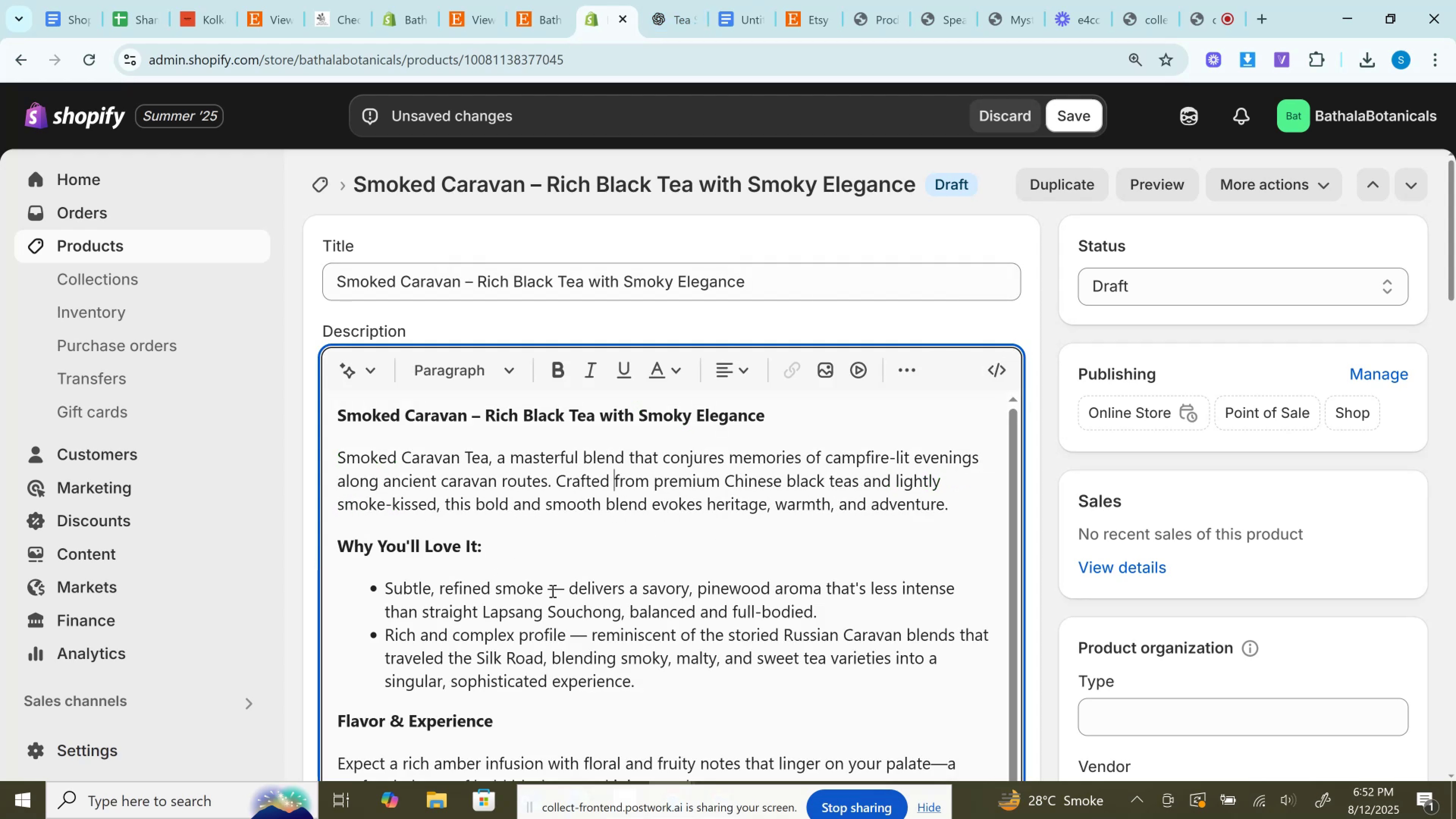 
double_click([552, 590])
 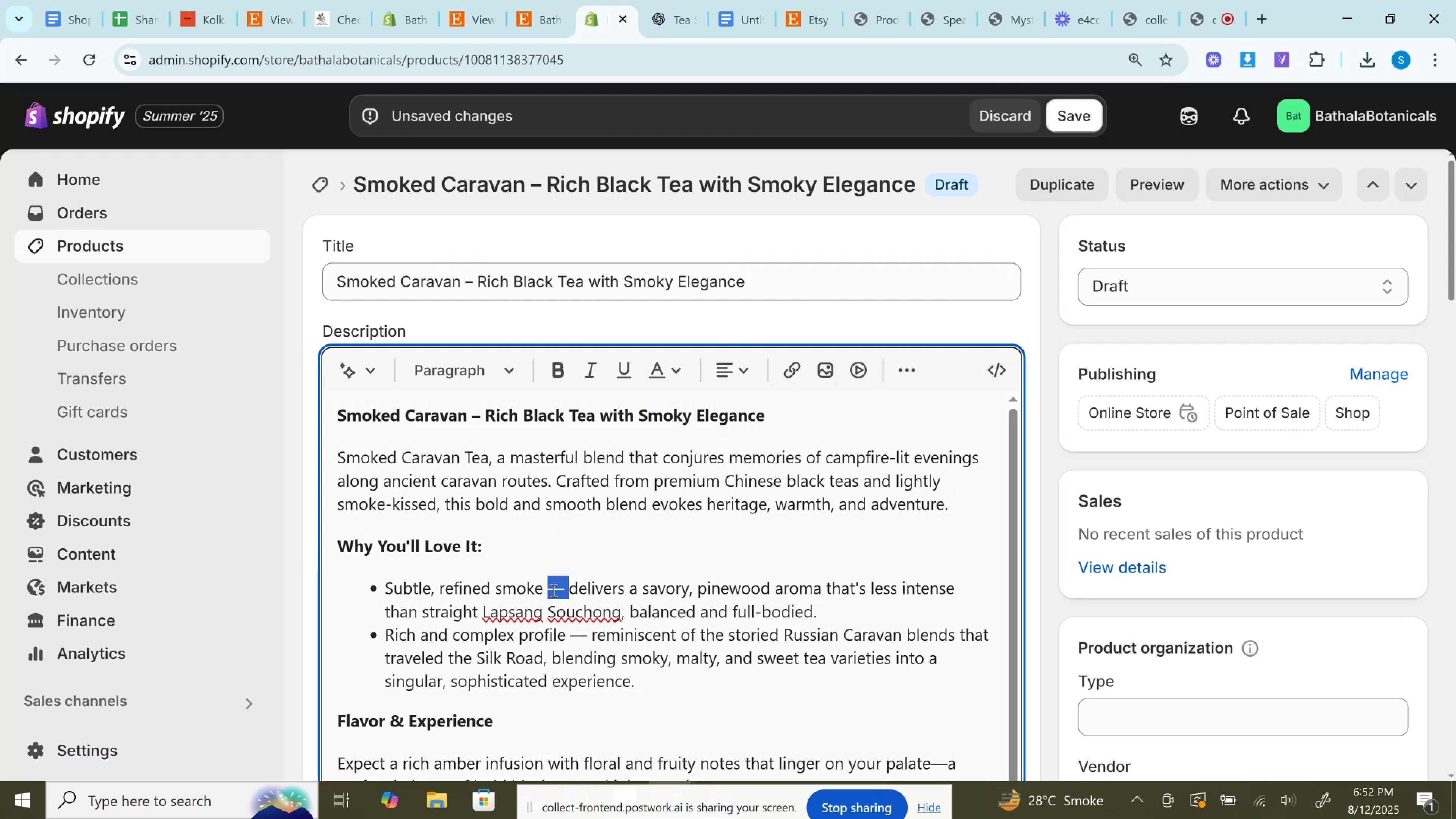 
key(Backspace)
 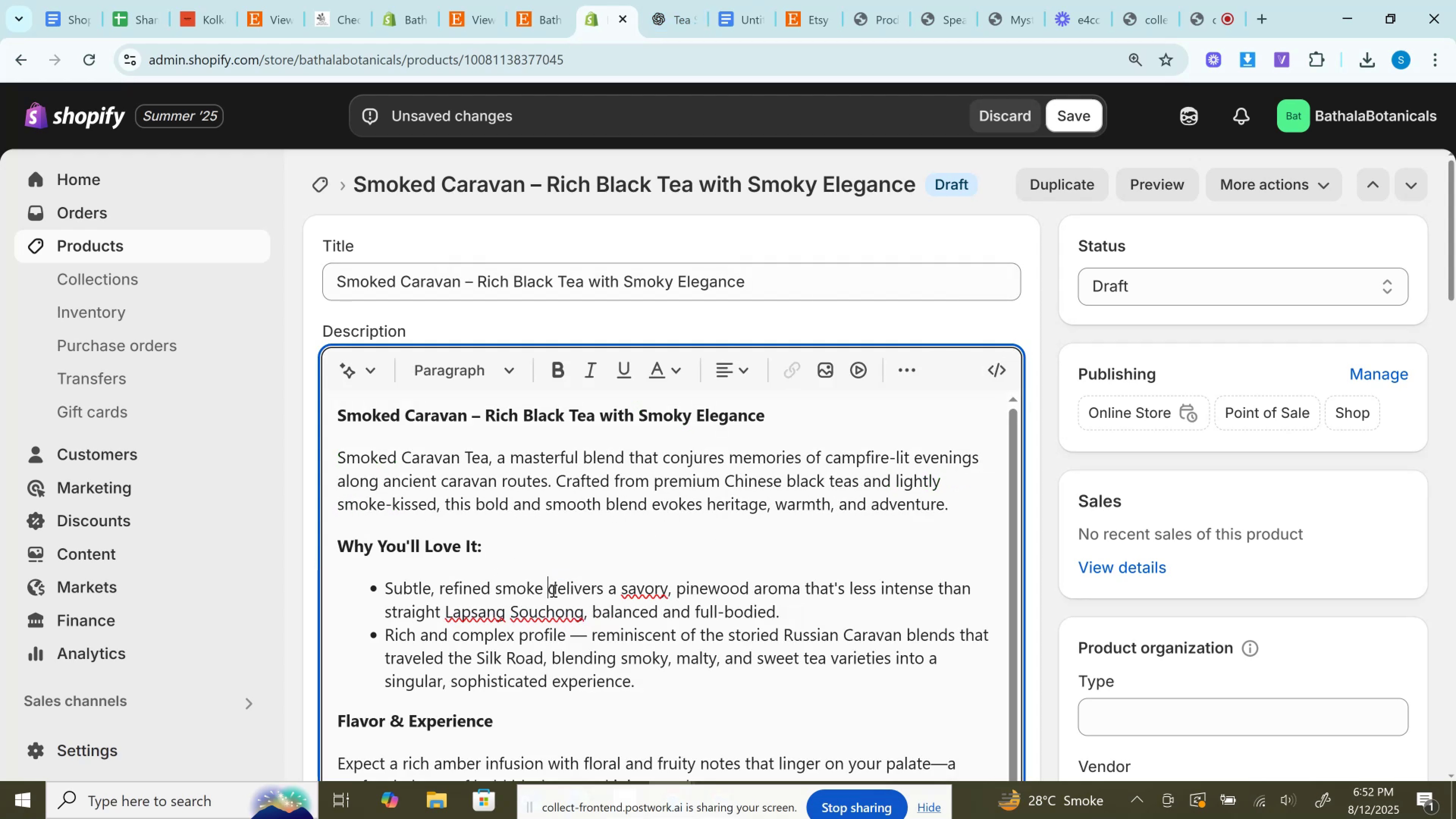 
key(Backspace)
 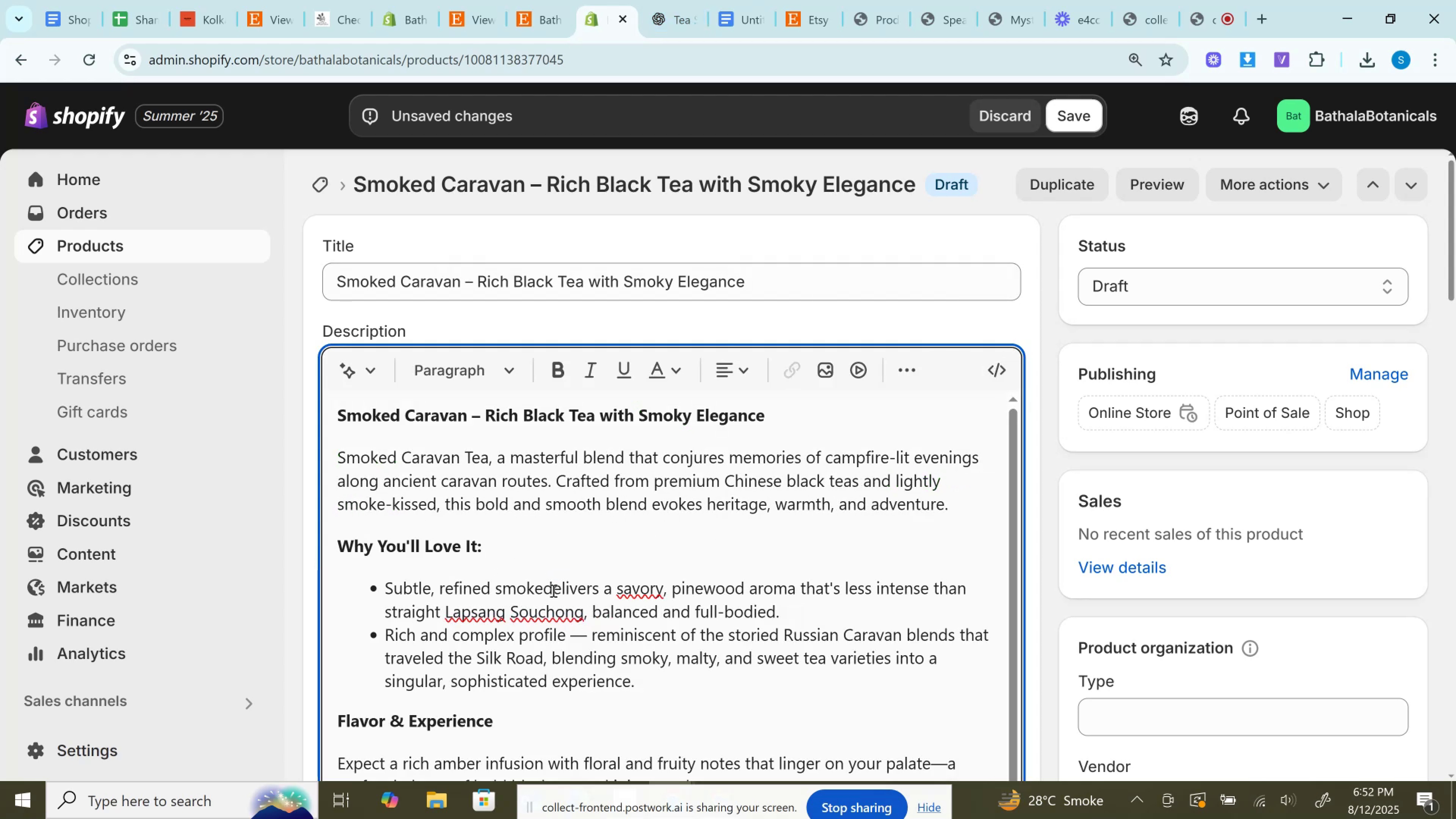 
key(Shift+Semicolon)
 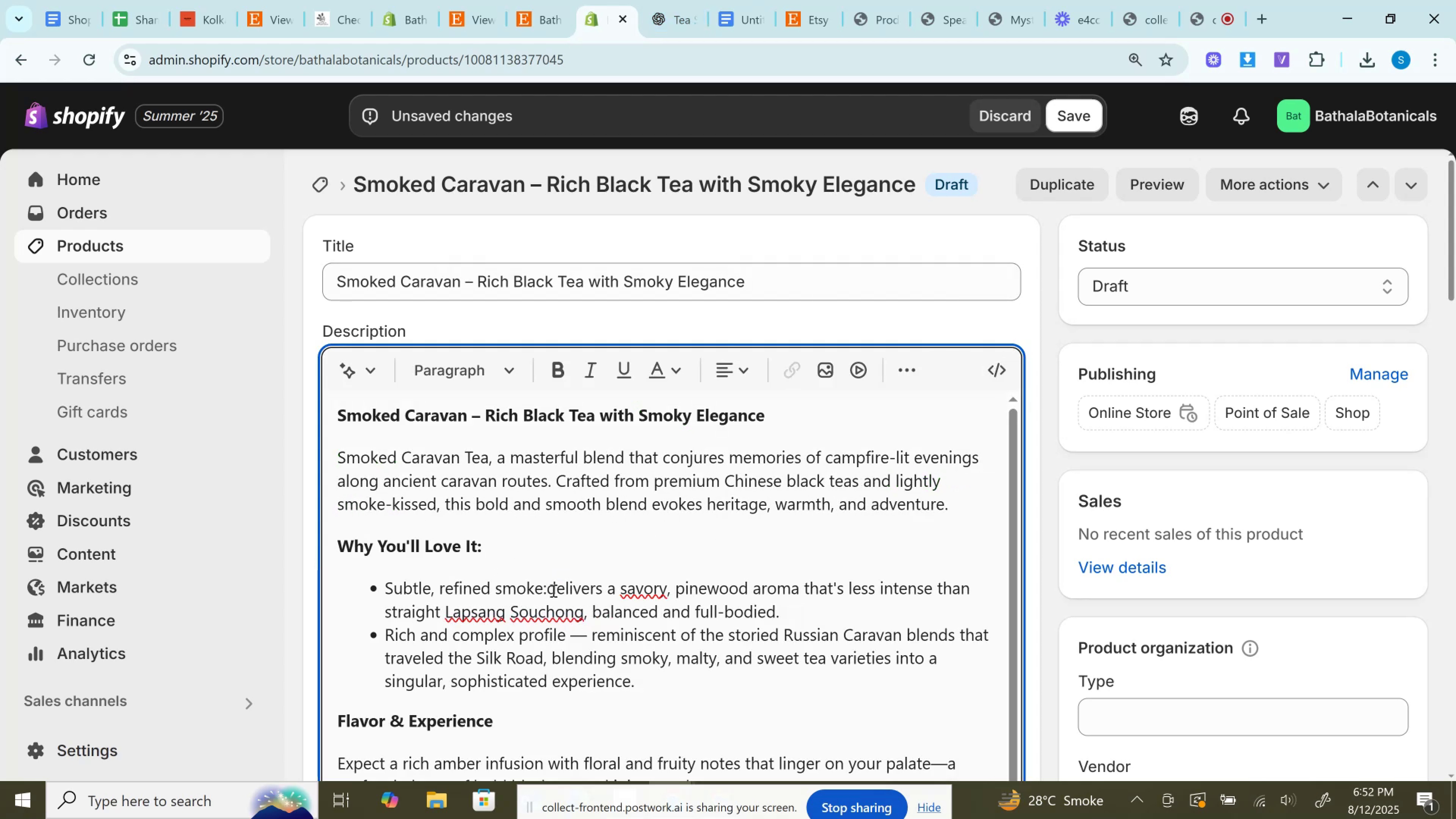 
key(Space)
 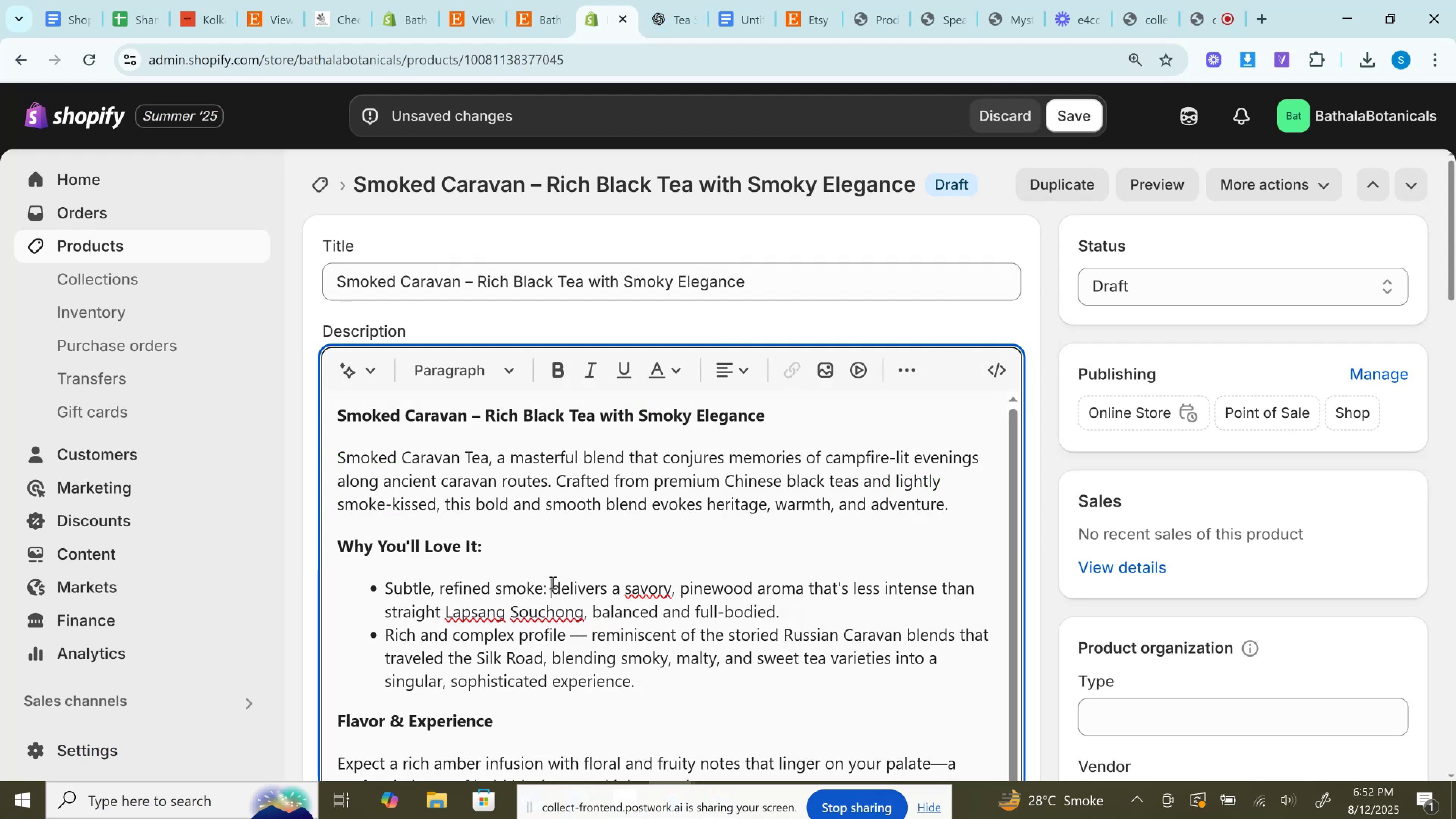 
left_click_drag(start_coordinate=[552, 582], to_coordinate=[345, 582])
 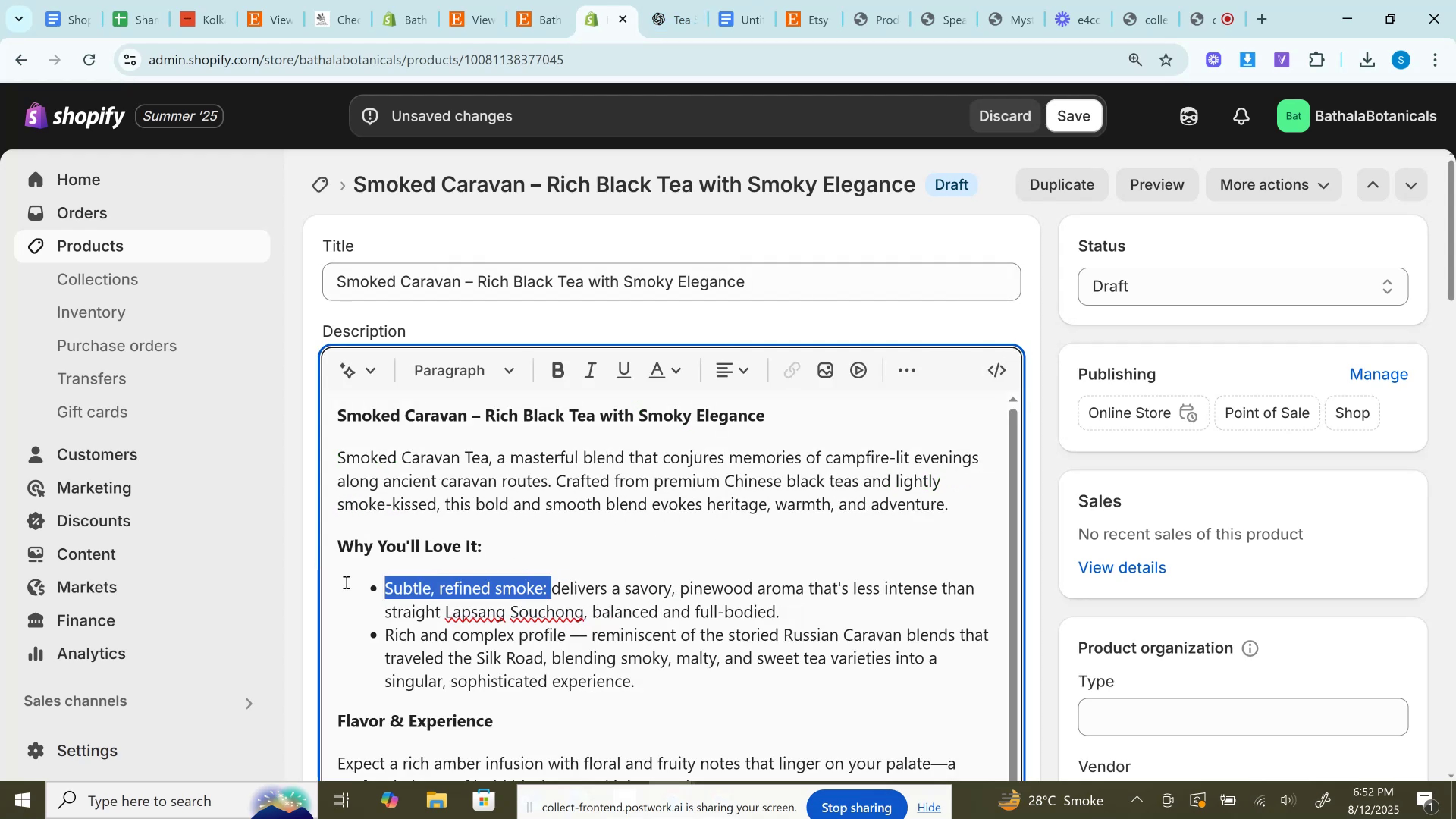 
key(Control+B)
 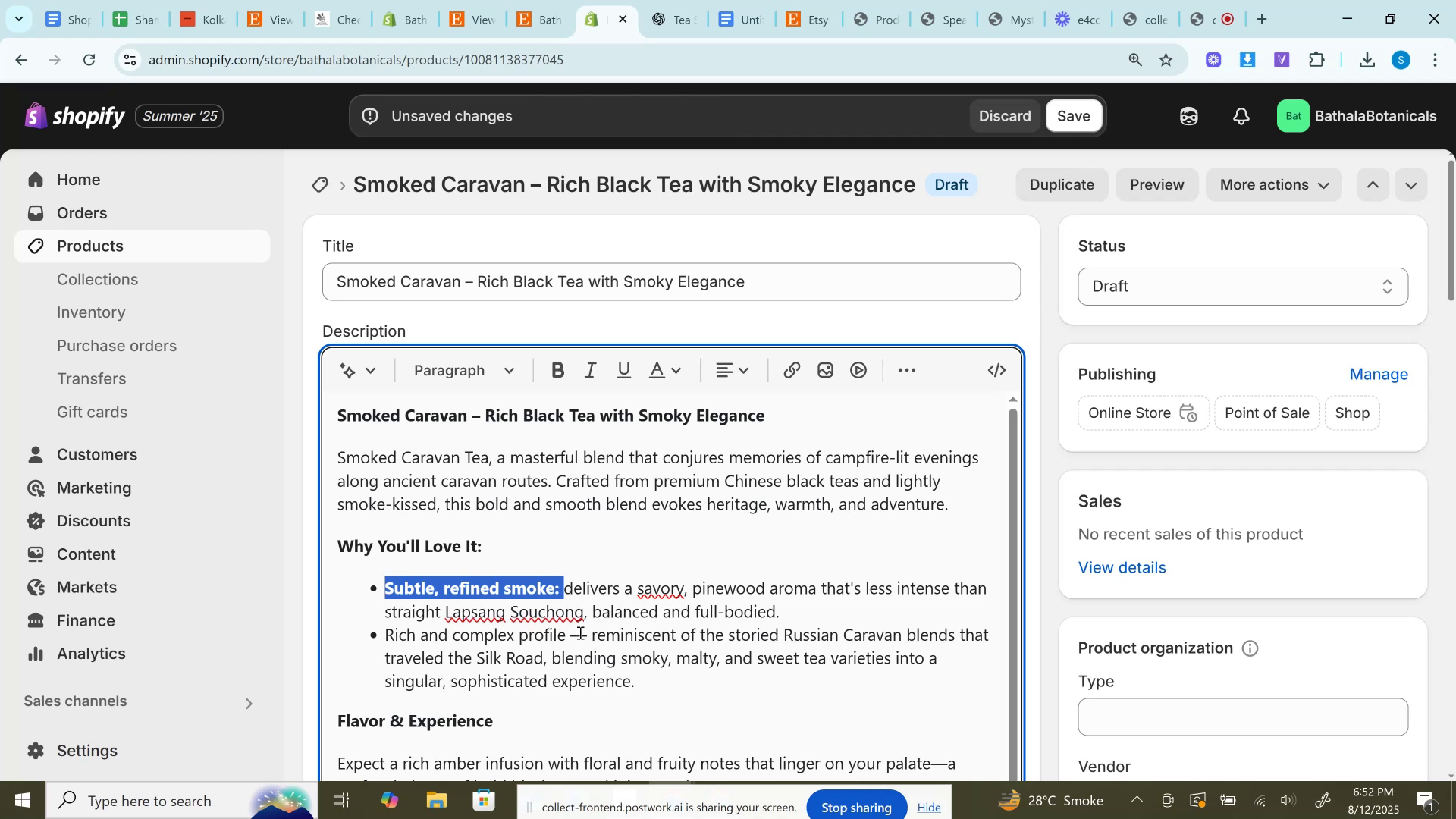 
double_click([579, 632])
 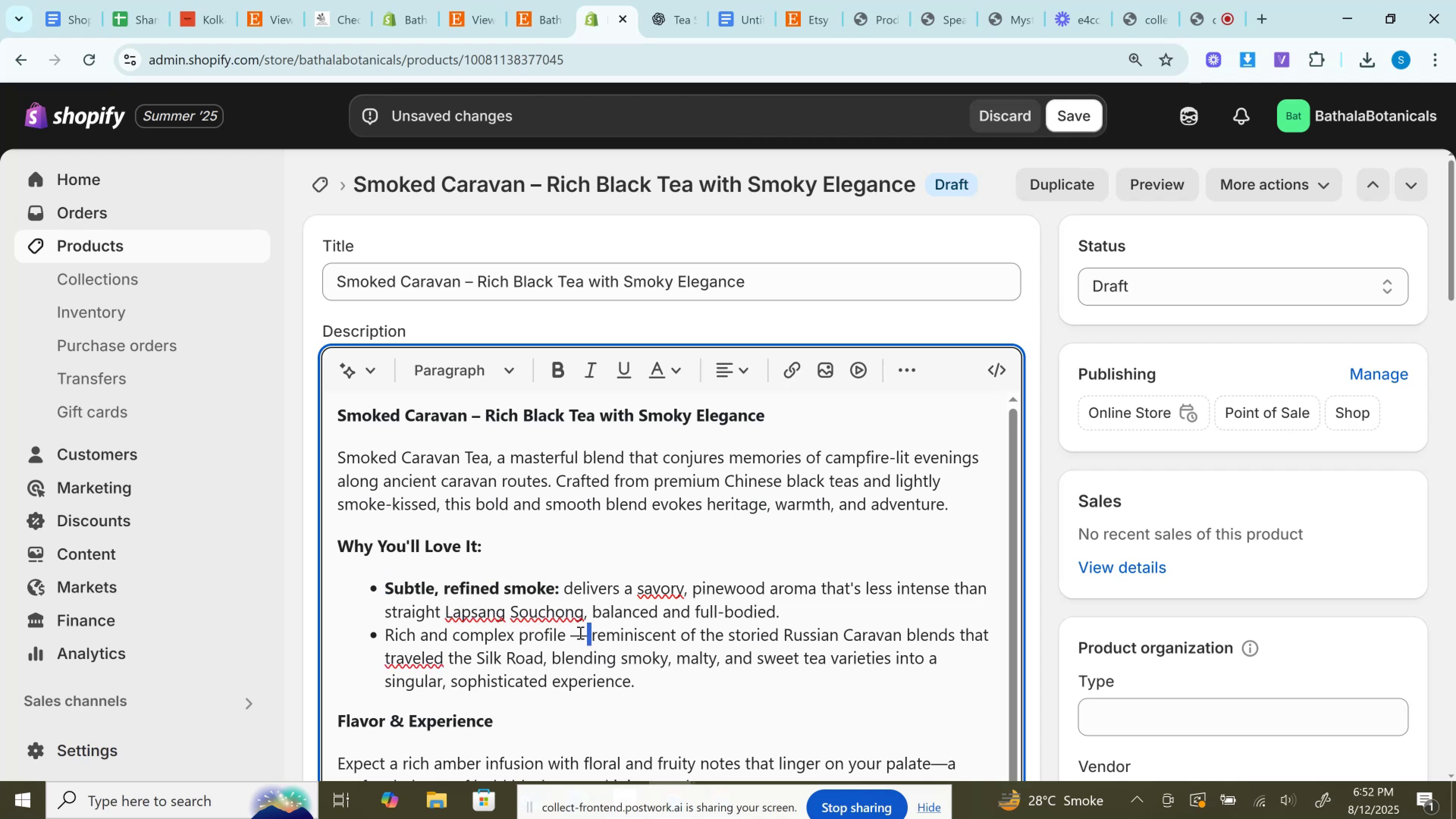 
key(Backspace)
 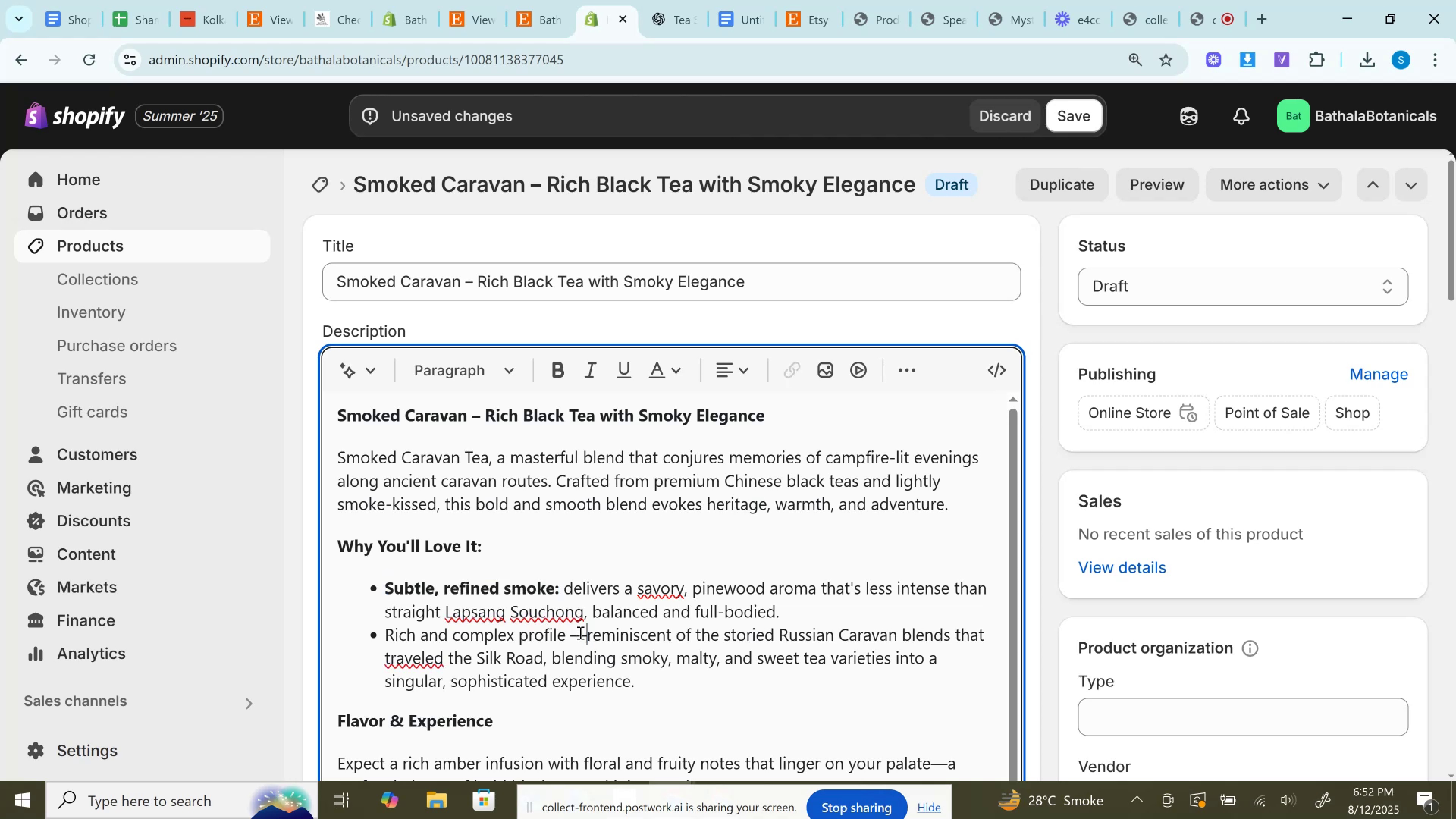 
key(Backspace)
 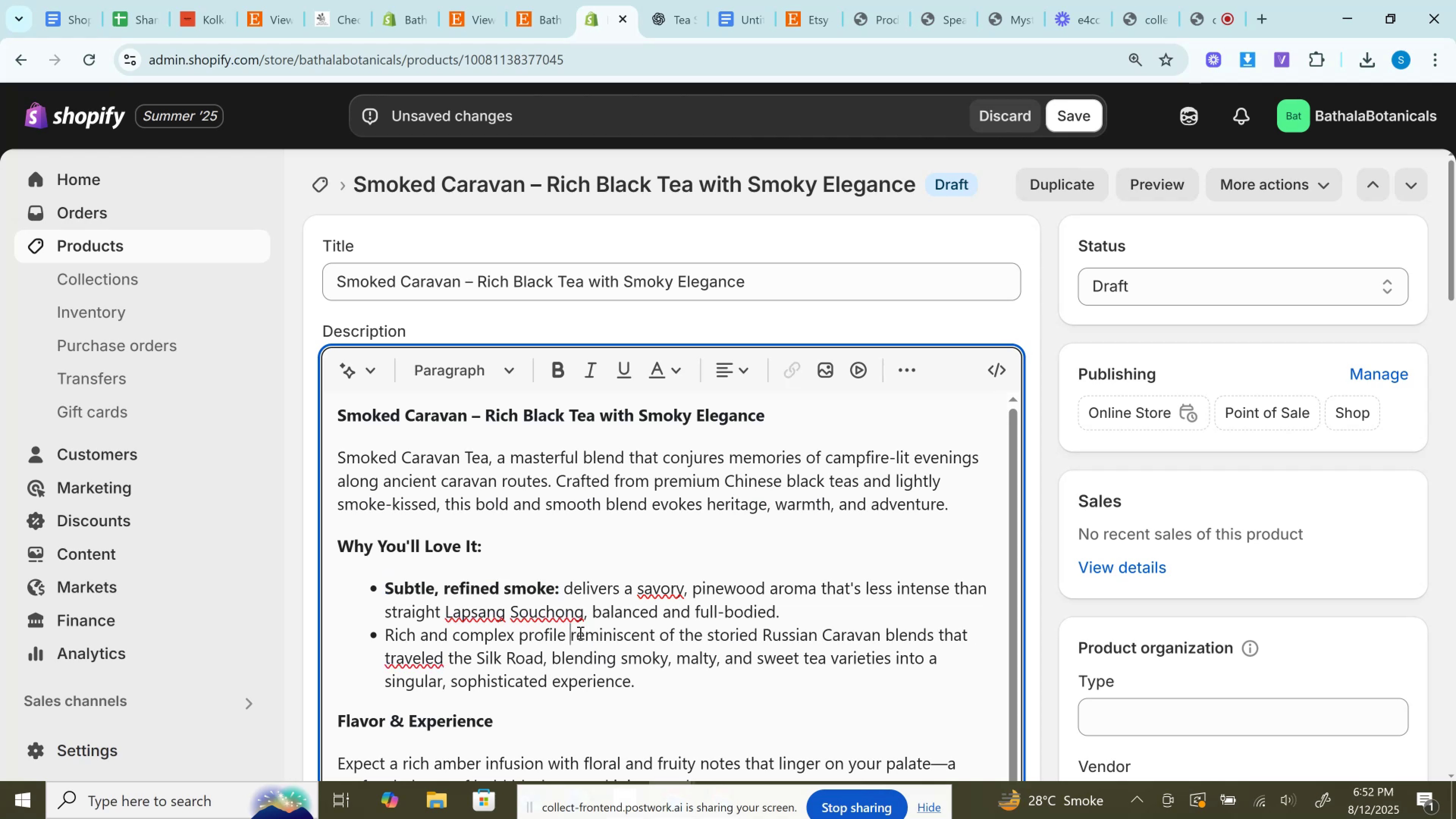 
key(Backspace)
 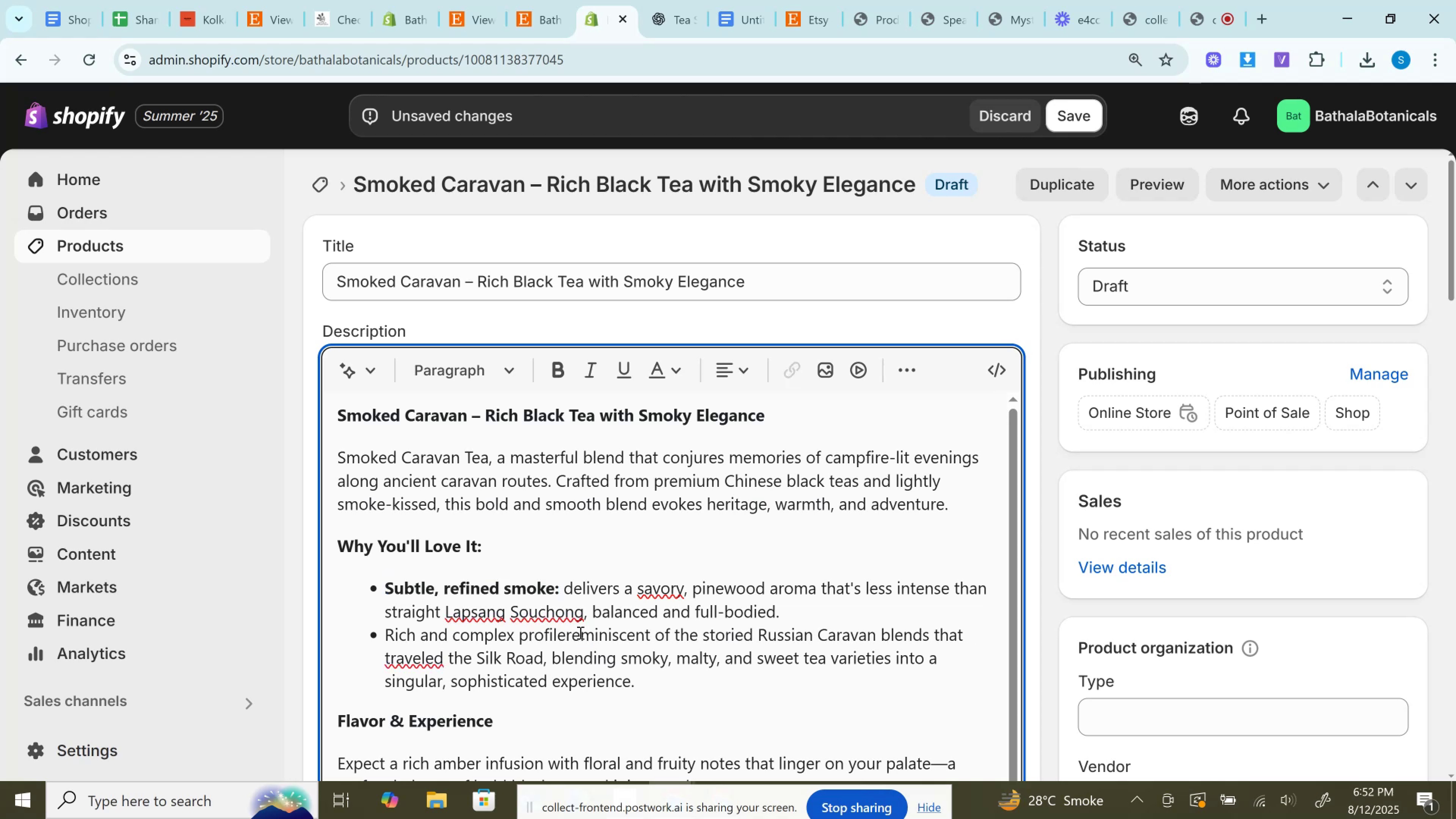 
key(Shift+Semicolon)
 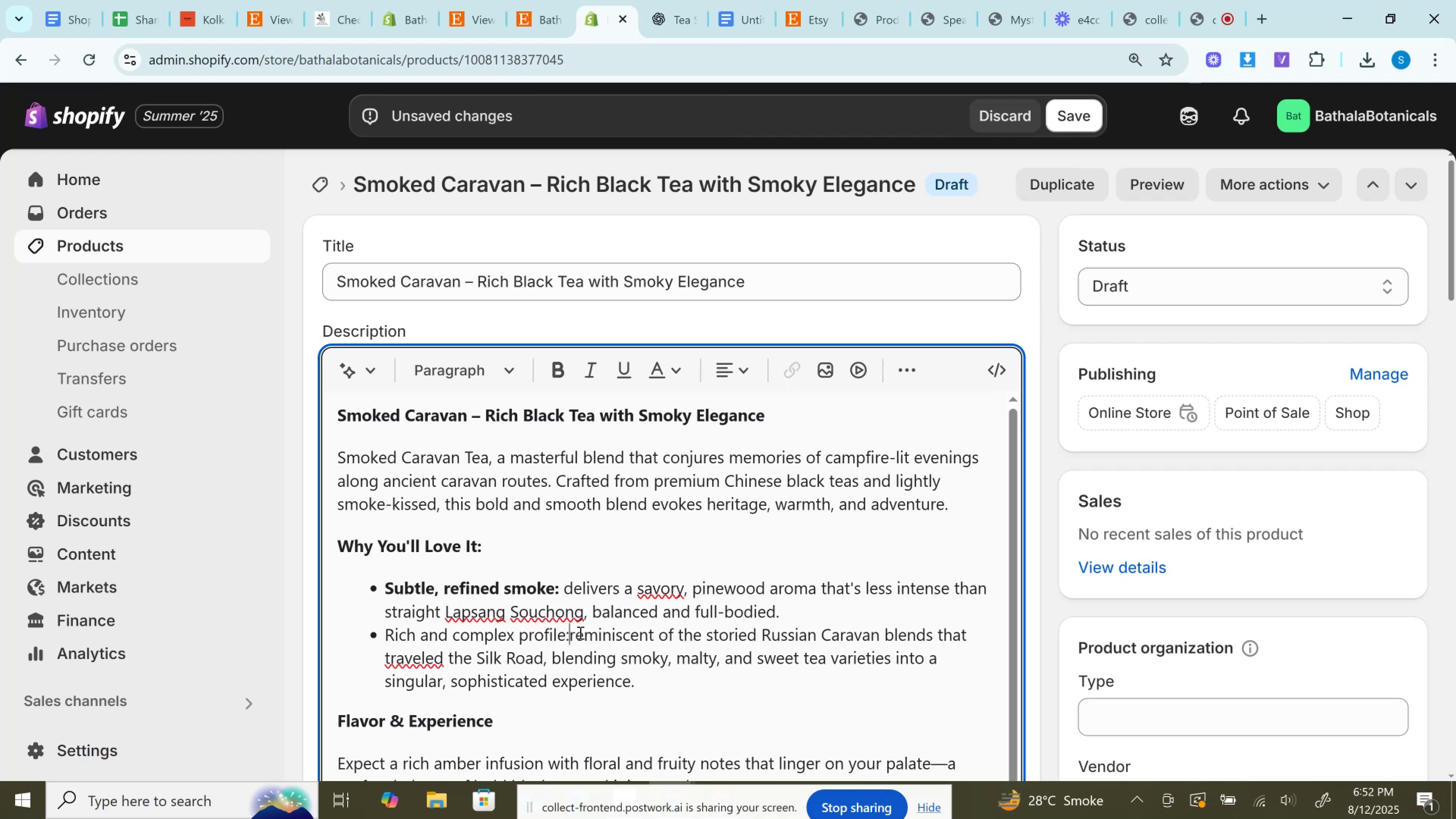 
key(ArrowLeft)
 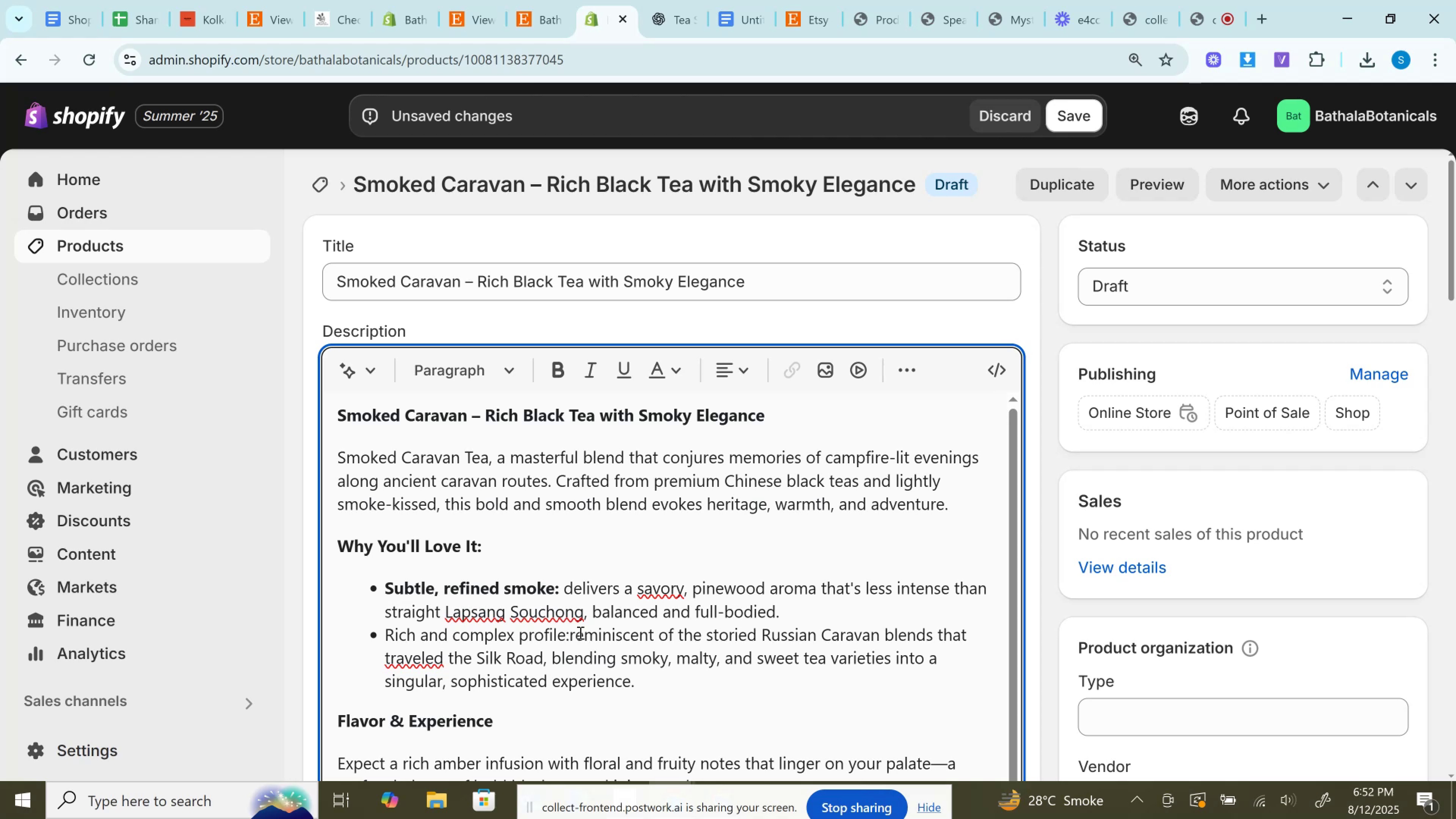 
key(ArrowRight)
 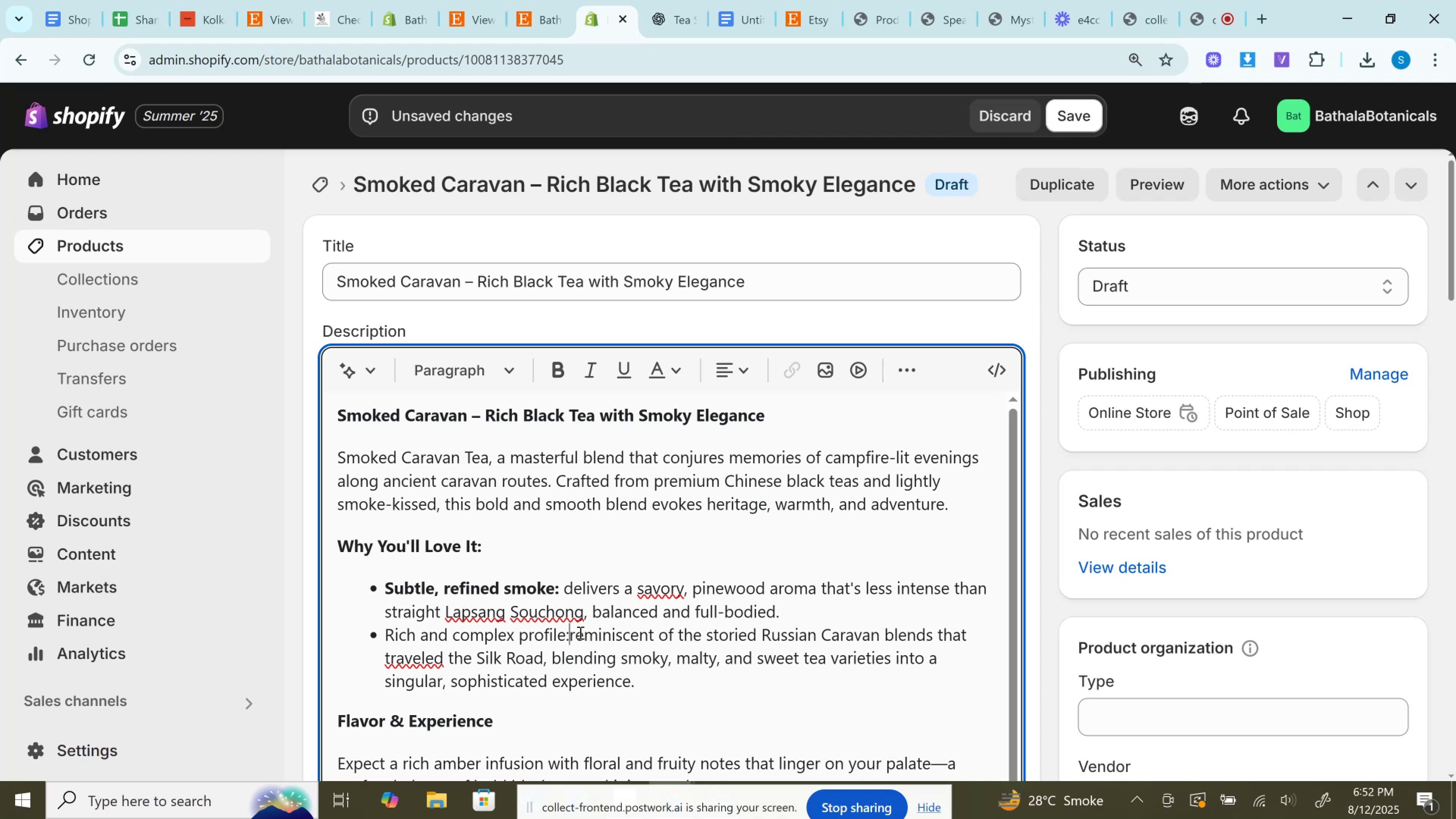 
key(Alt+AltRight)
 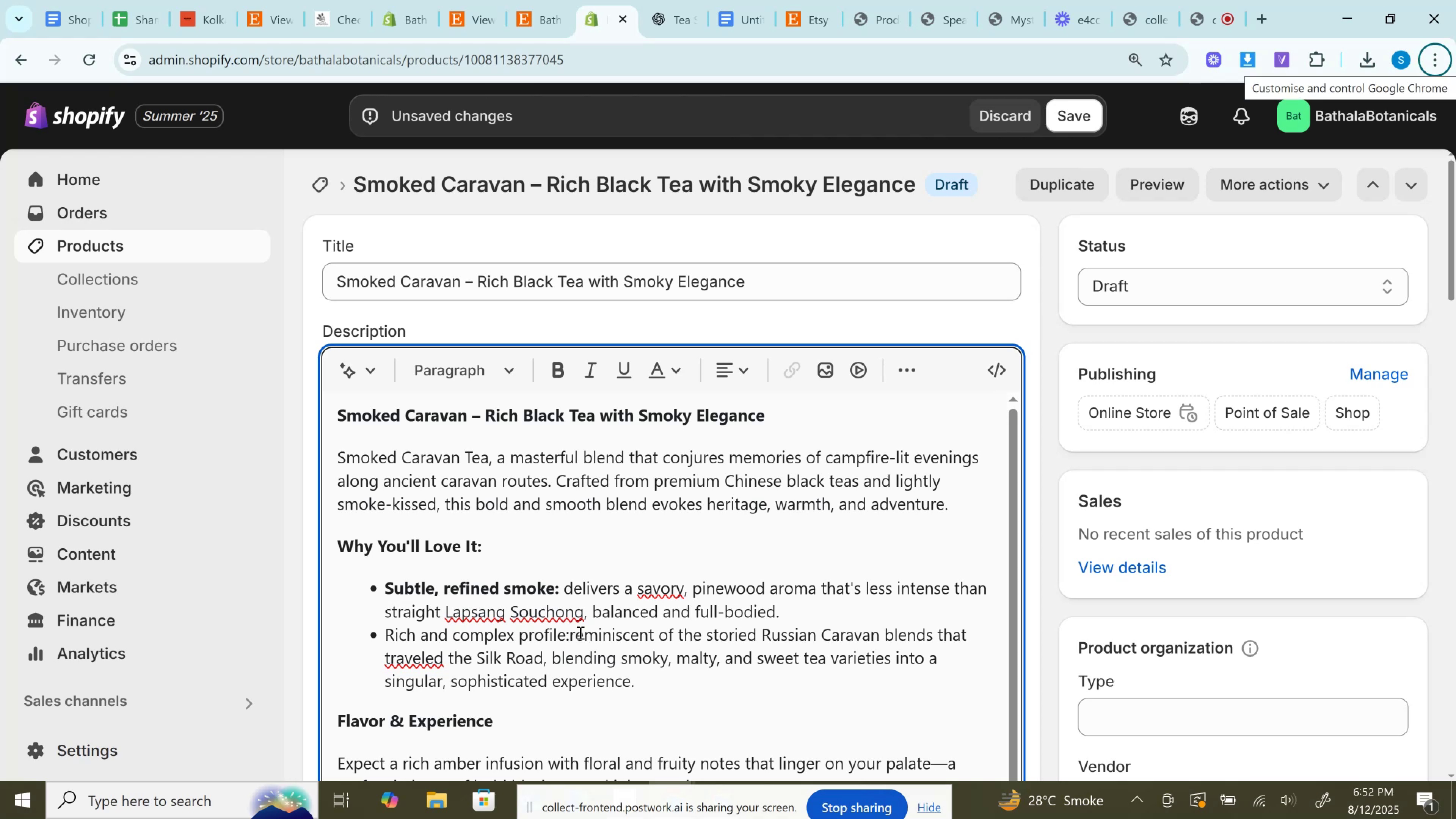 
left_click([573, 635])
 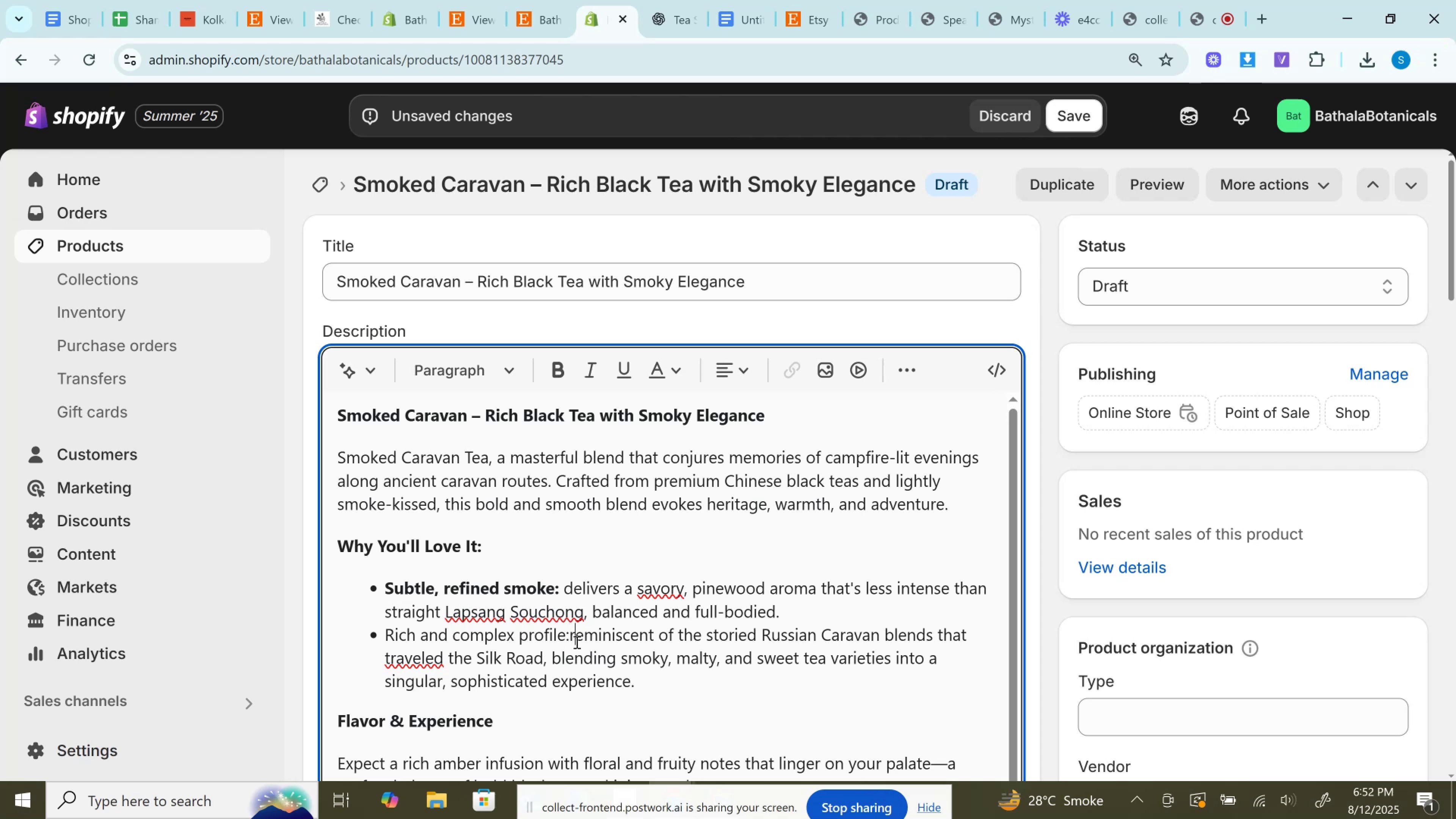 
left_click([573, 637])
 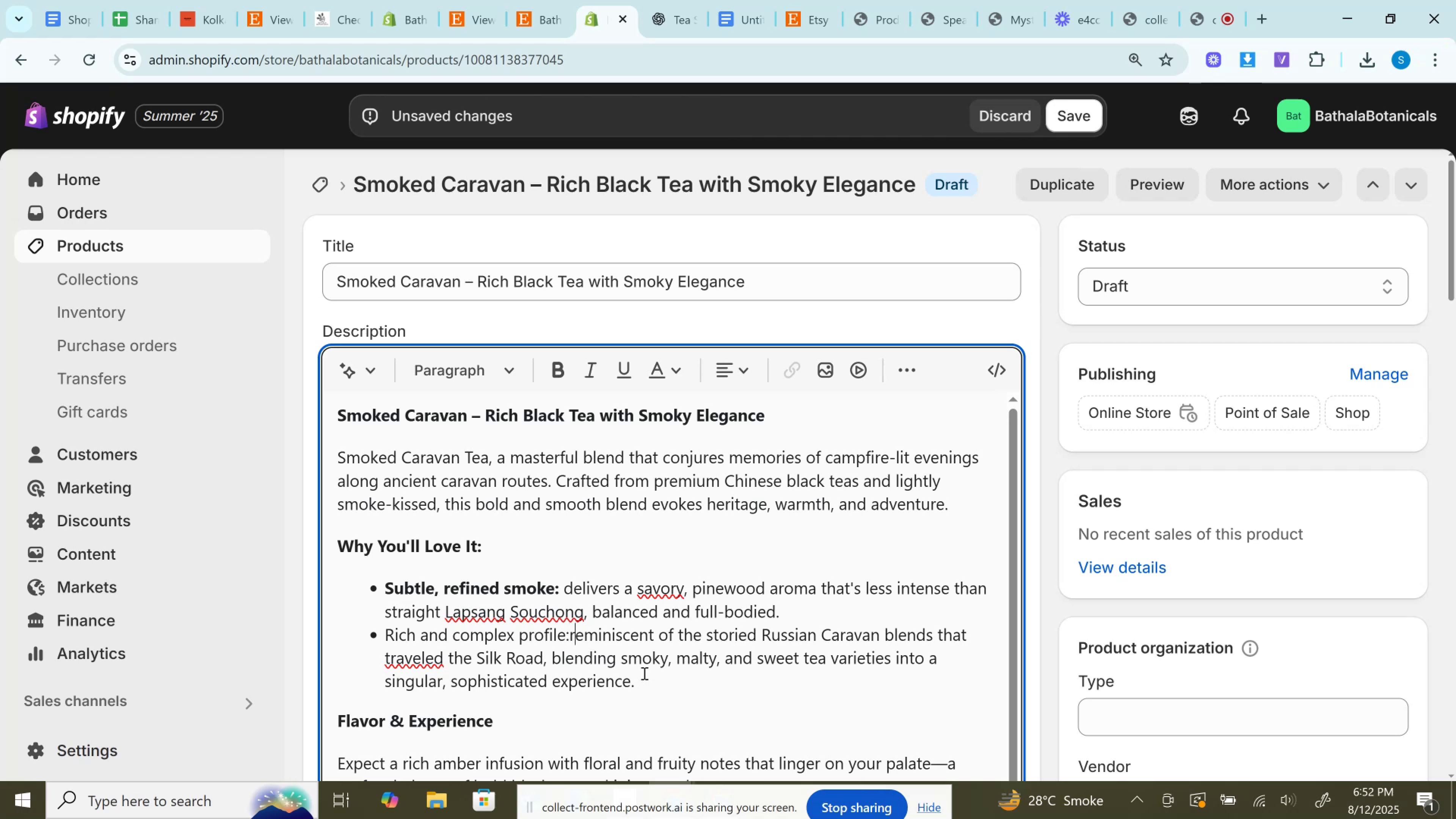 
key(ArrowLeft)
 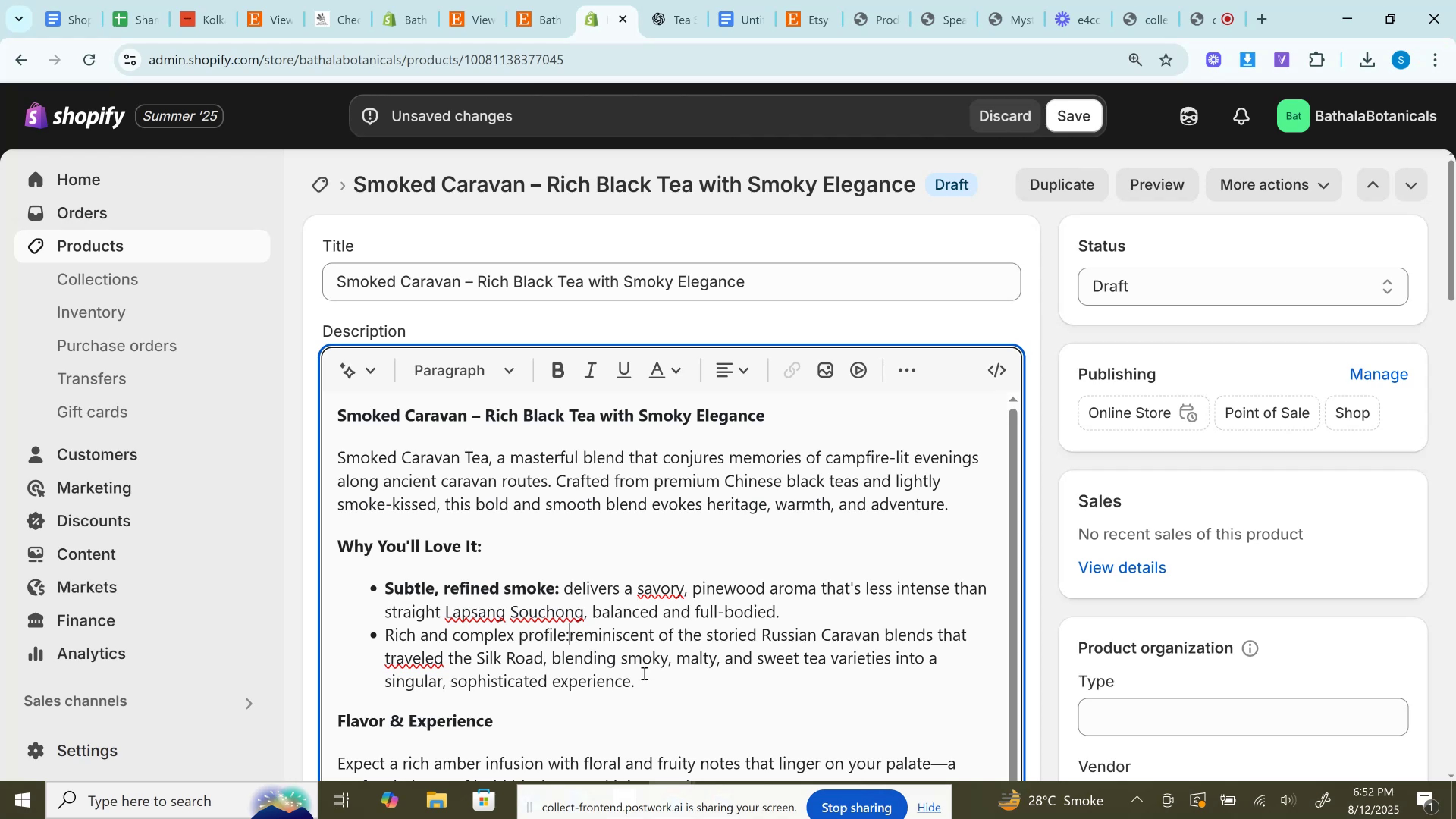 
key(Space)
 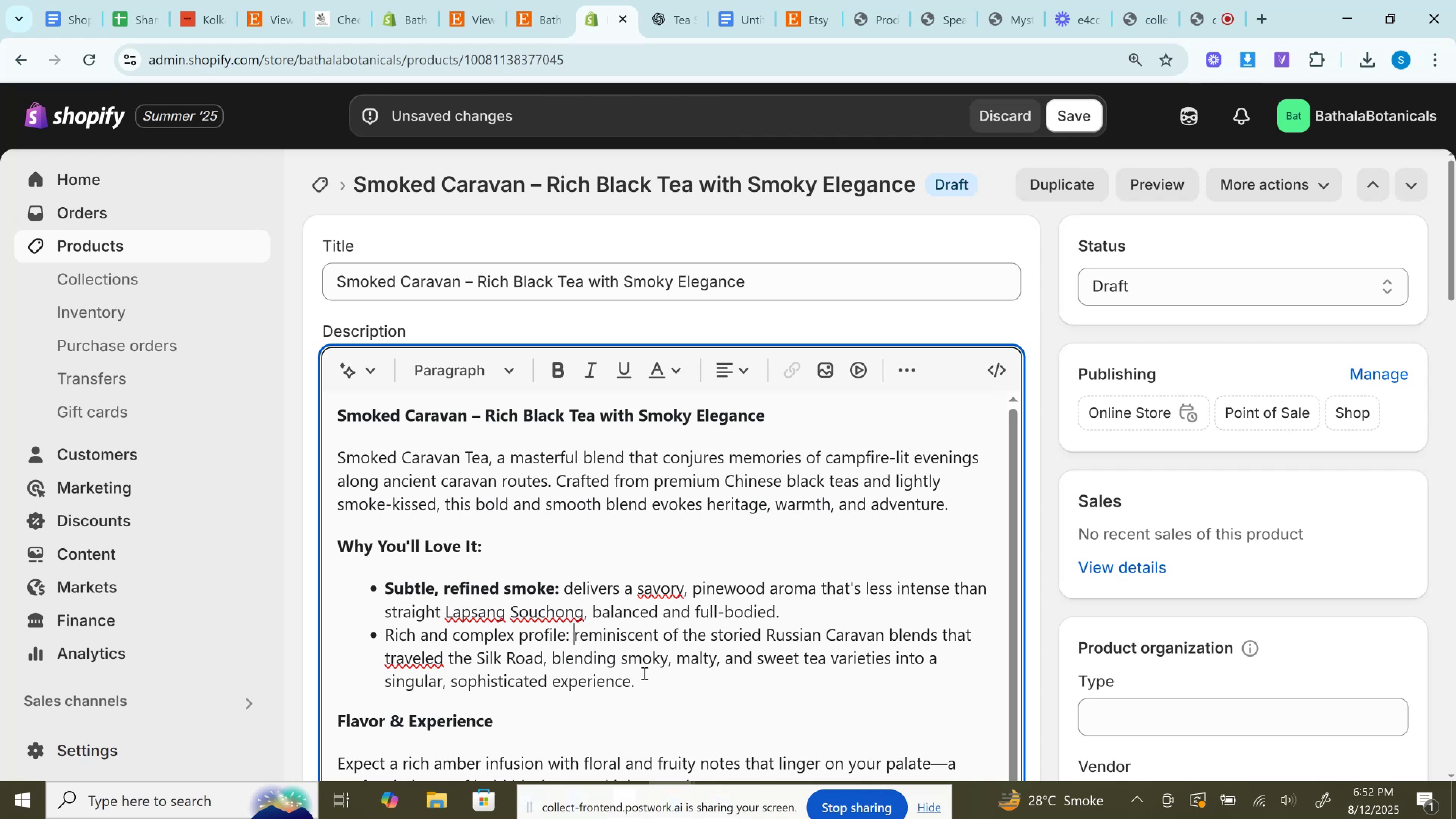 
key(ArrowRight)
 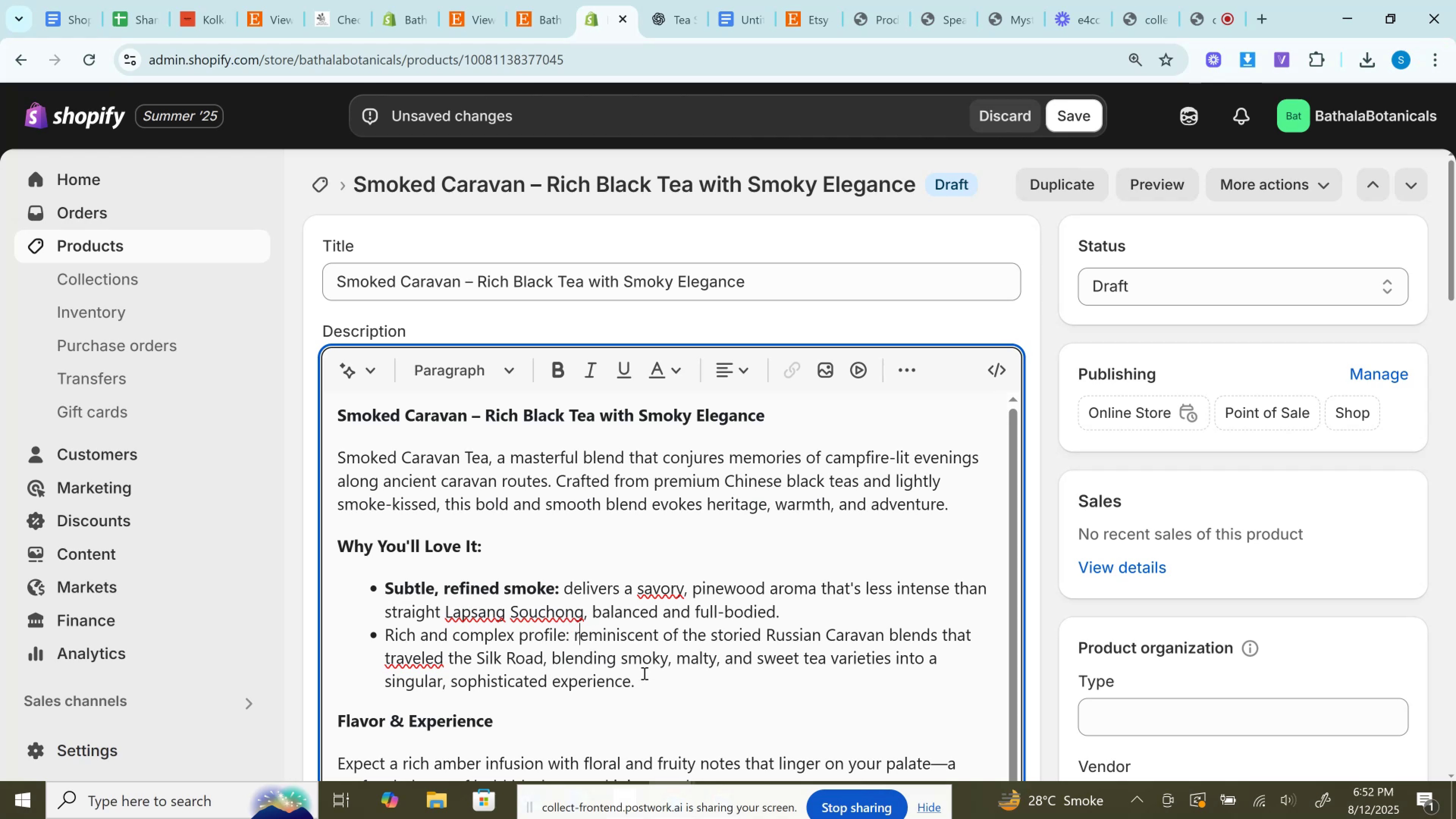 
key(Backspace)
 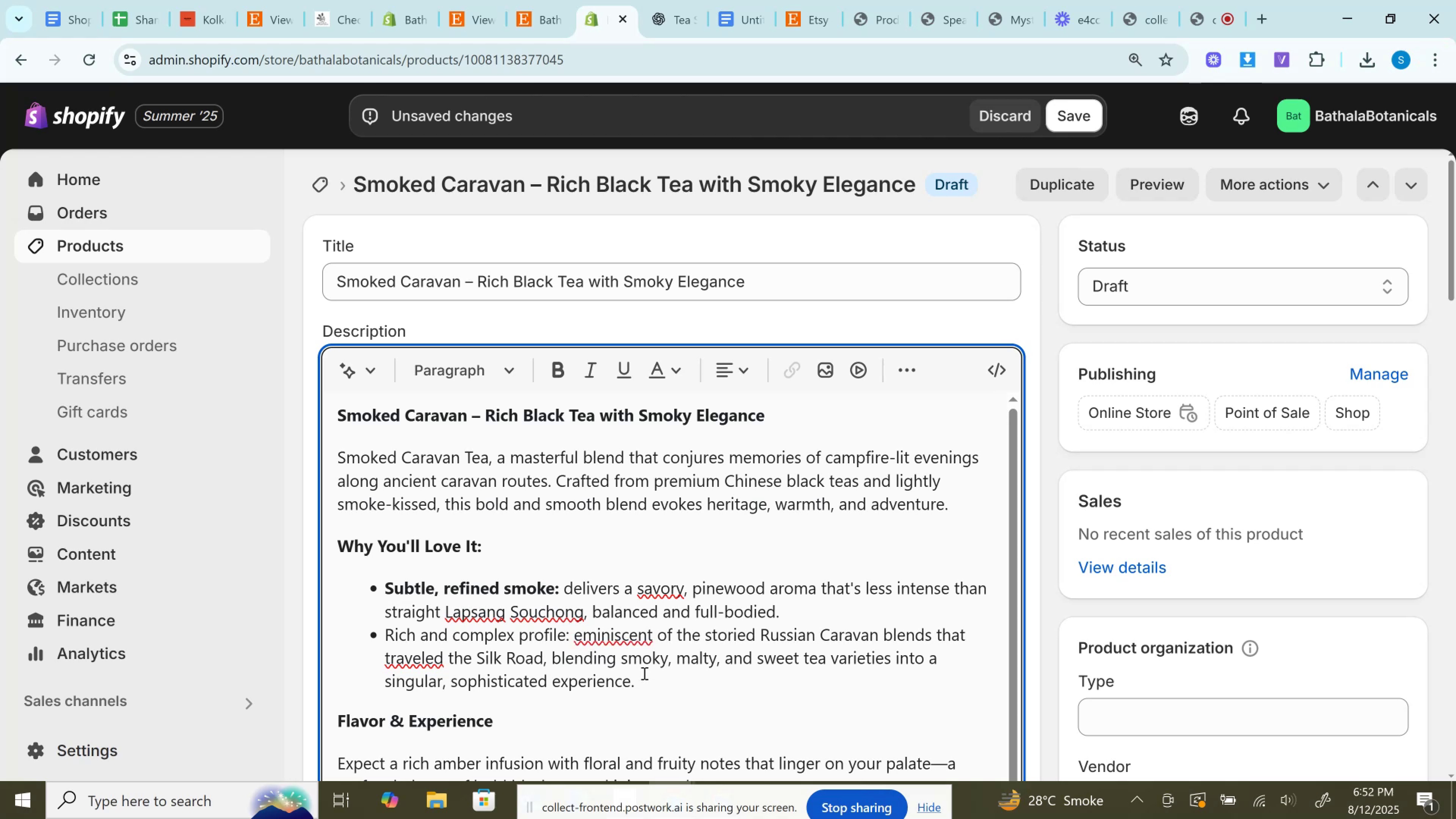 
key(Shift+T)
 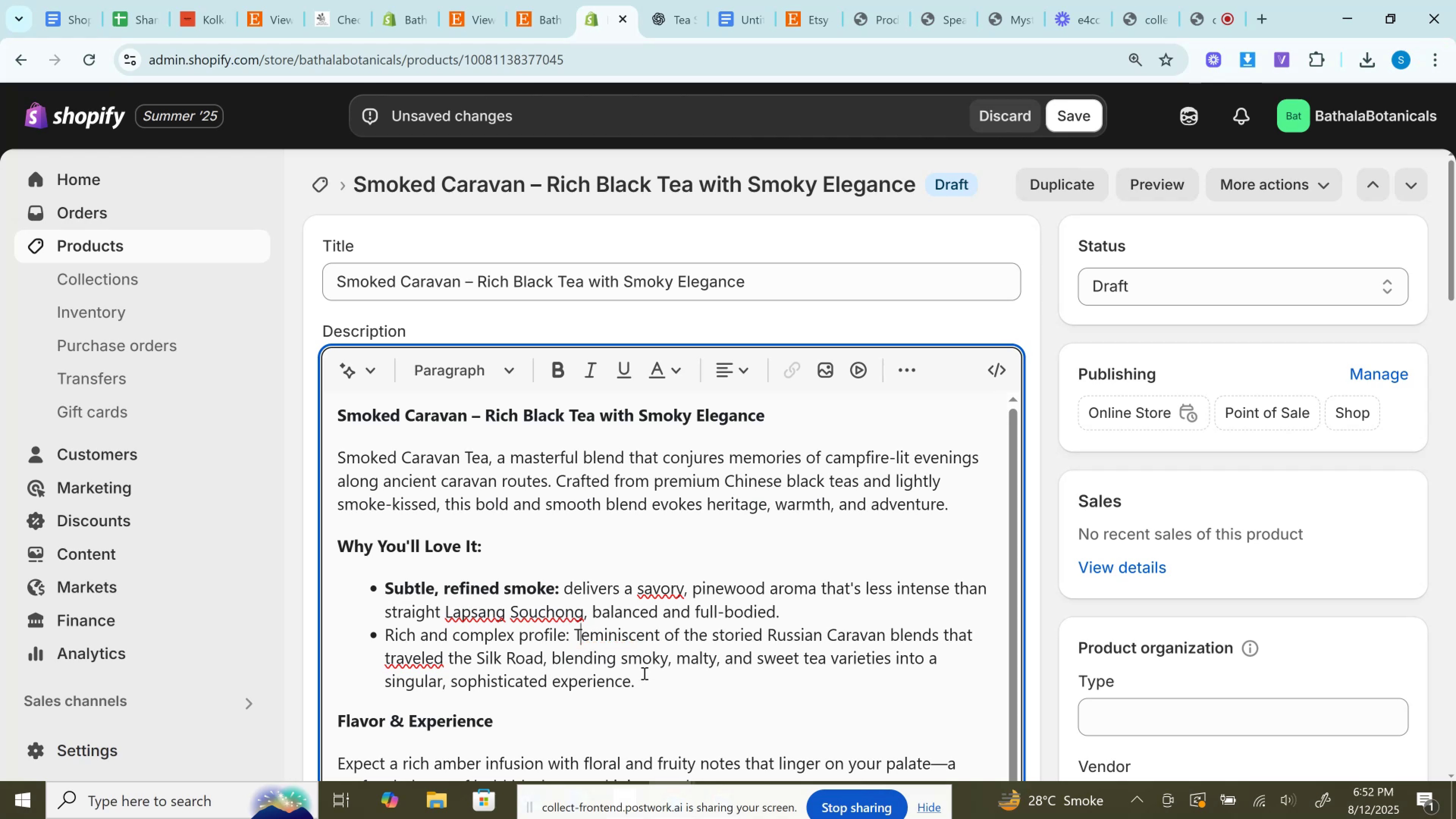 
key(Backspace)
 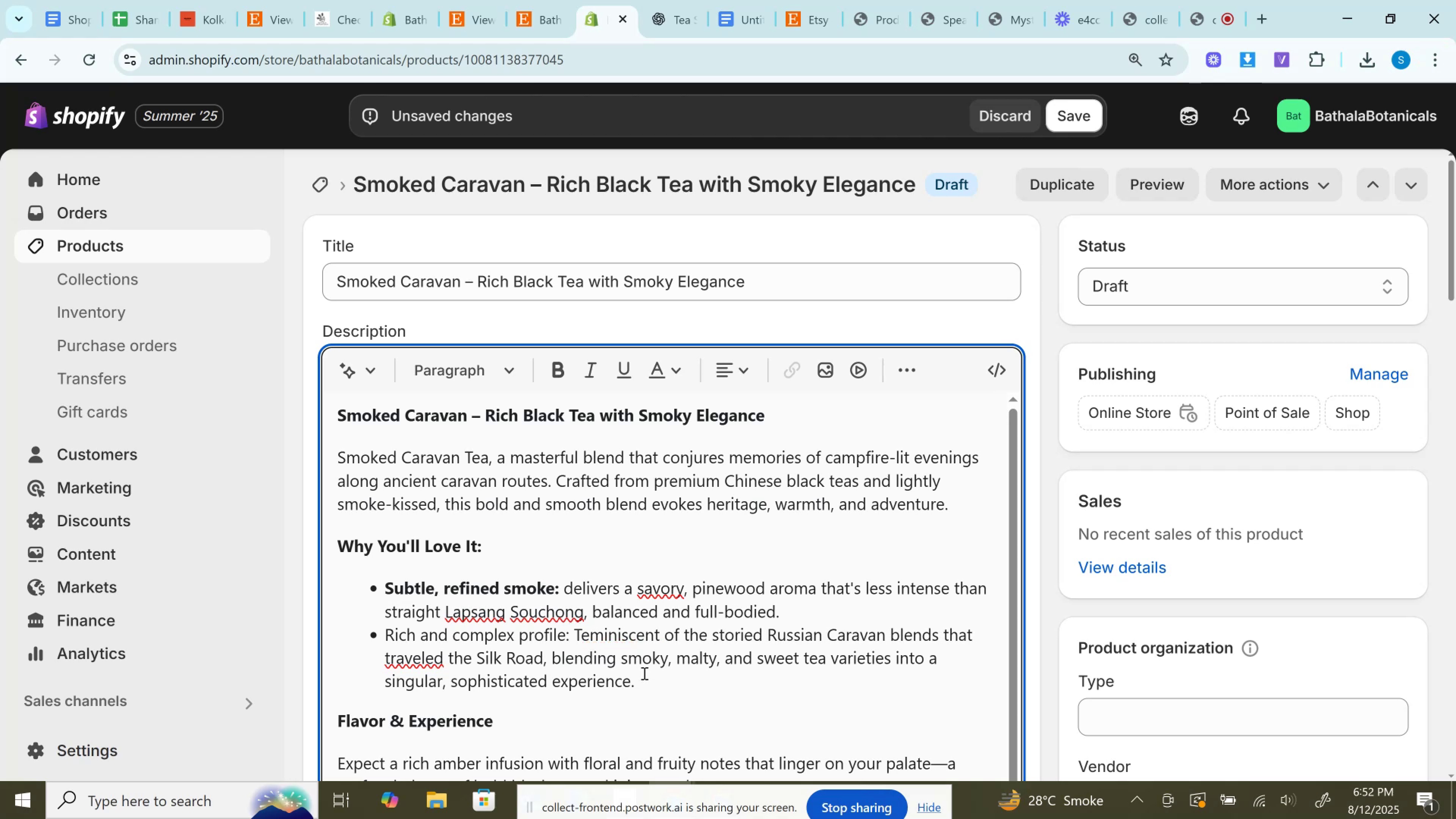 
key(Shift+R)
 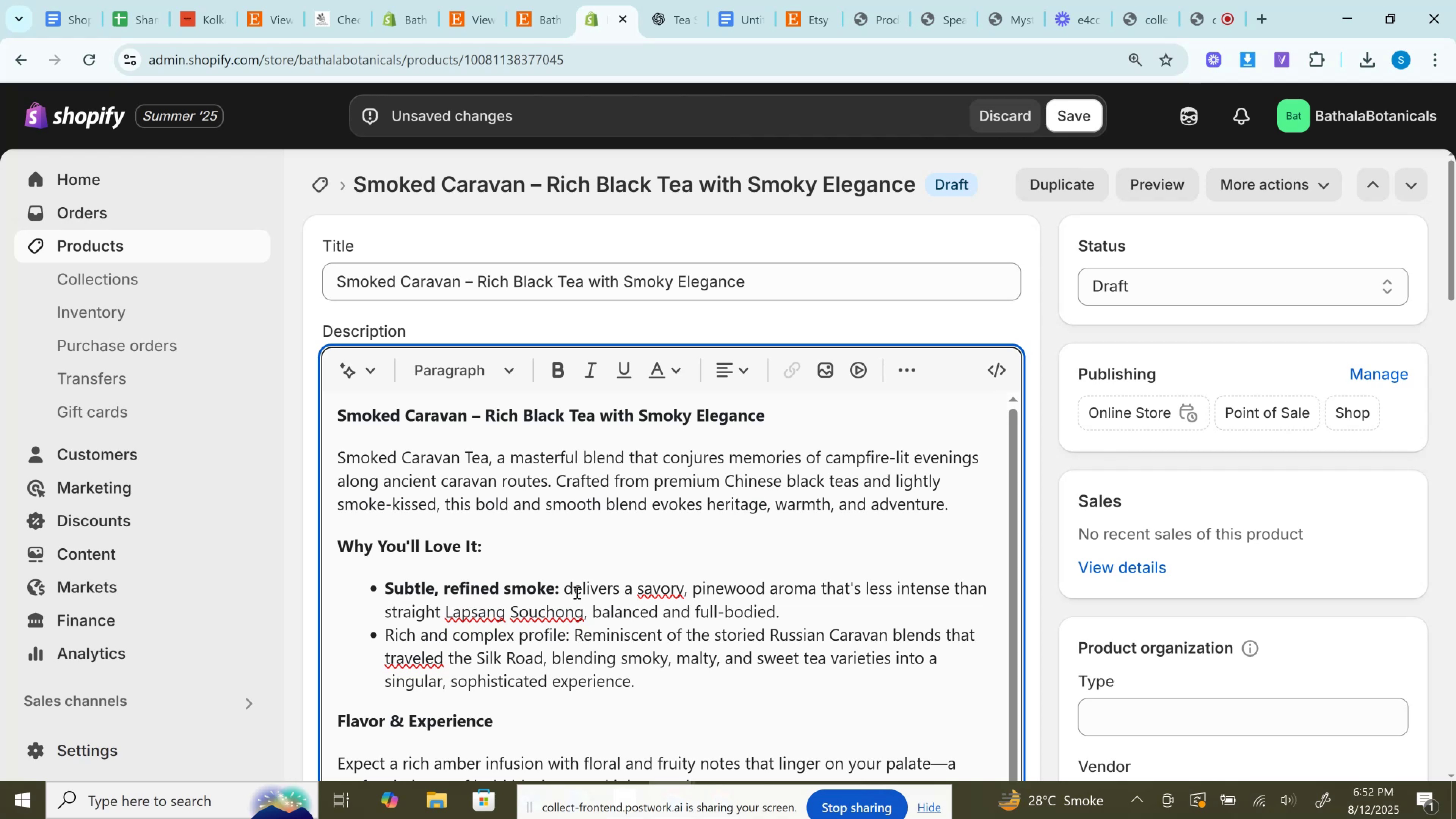 
left_click([575, 592])
 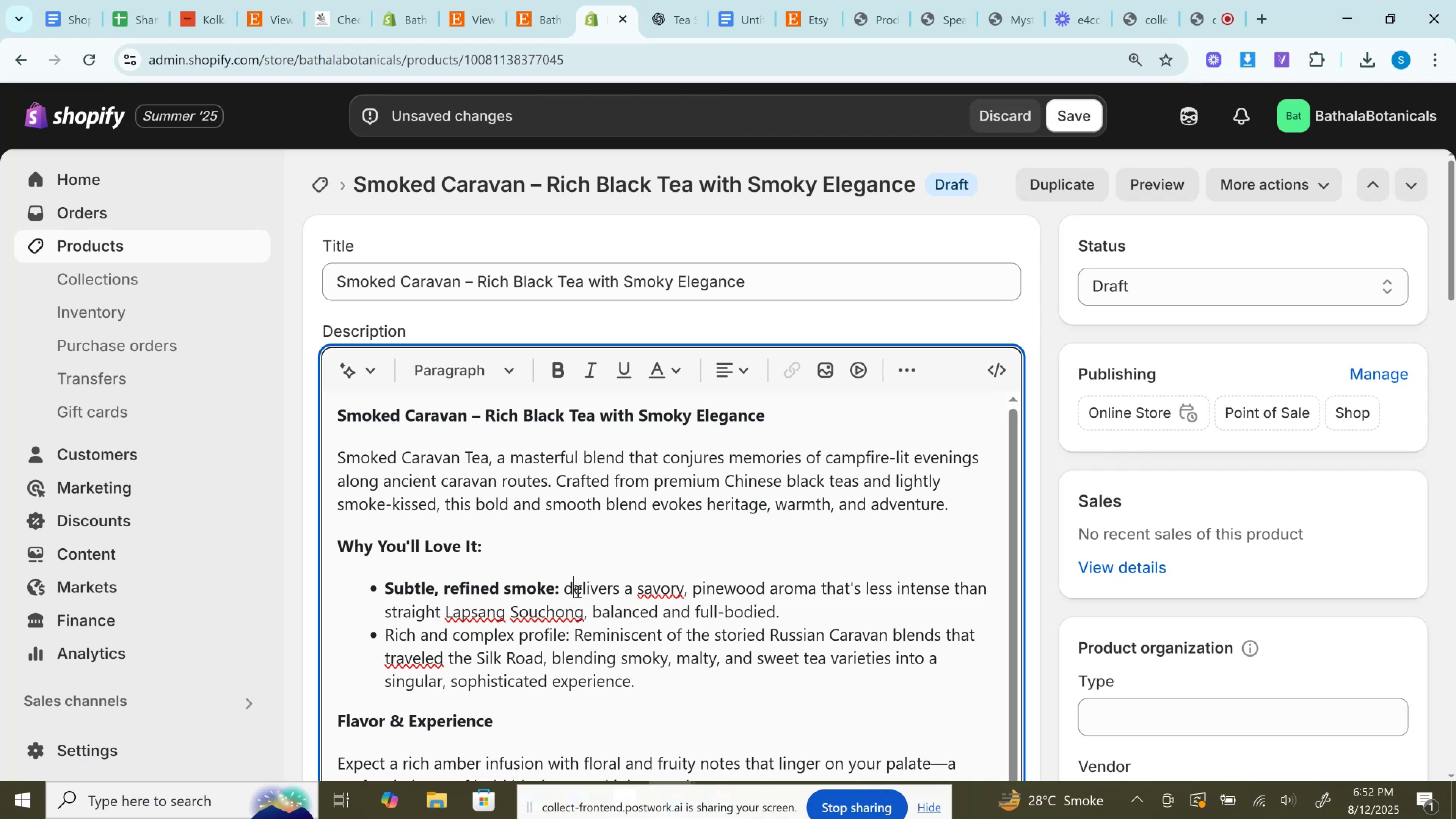 
key(Backspace)
 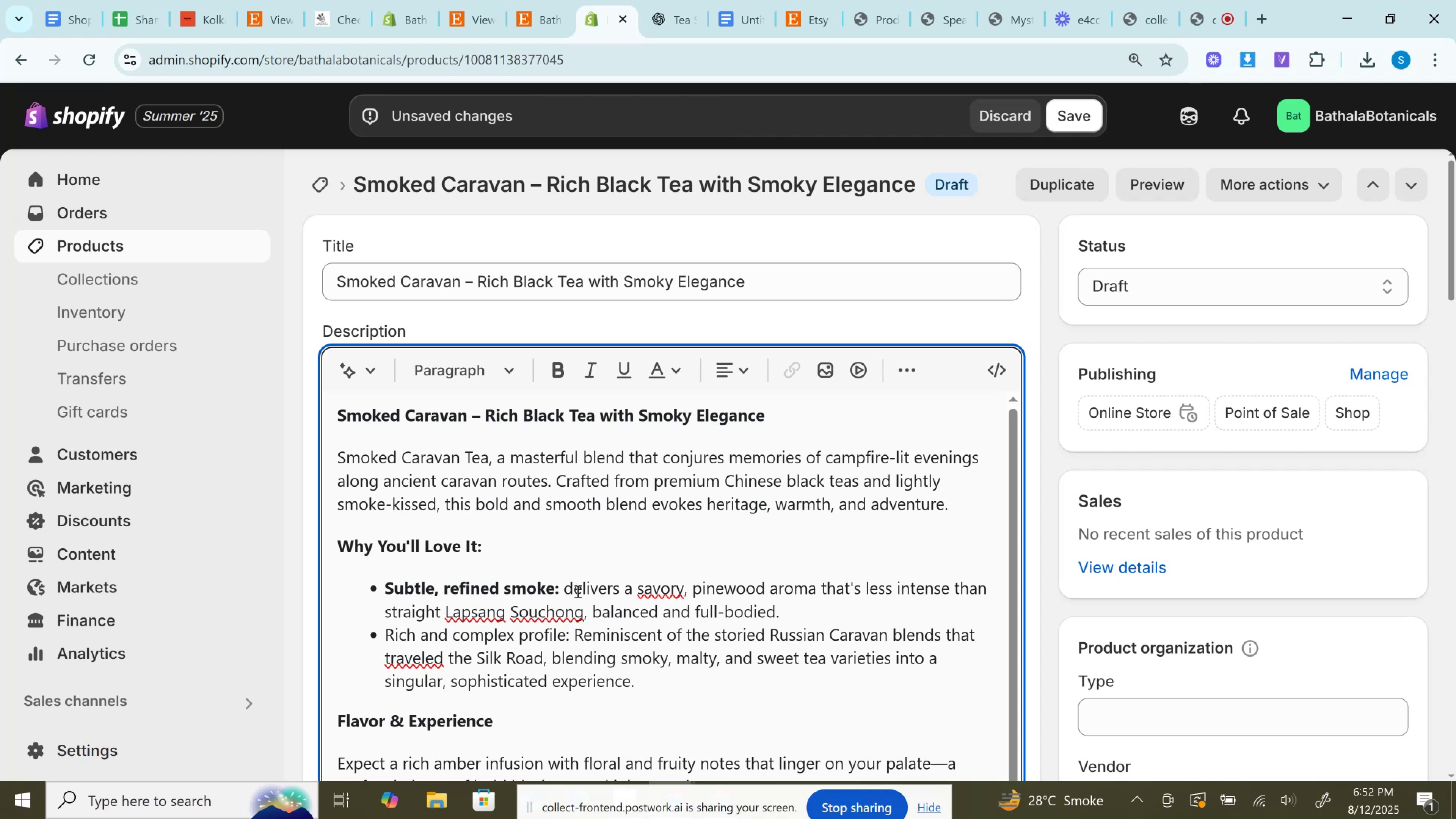 
key(Shift+D)
 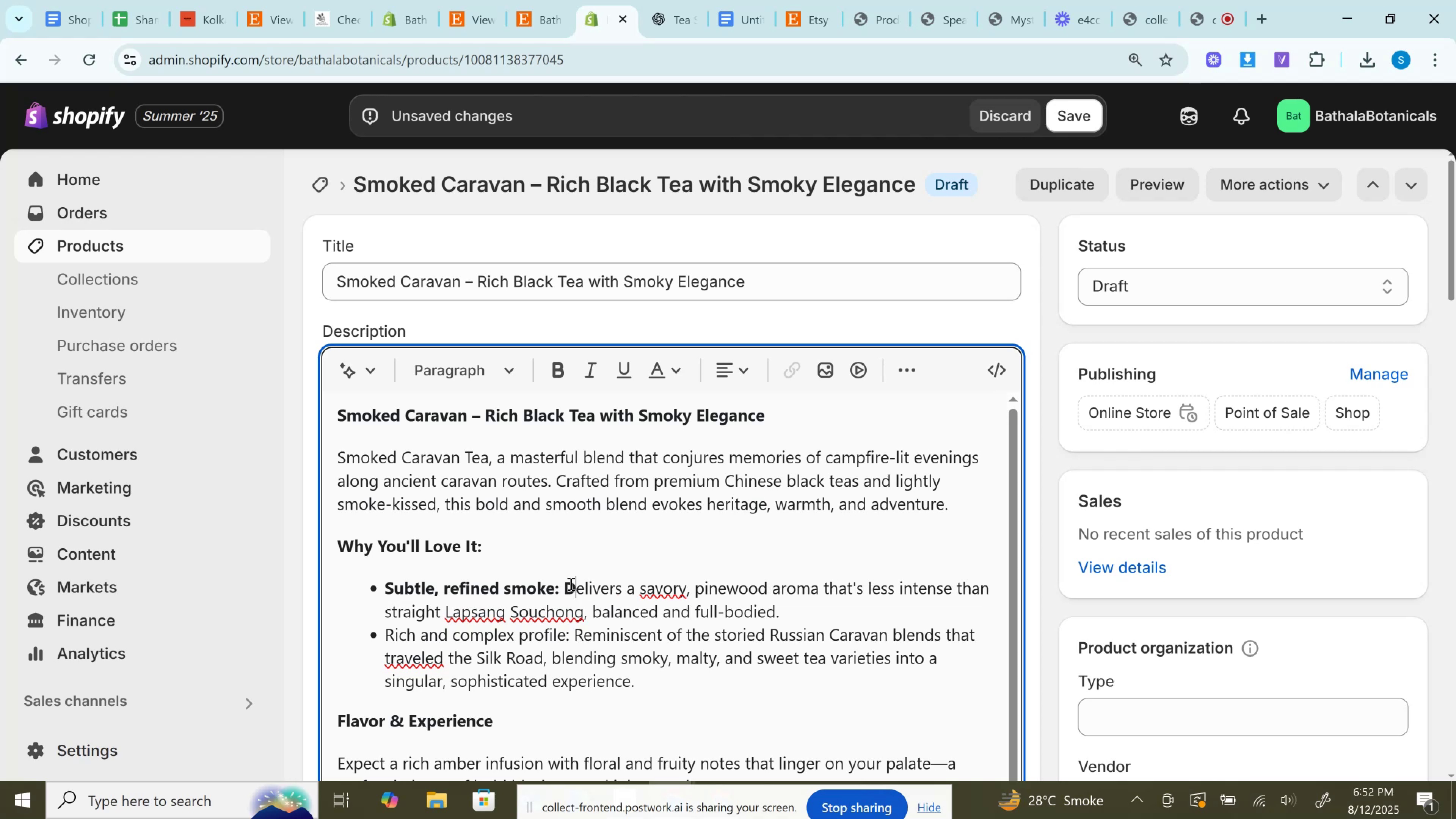 
key(Control+Z)
 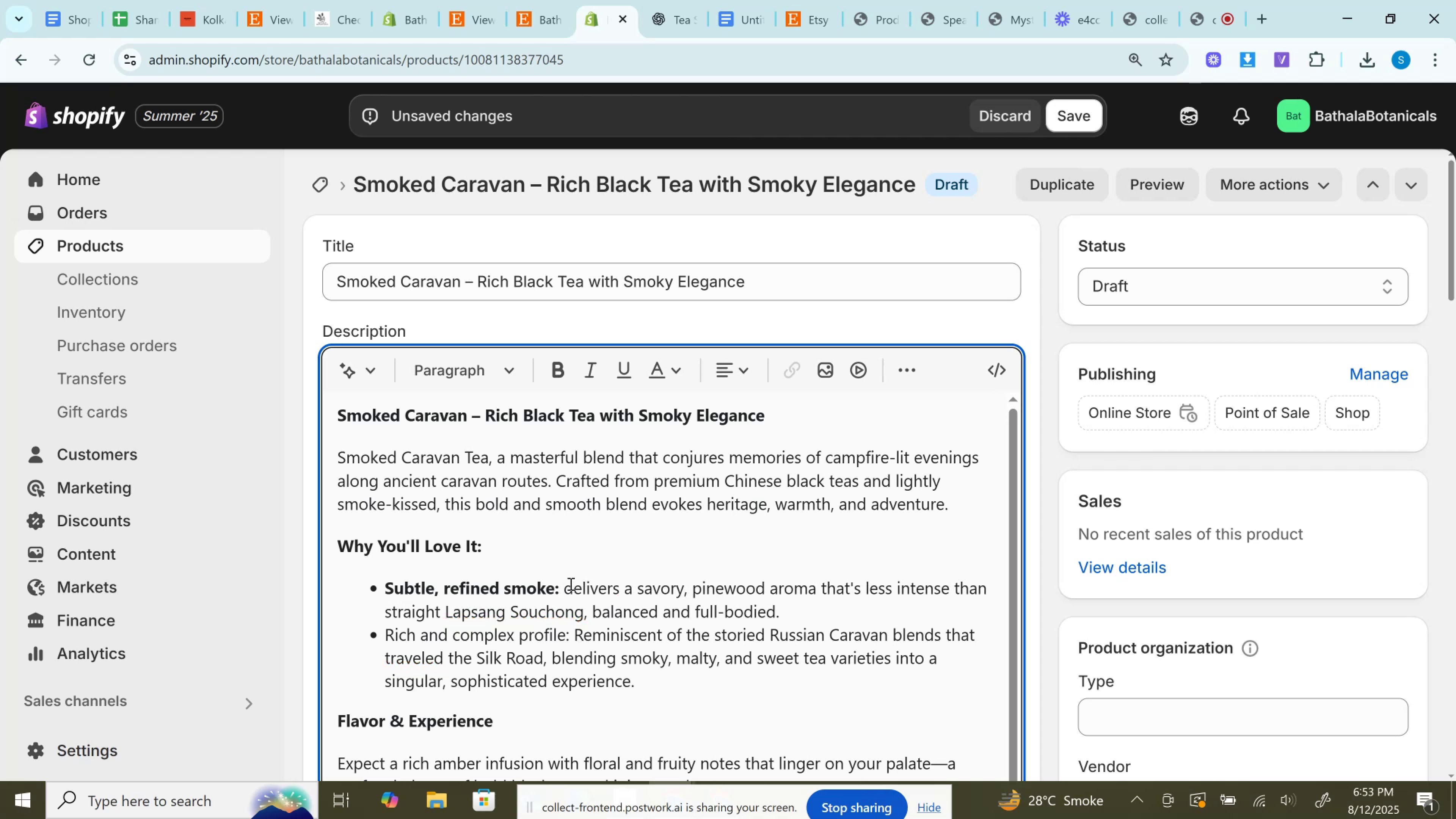 
key(Control+Z)
 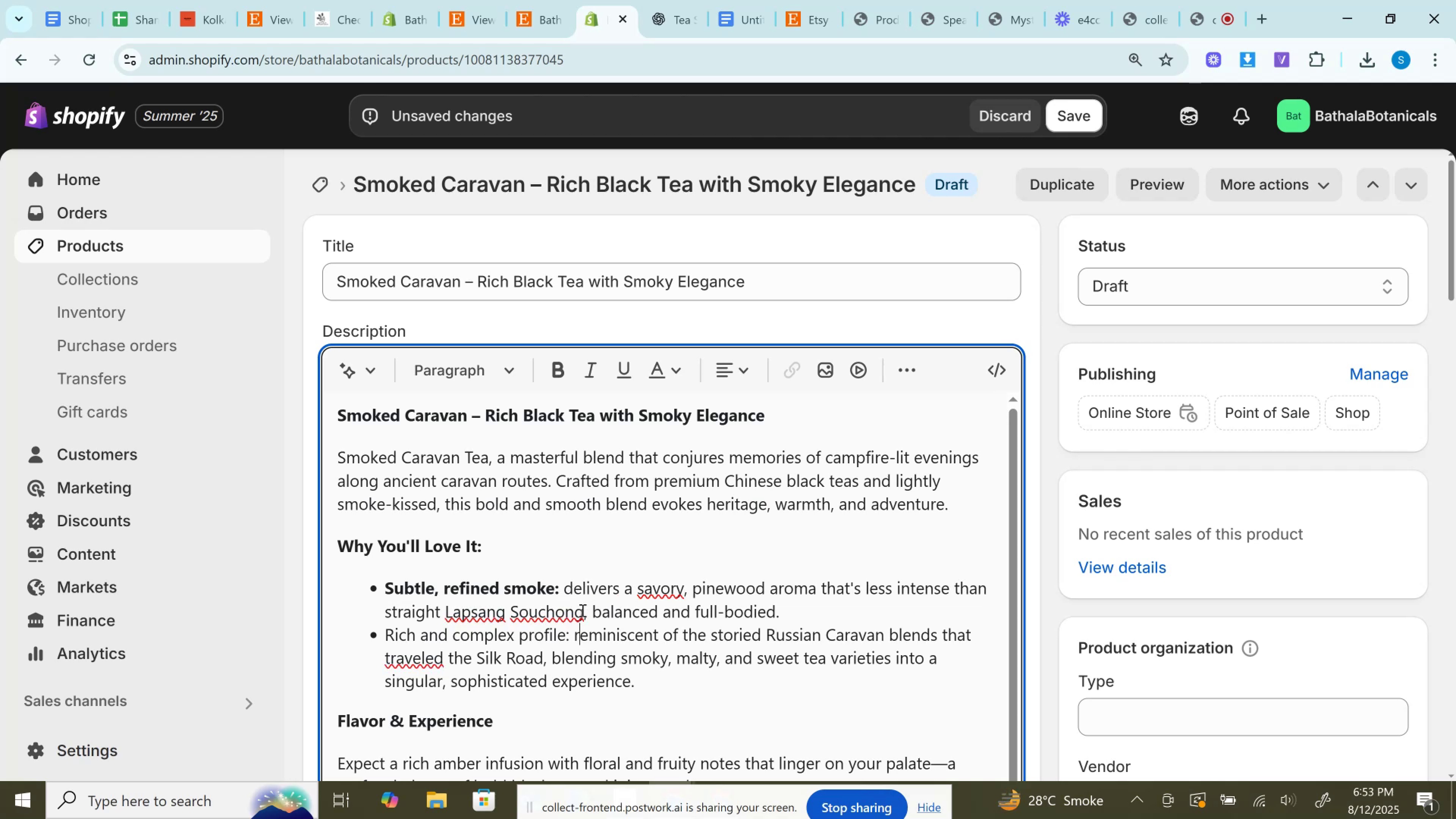 
left_click([572, 581])
 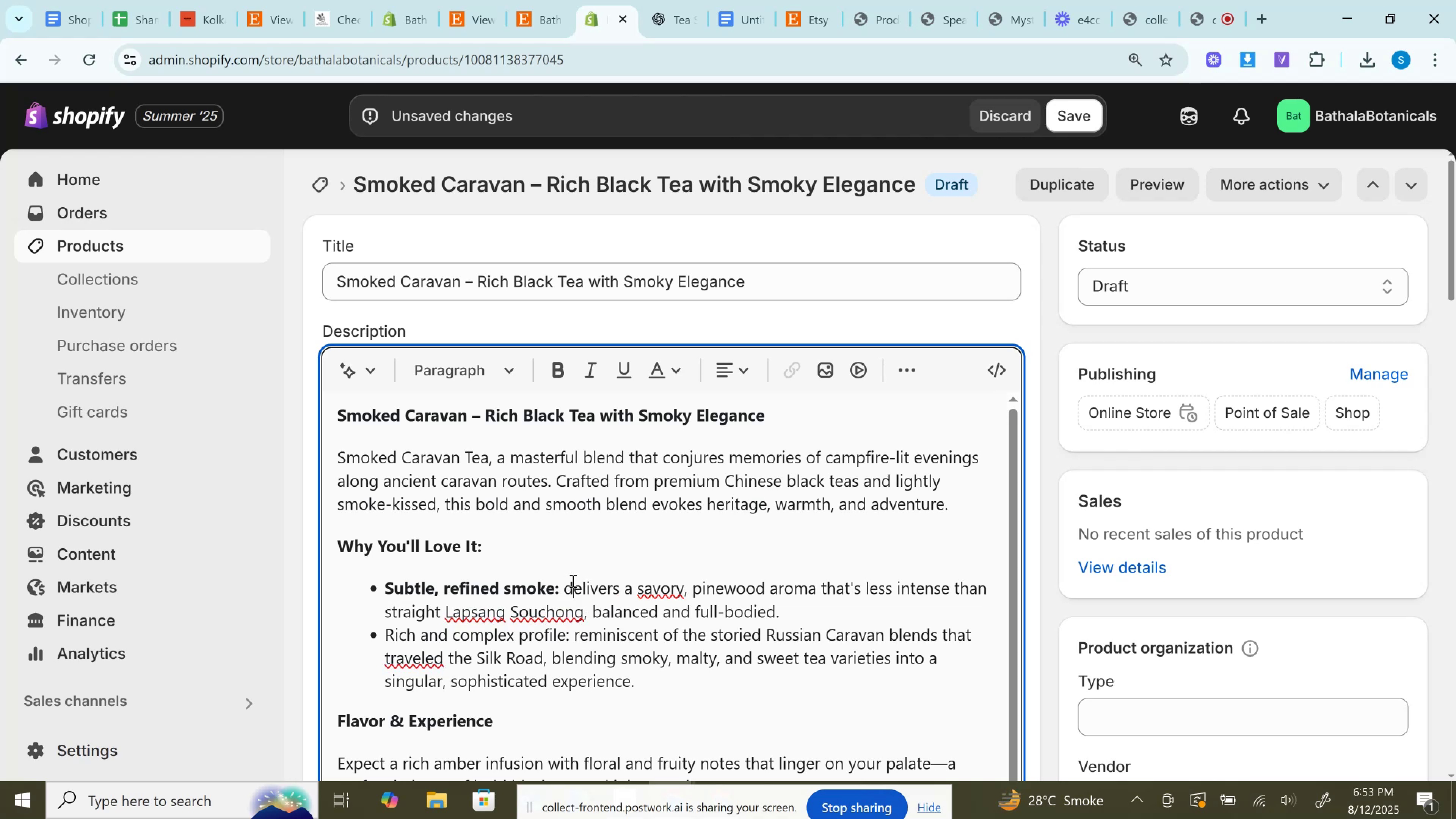 
key(Shift+S)
 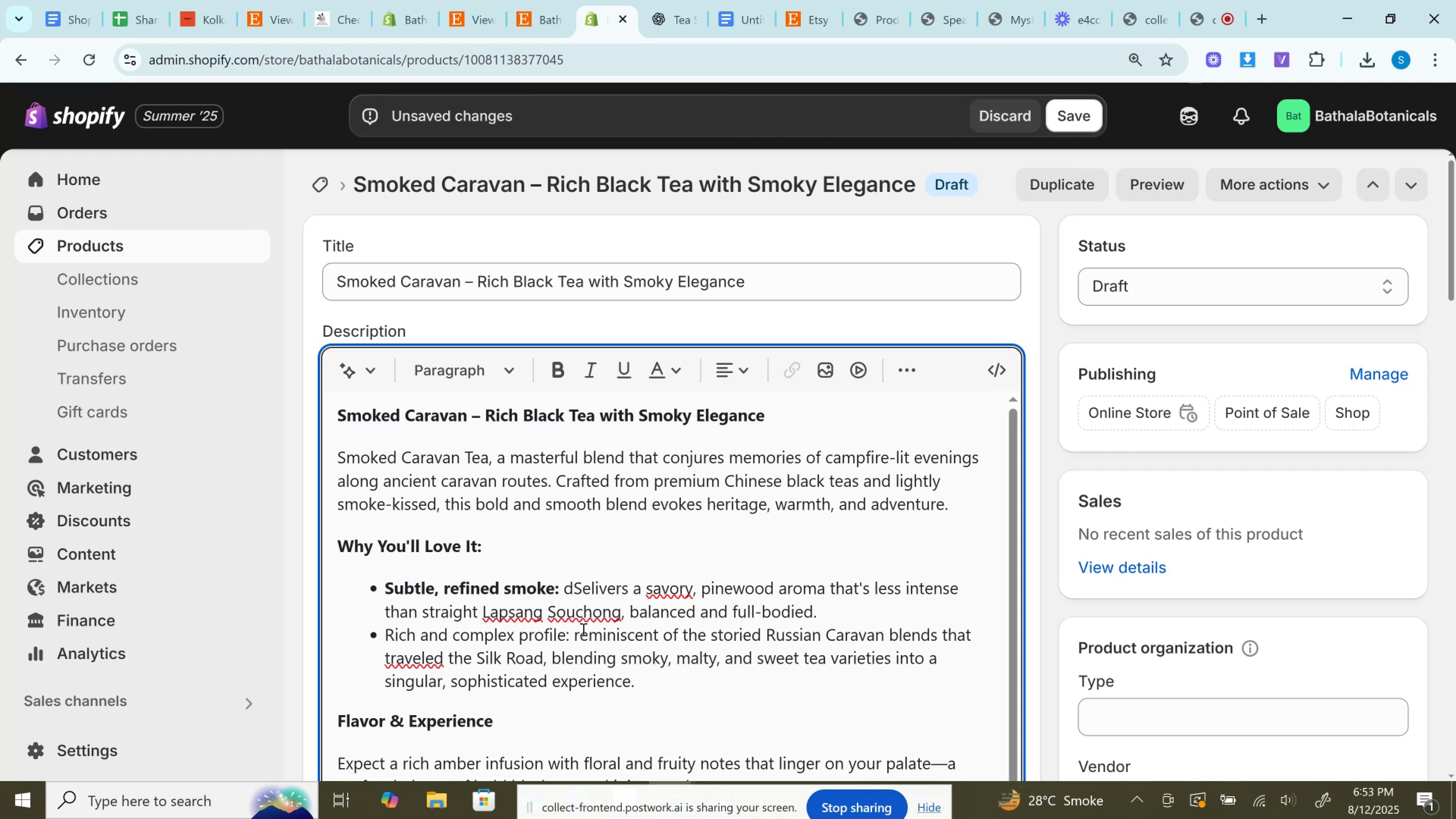 
key(Backspace)
 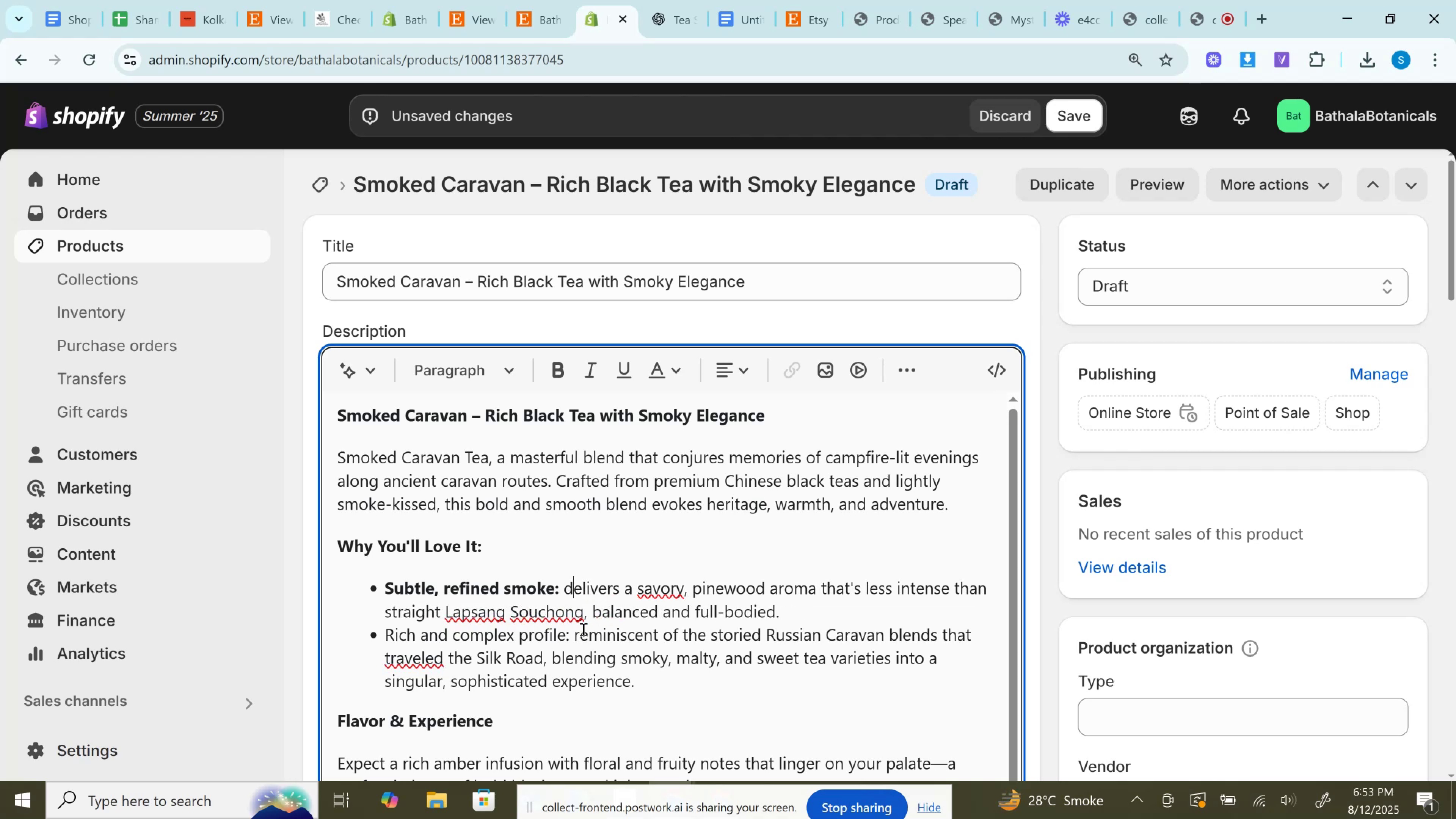 
key(Shift+D)
 